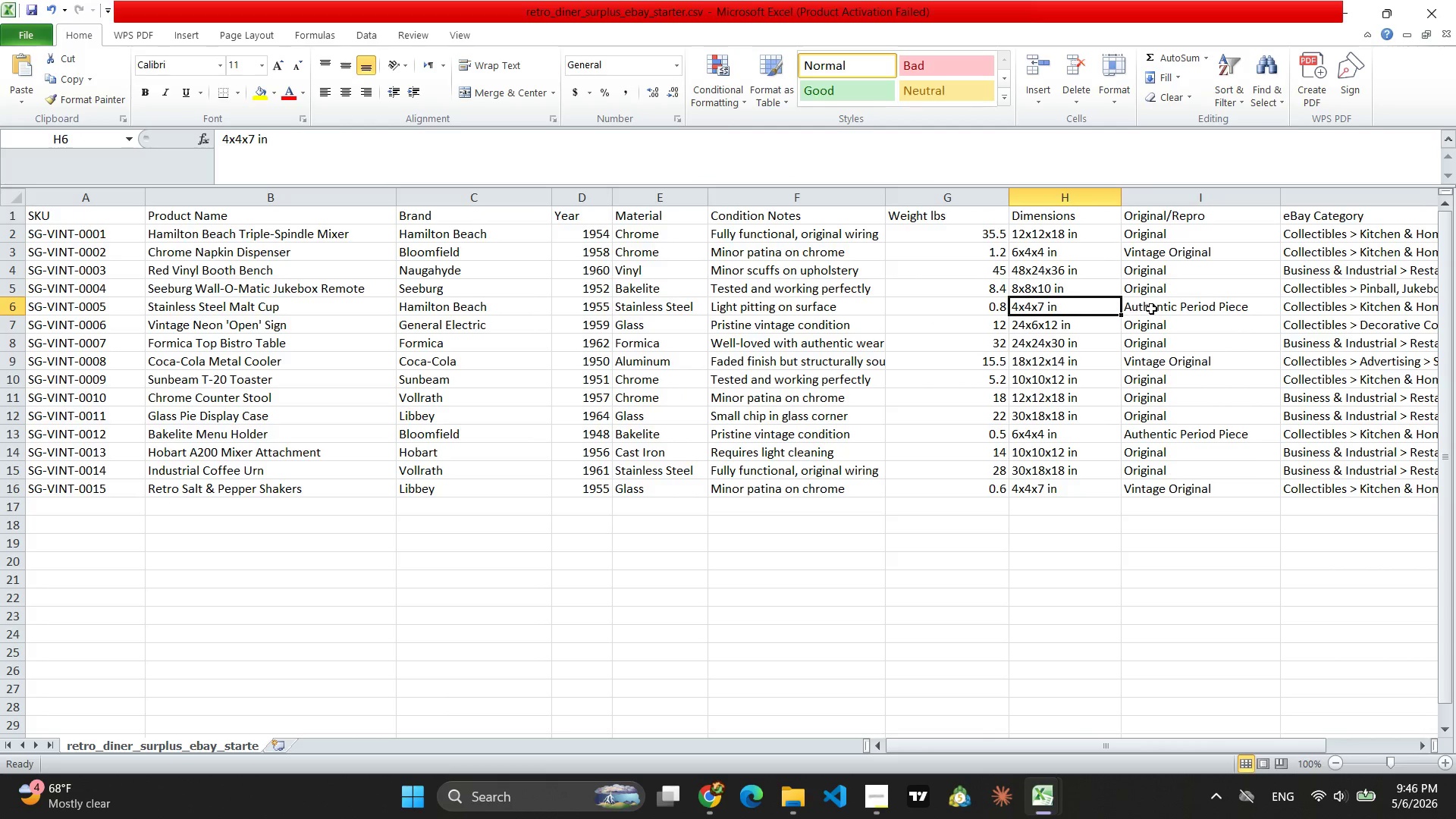 
left_click([1153, 309])
 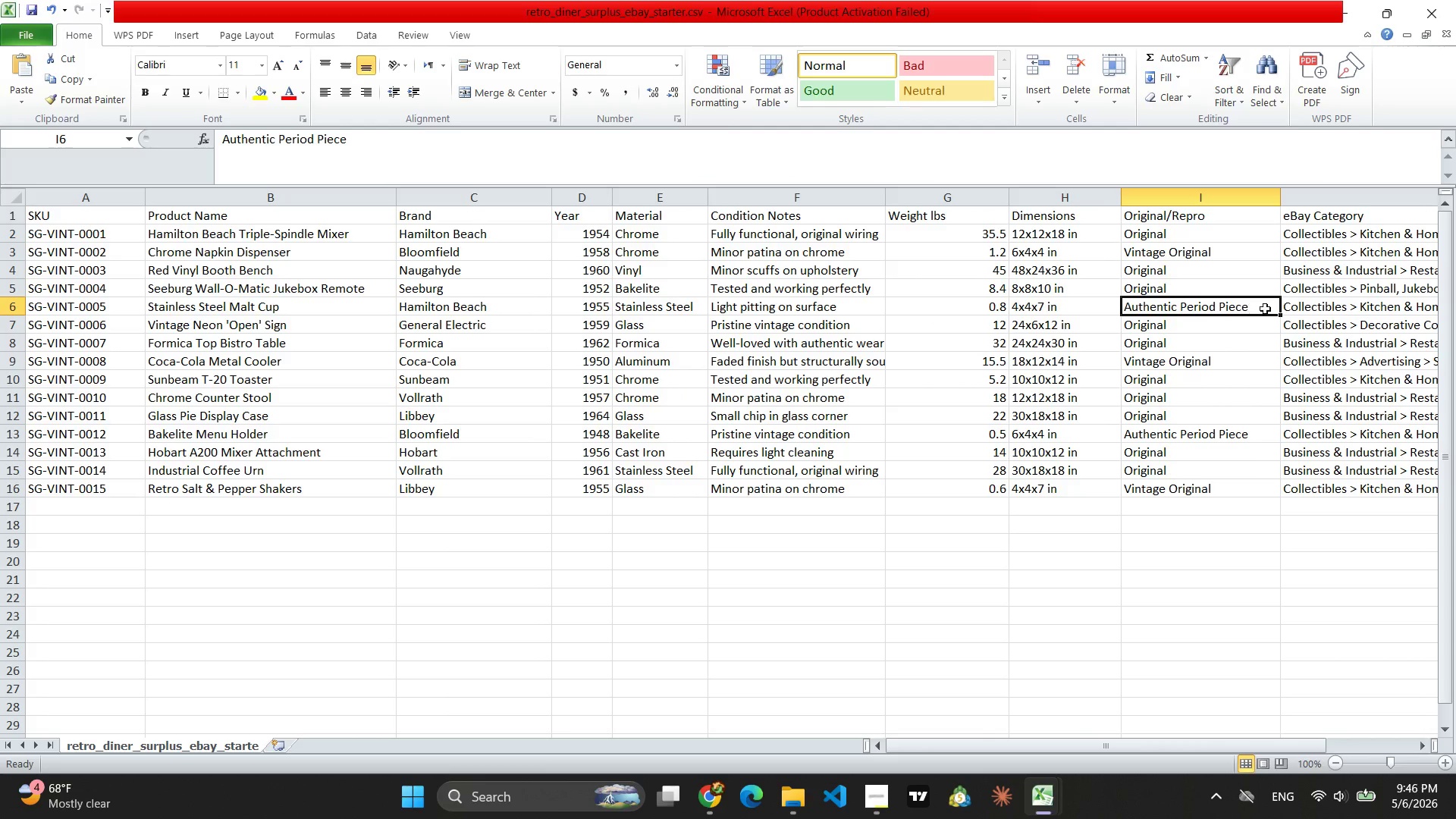 
left_click([1361, 309])
 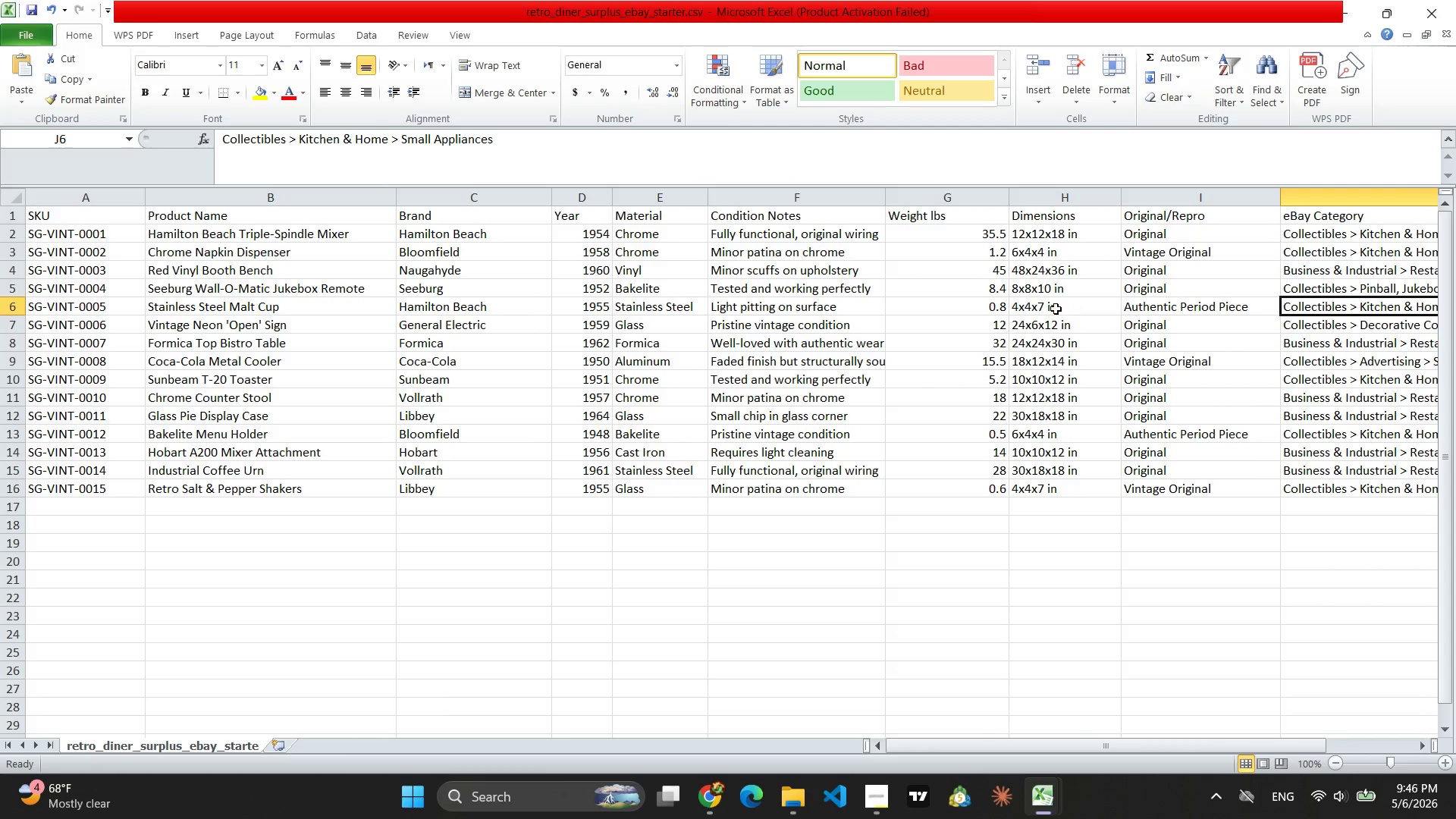 
left_click([1012, 309])
 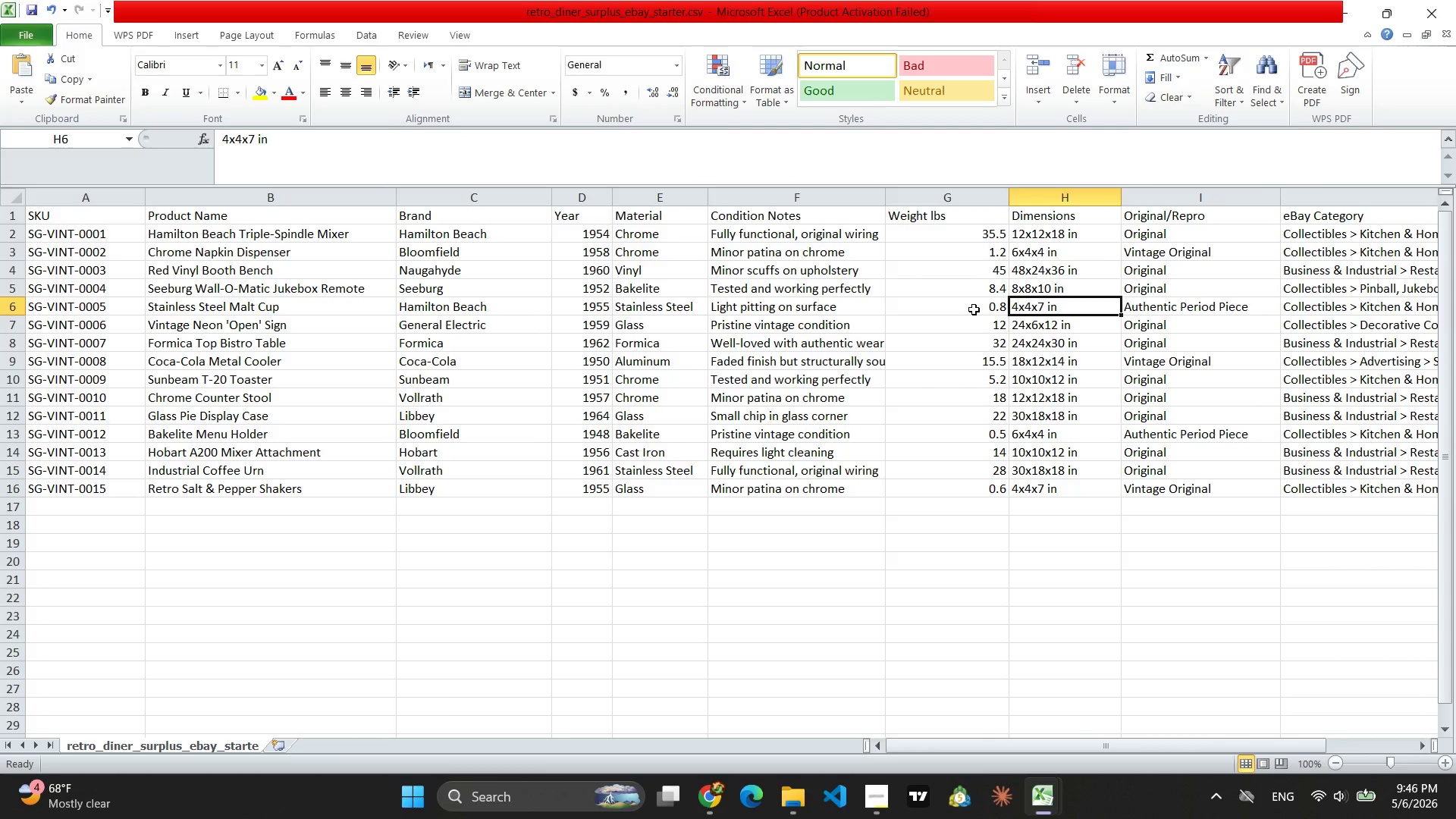 
left_click([974, 309])
 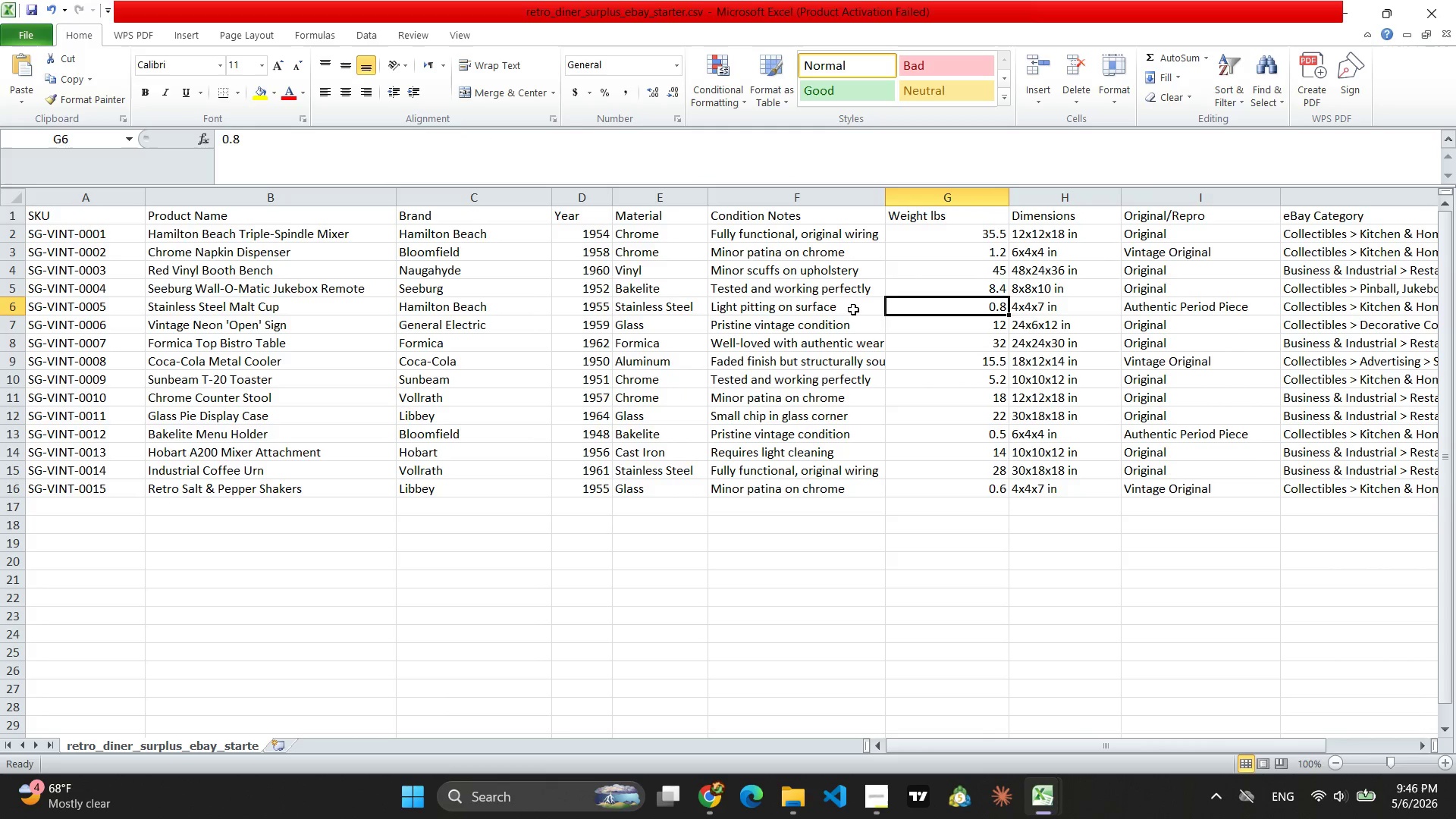 
left_click([849, 309])
 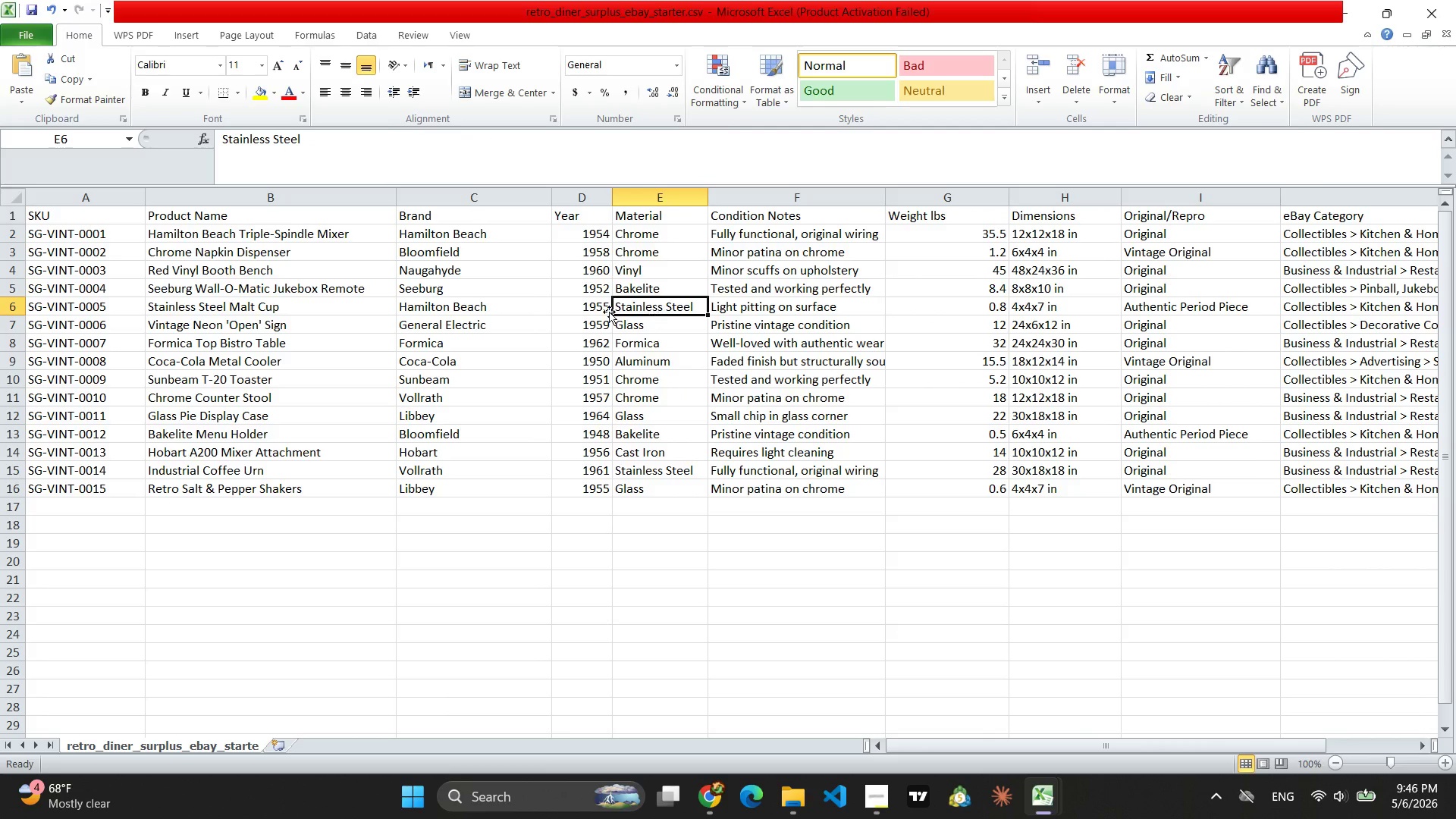 
double_click([592, 311])
 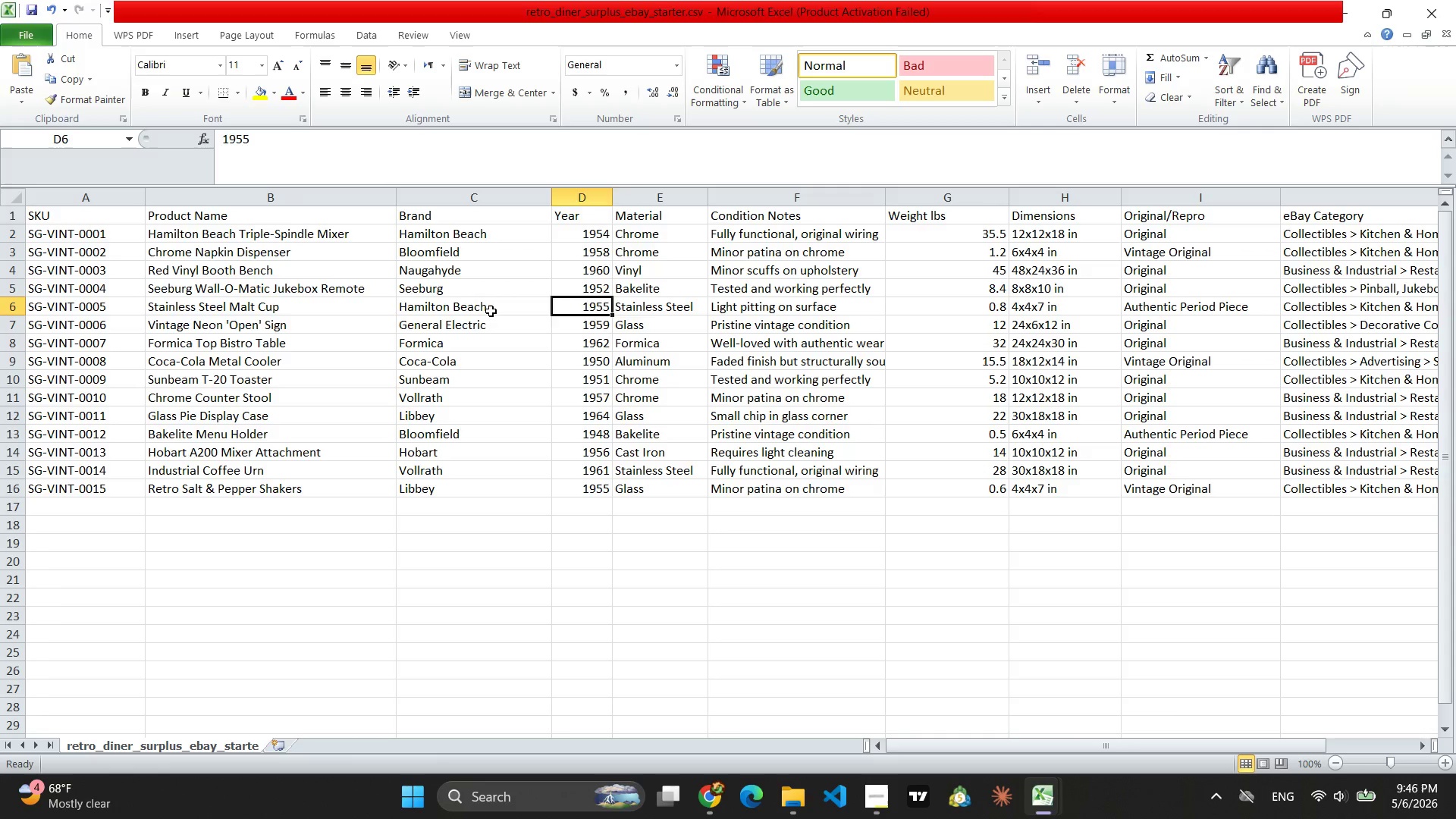 
triple_click([491, 311])
 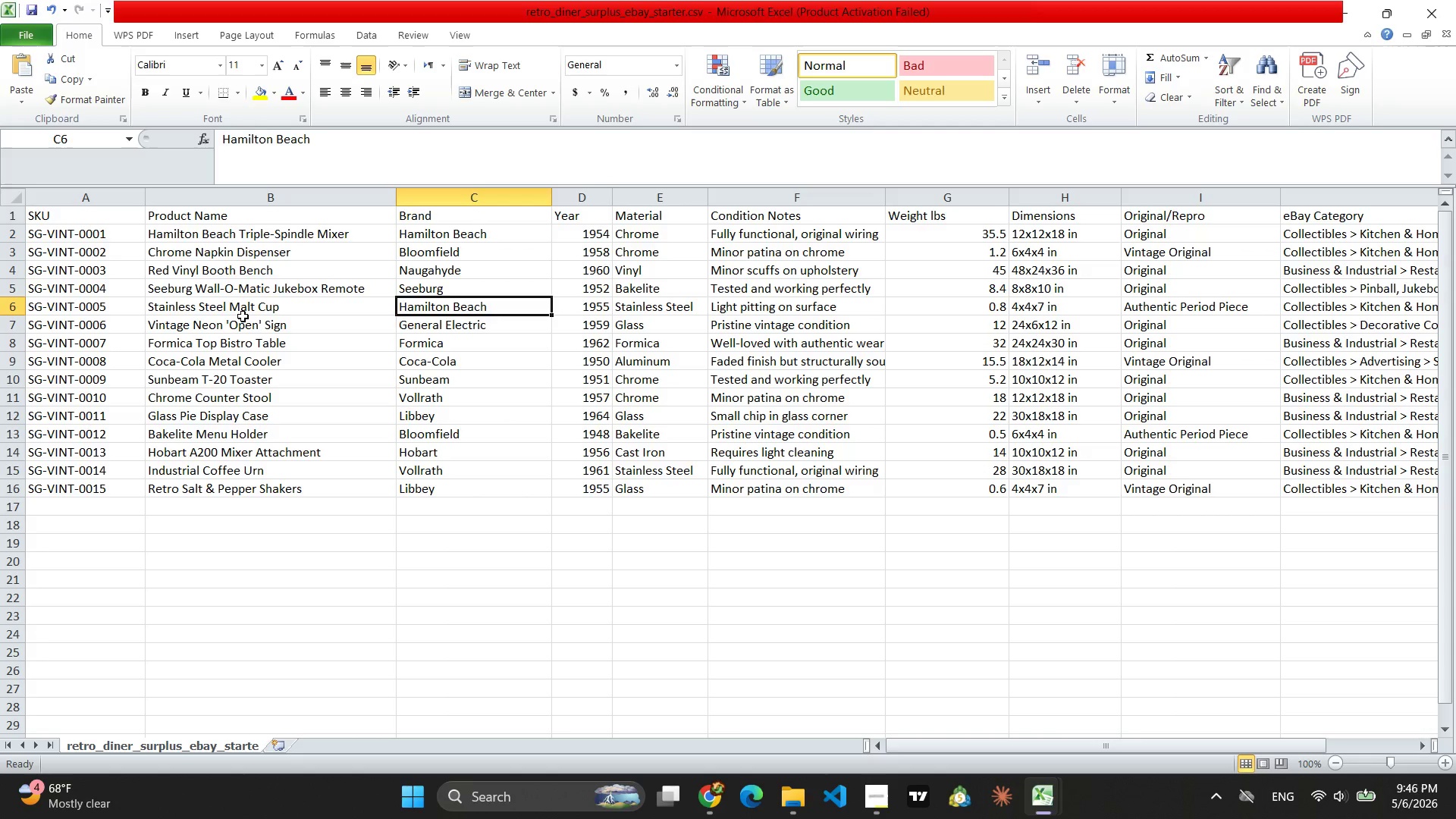 
left_click([242, 316])
 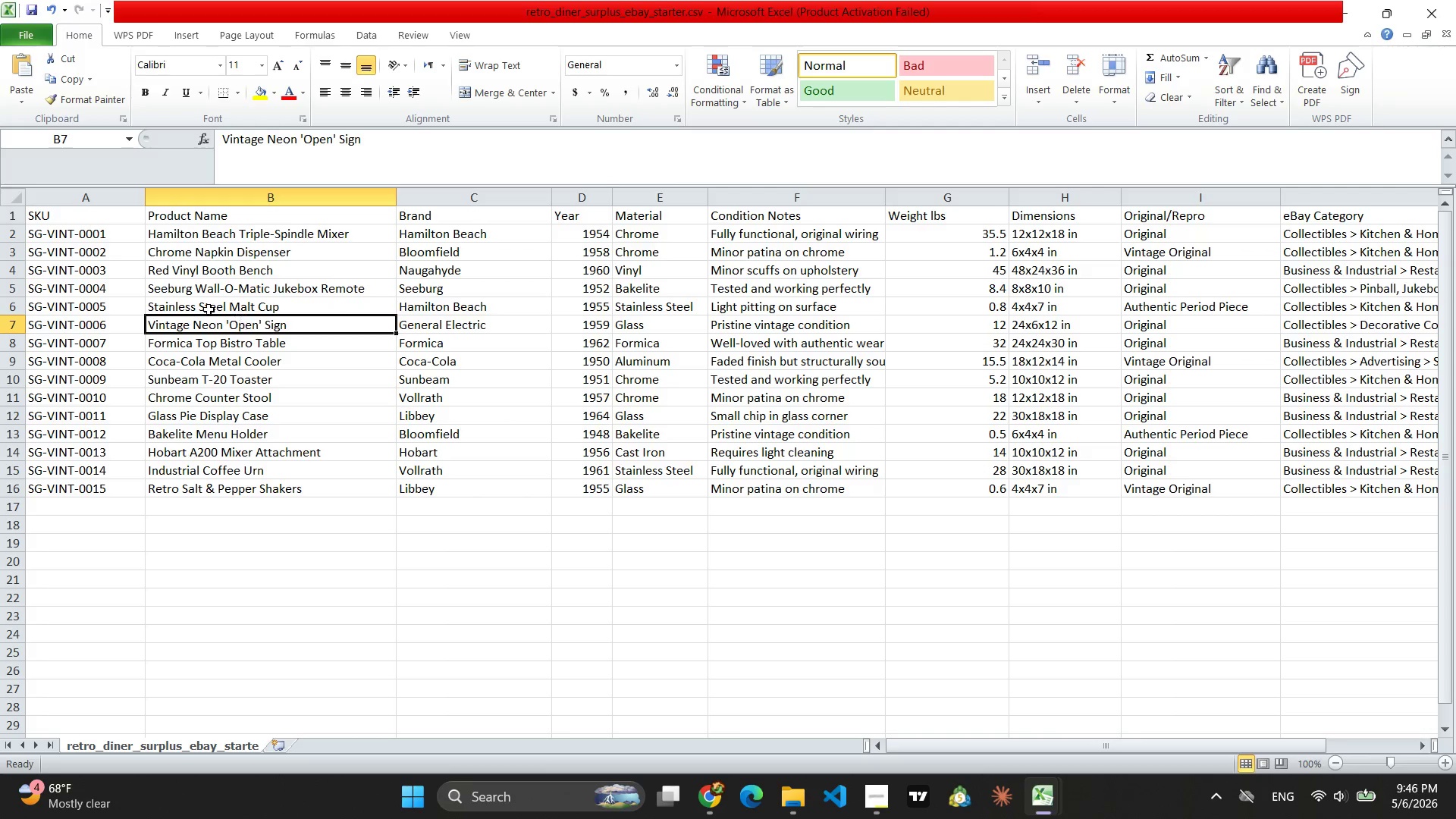 
left_click([209, 309])
 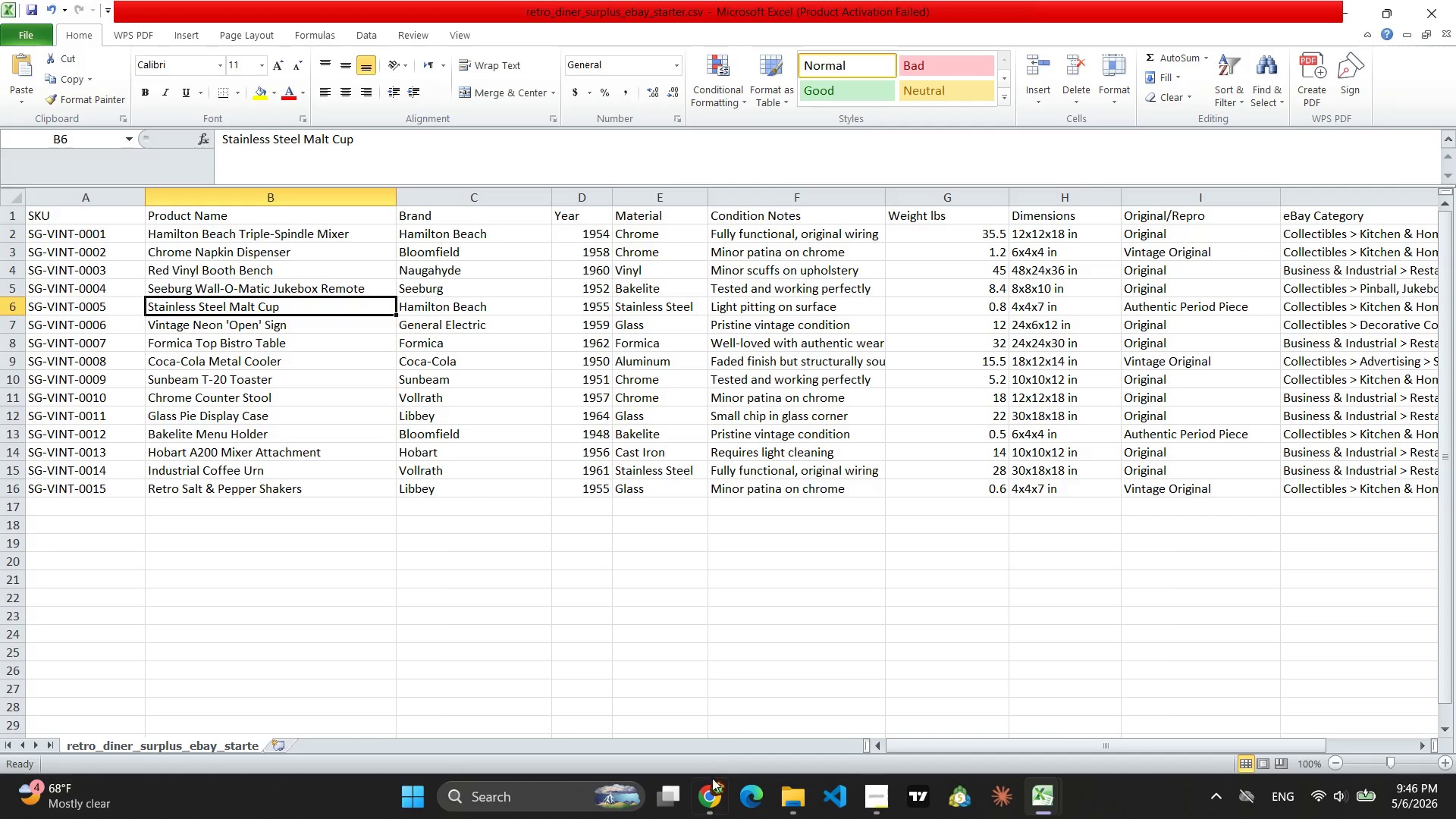 
left_click([712, 795])
 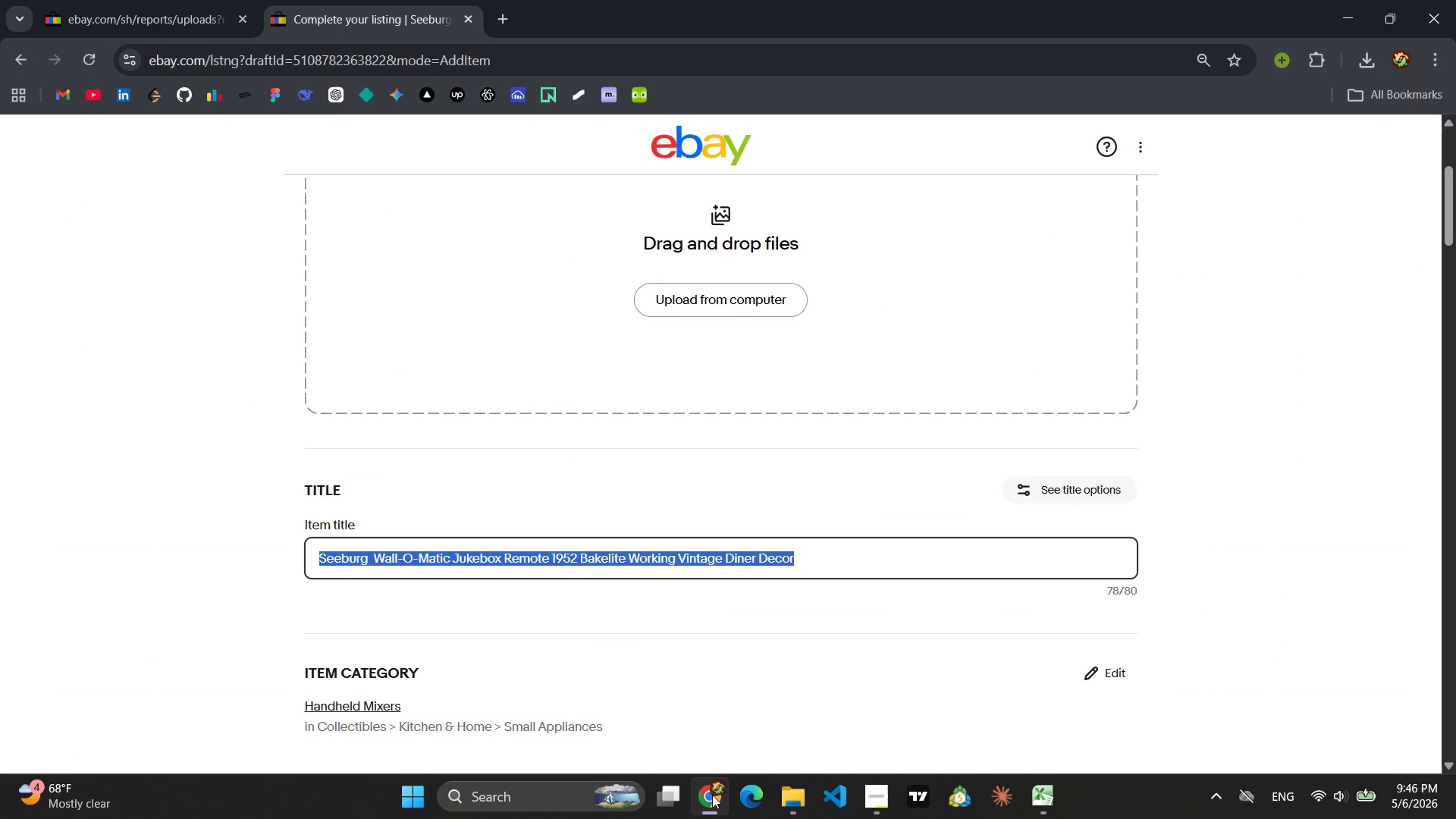 
type(Hi)
key(Backspace)
type(amilton Beach D)
key(Backspace)
type(Stainless STeel Ml)
key(Backspace)
type(alt Cup 1955 VIntage Diner Mx)
key(Backspace)
type(ixer ACcessory)
 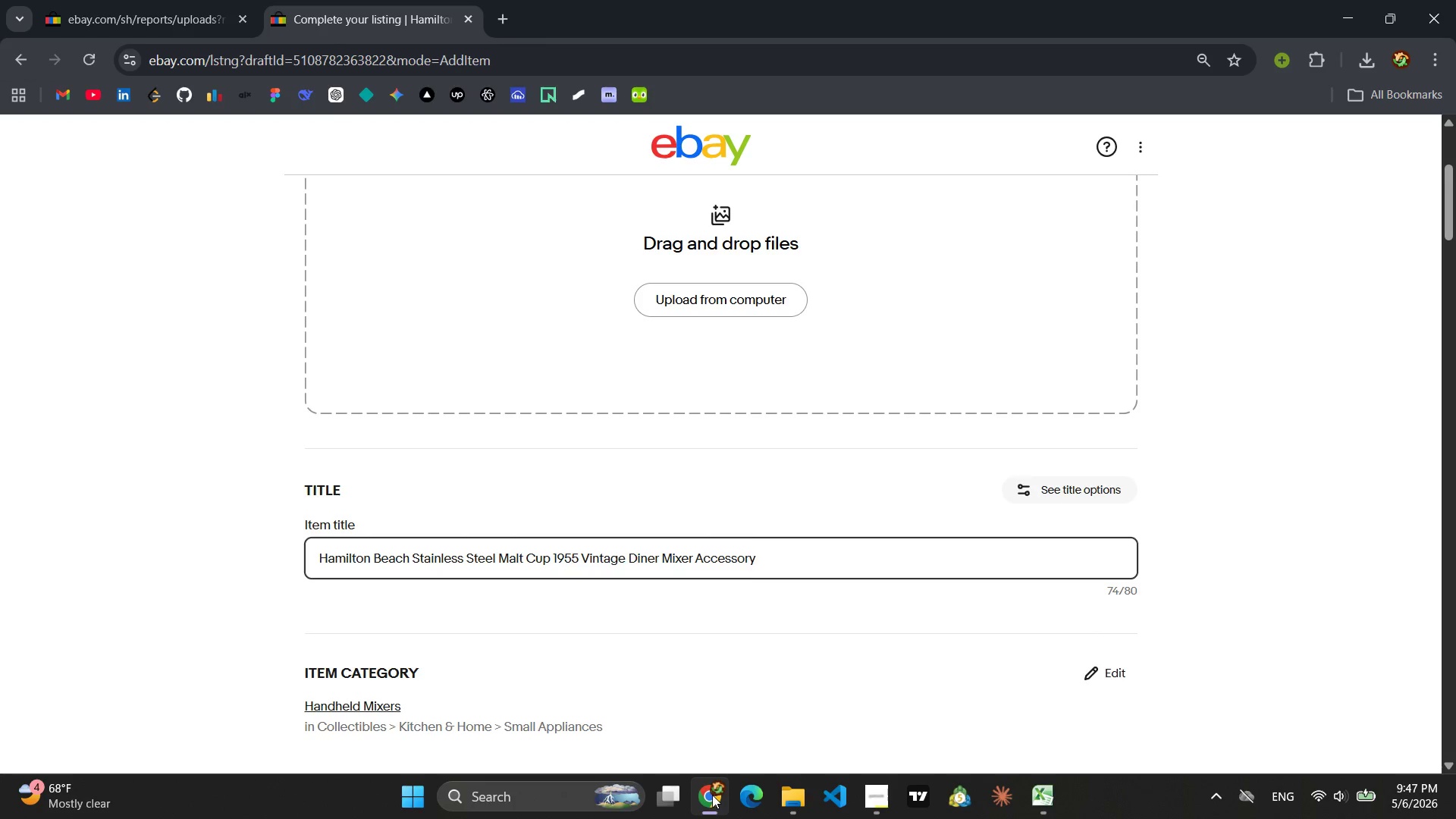 
wait(27.42)
 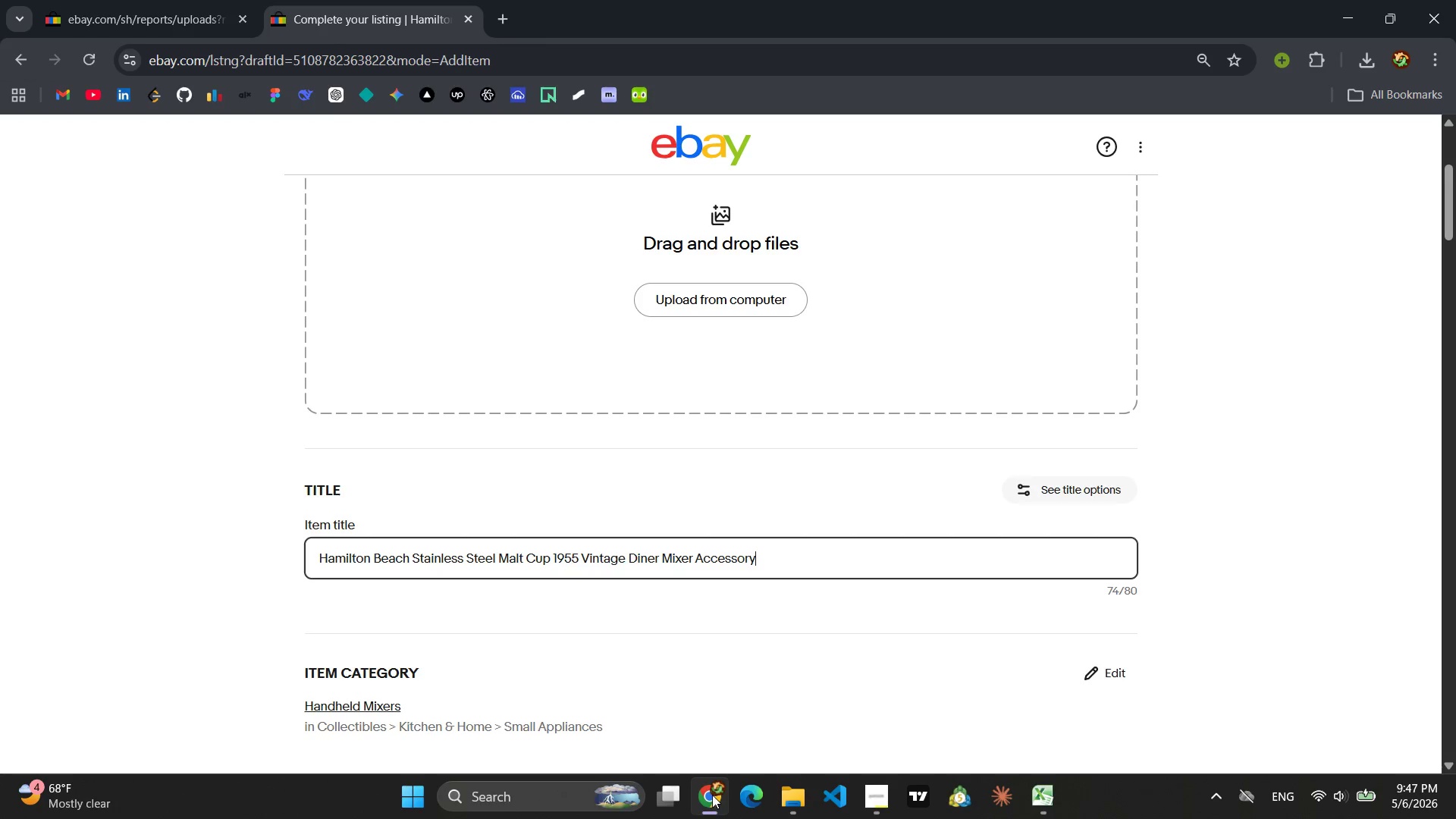 
key(Control+A)
 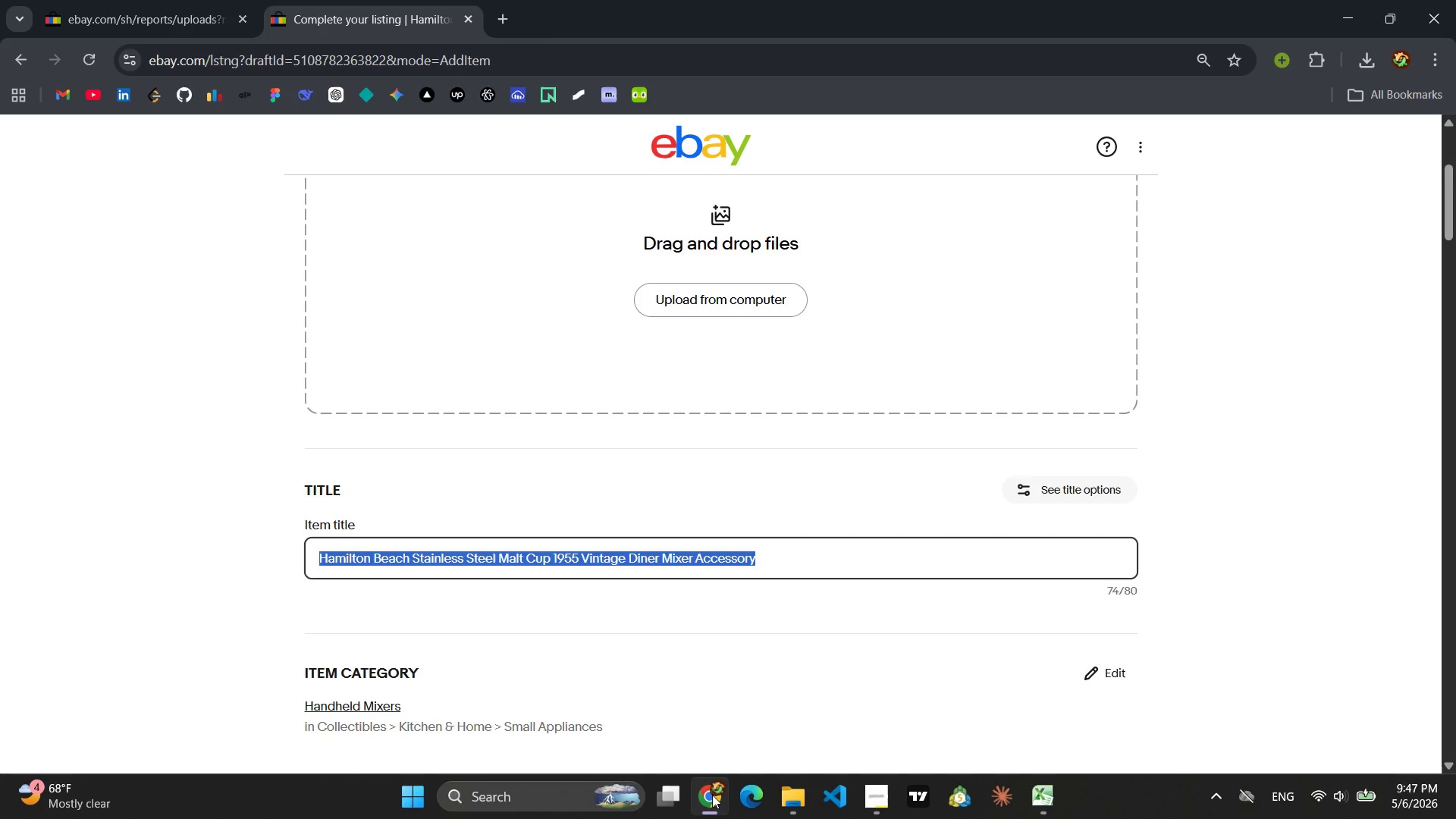 
key(Control+C)
 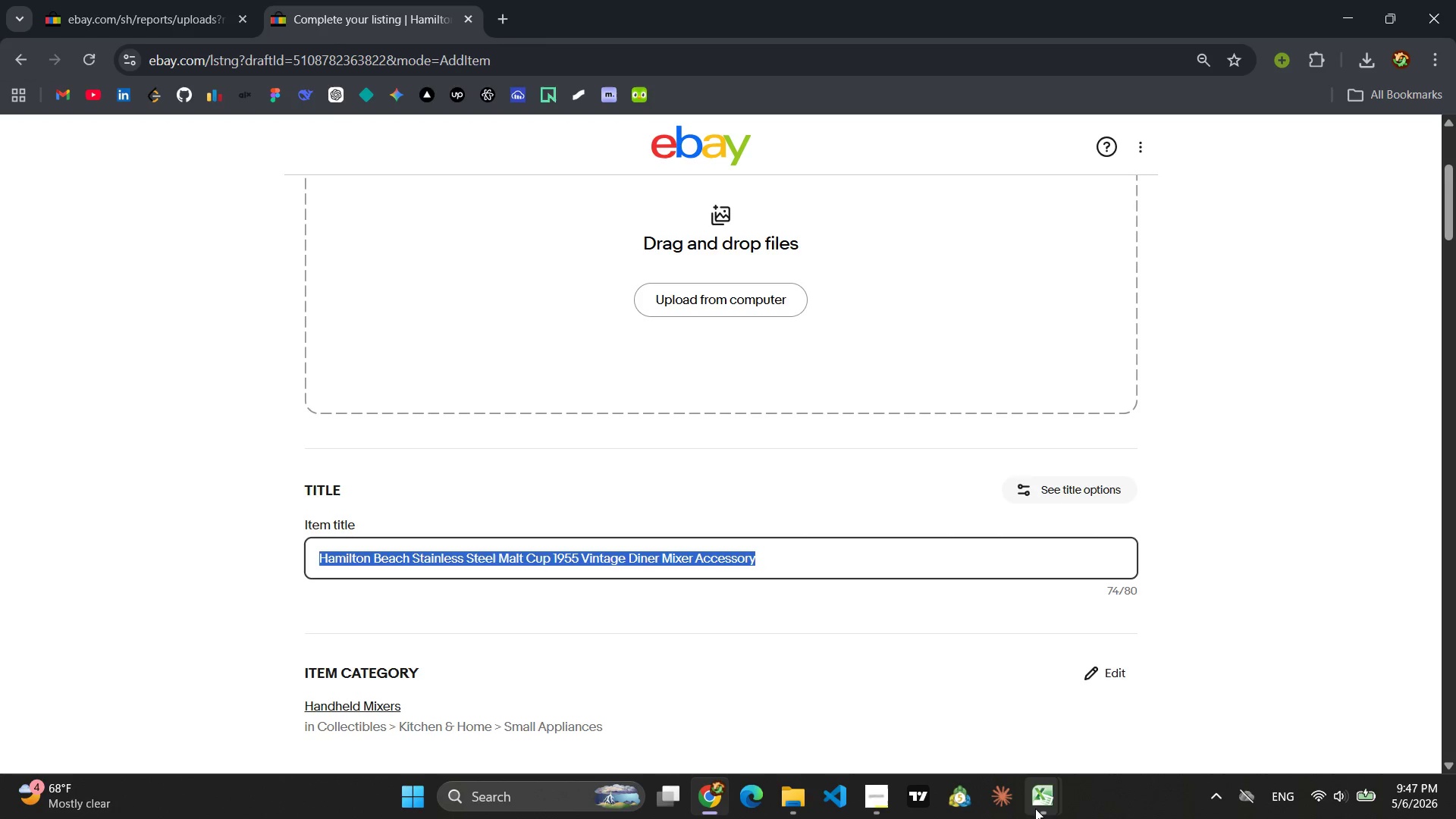 
left_click([1106, 679])
 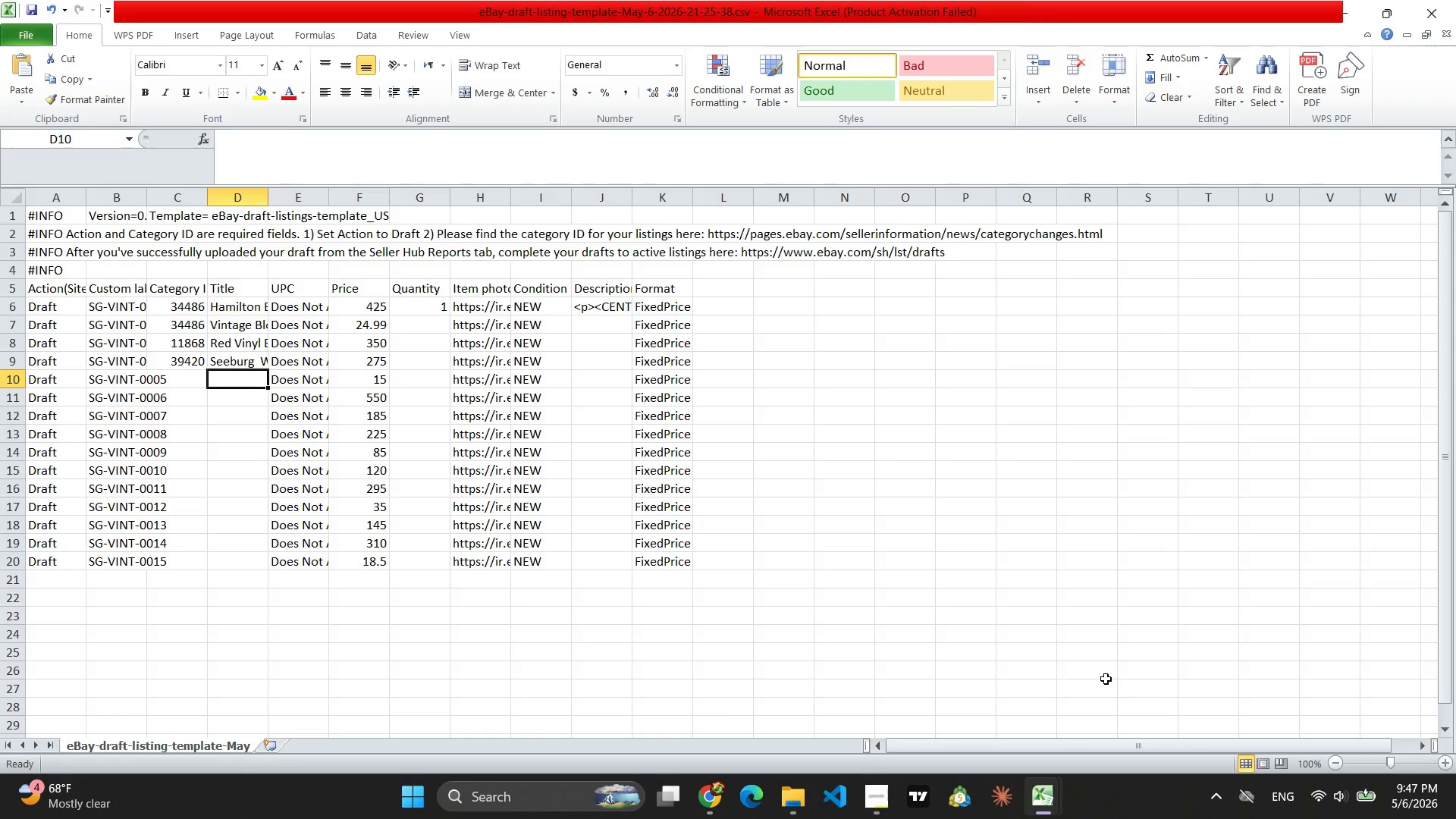 
key(Control+V)
 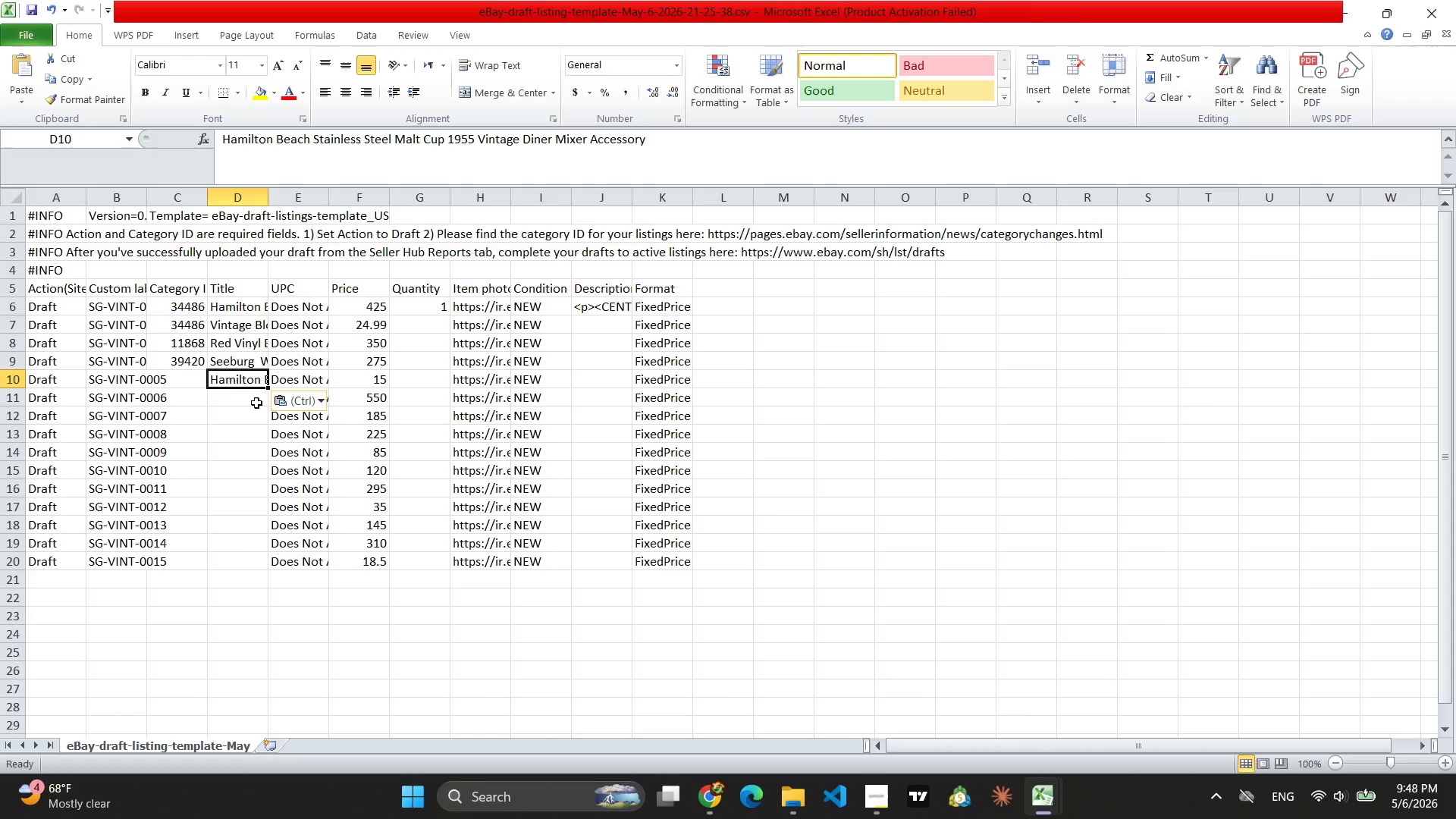 
left_click([182, 383])
 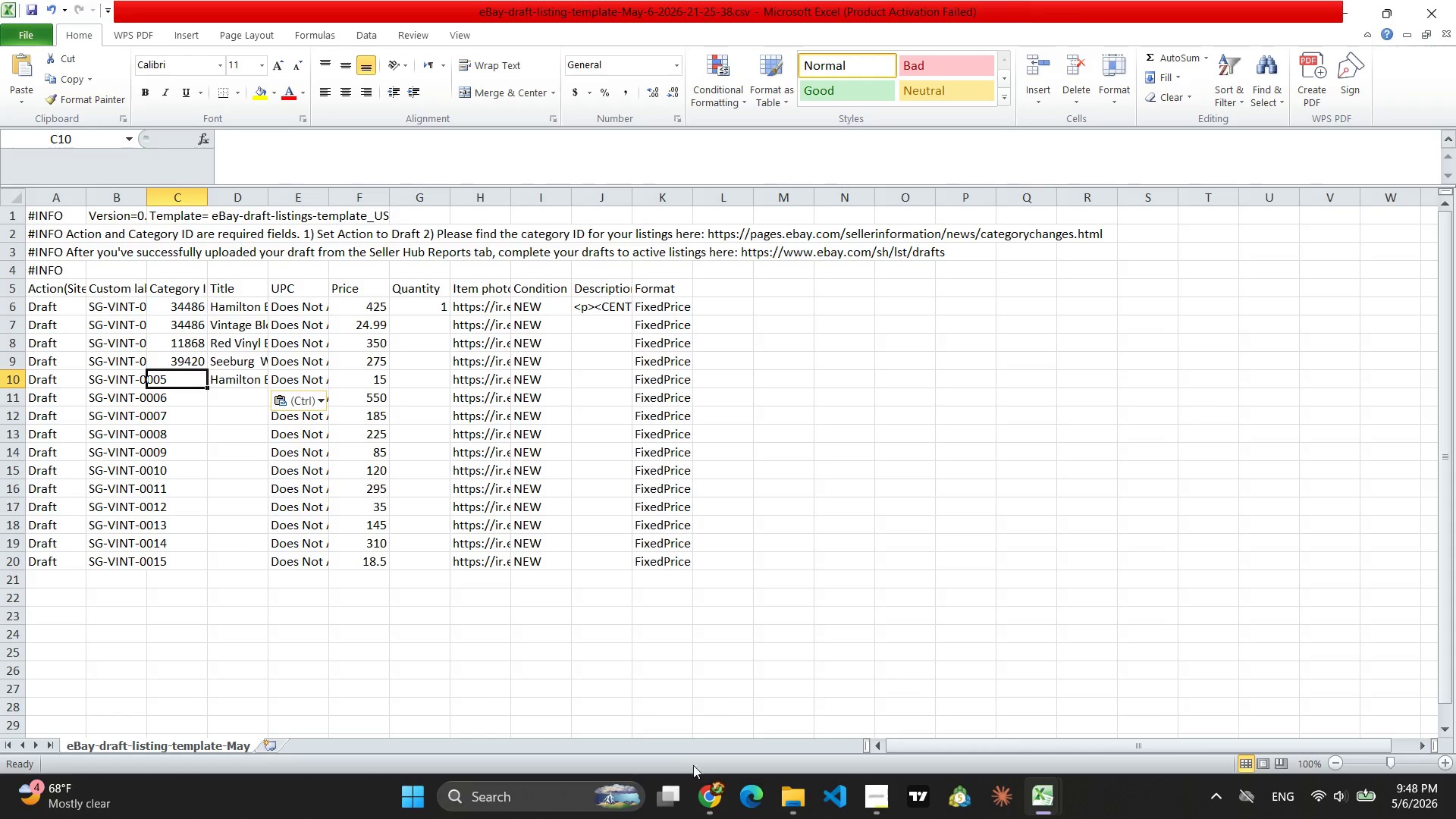 
left_click([711, 792])
 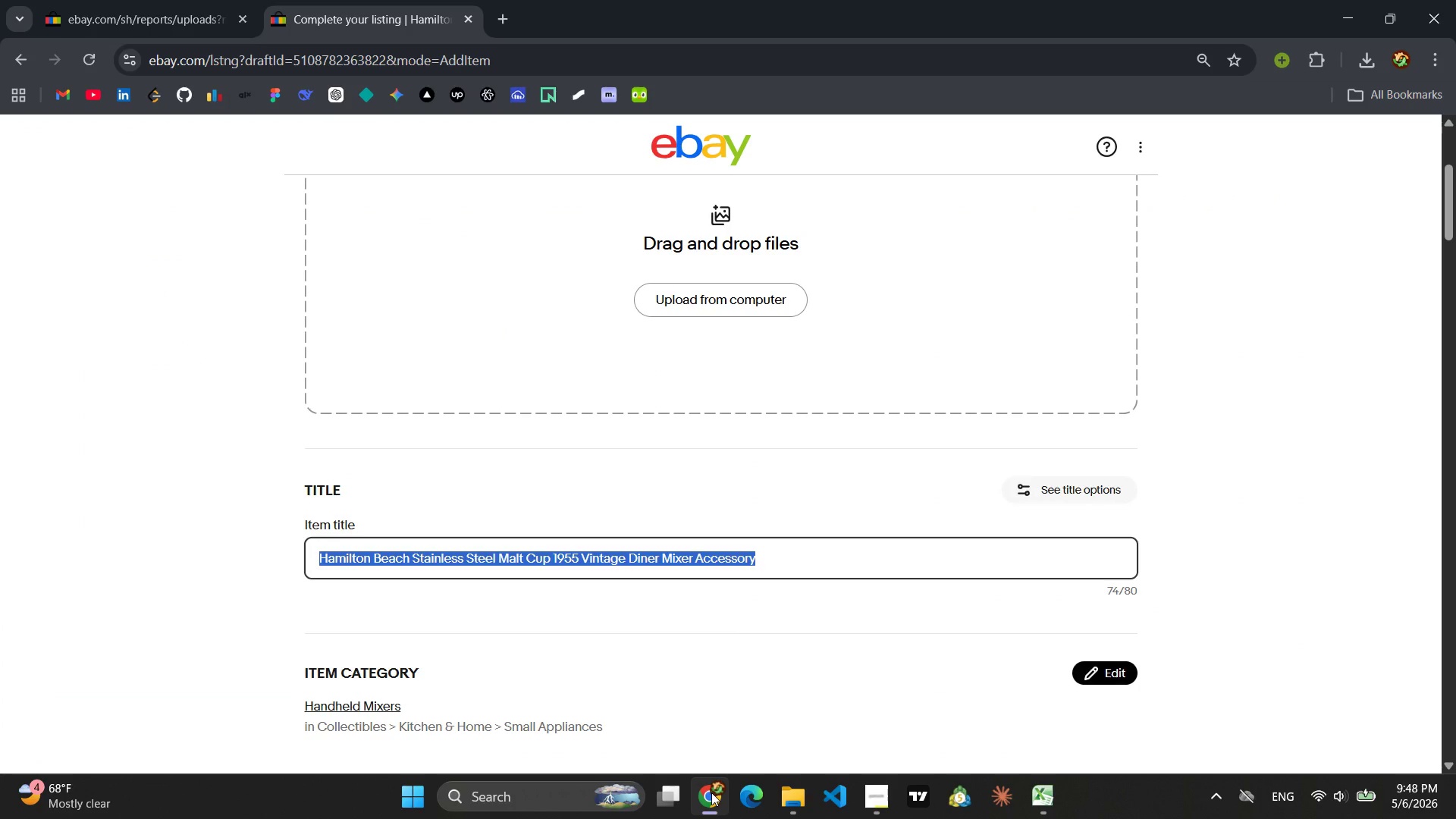 
wait(13.78)
 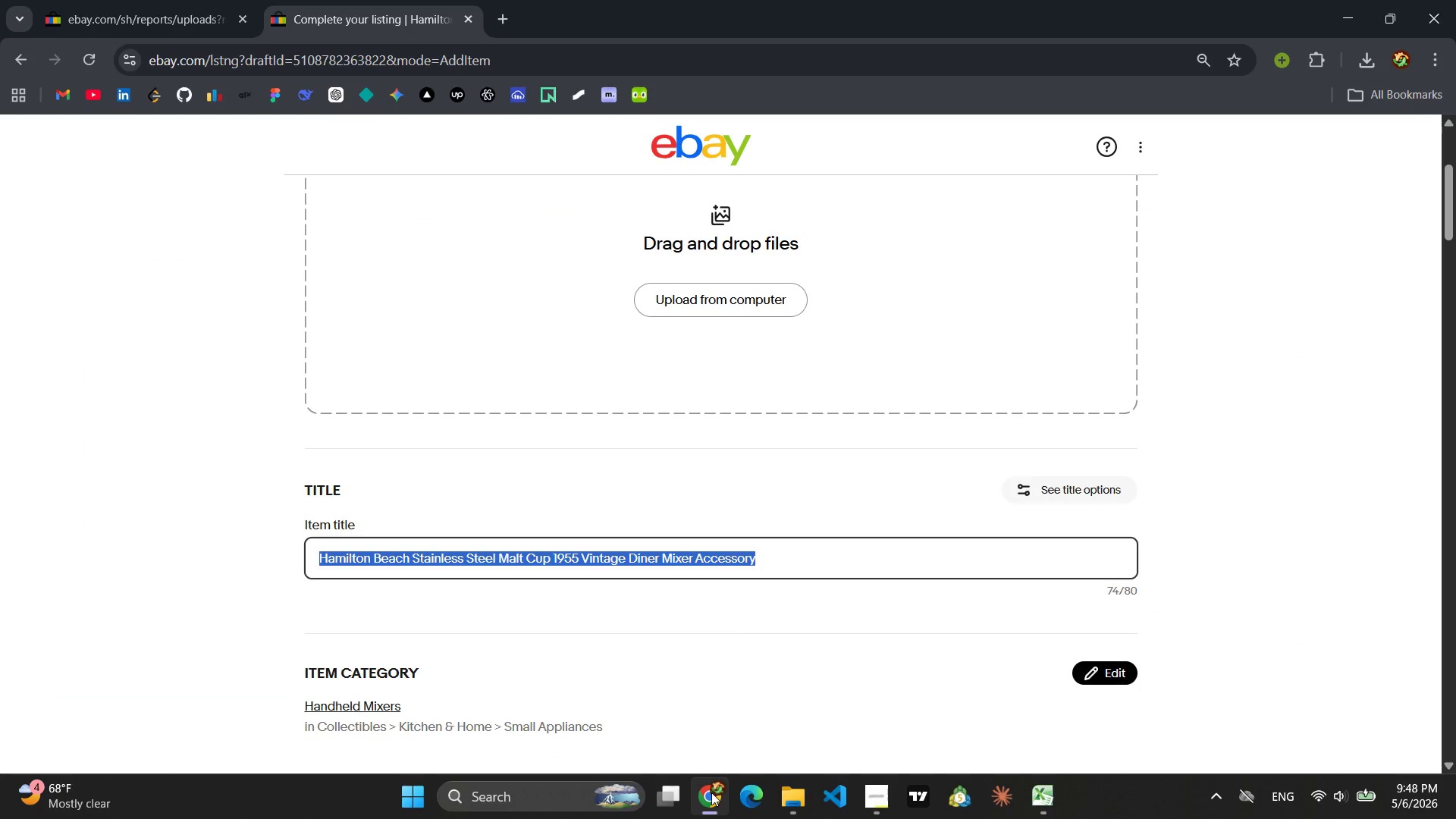 
left_click([1090, 734])
 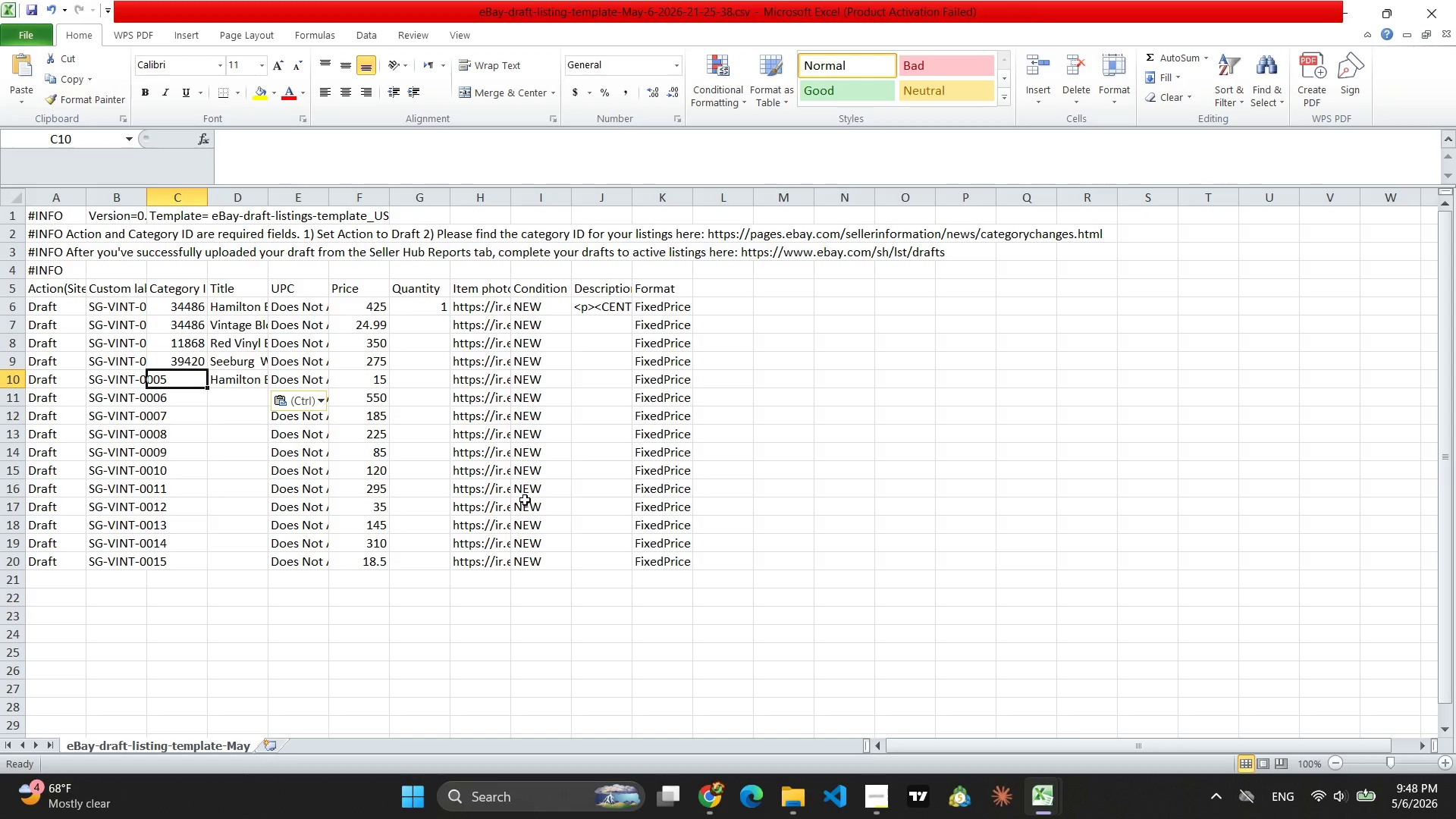 
type(34486)
 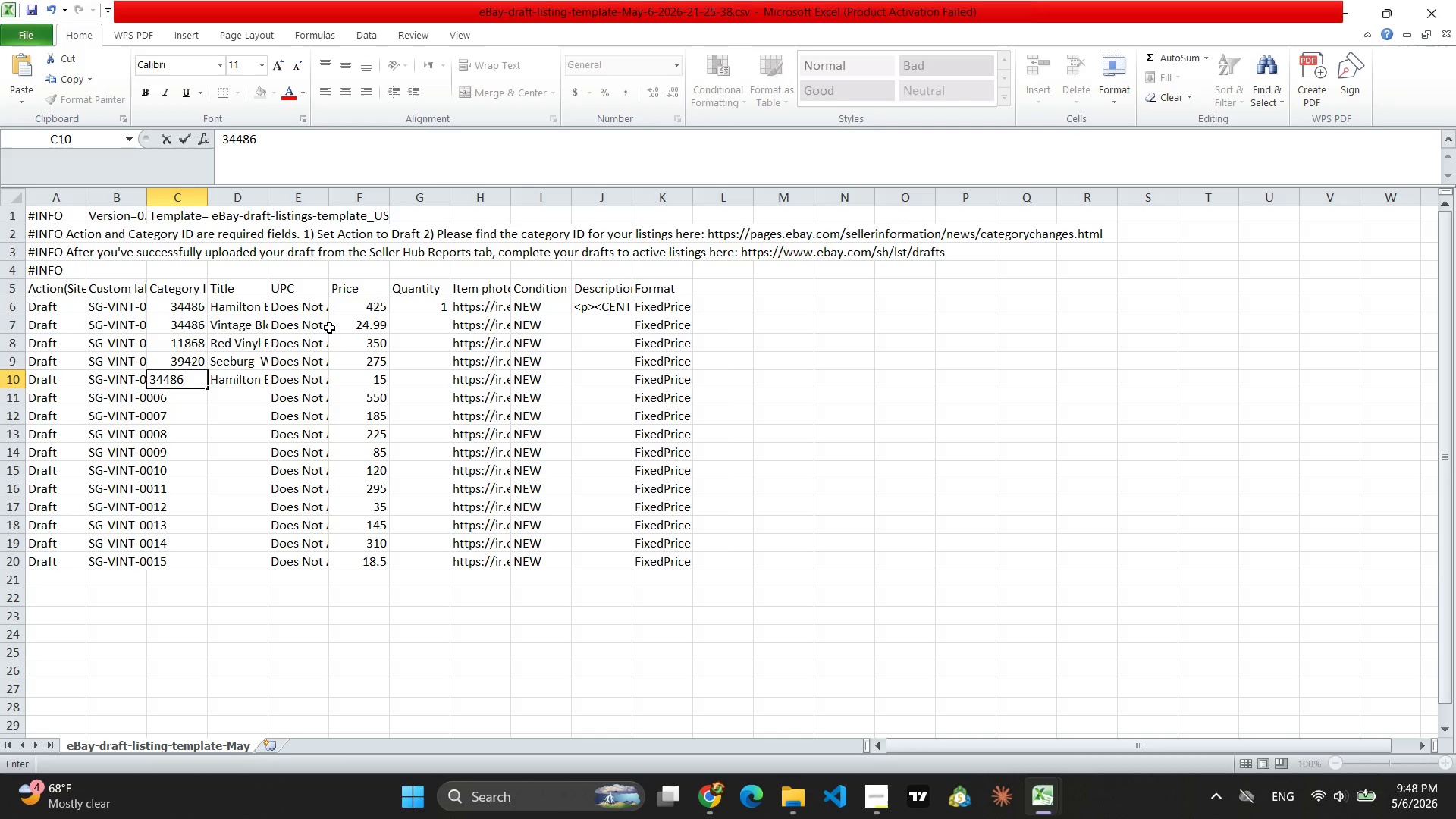 
left_click([228, 389])
 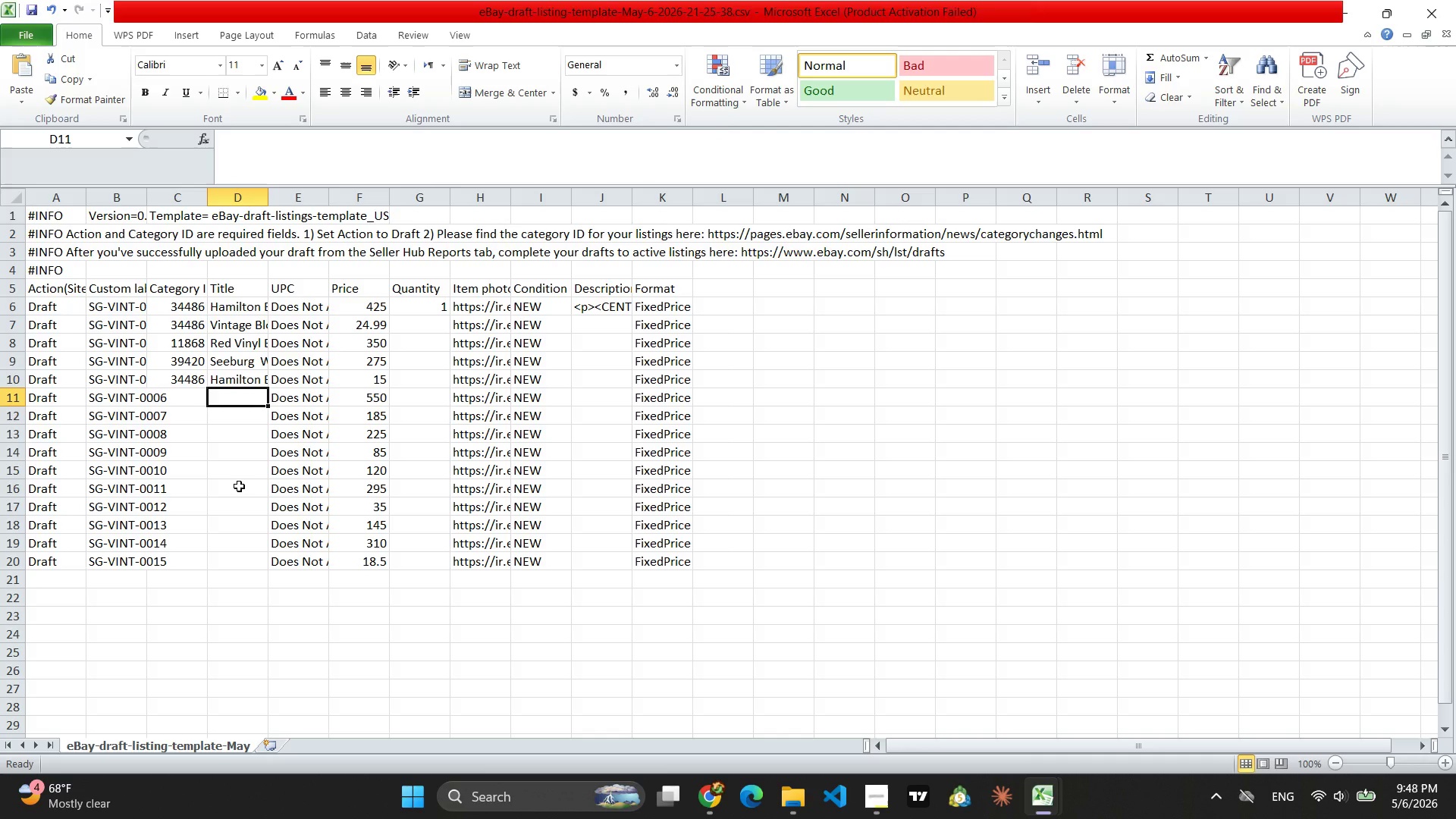 
wait(13.83)
 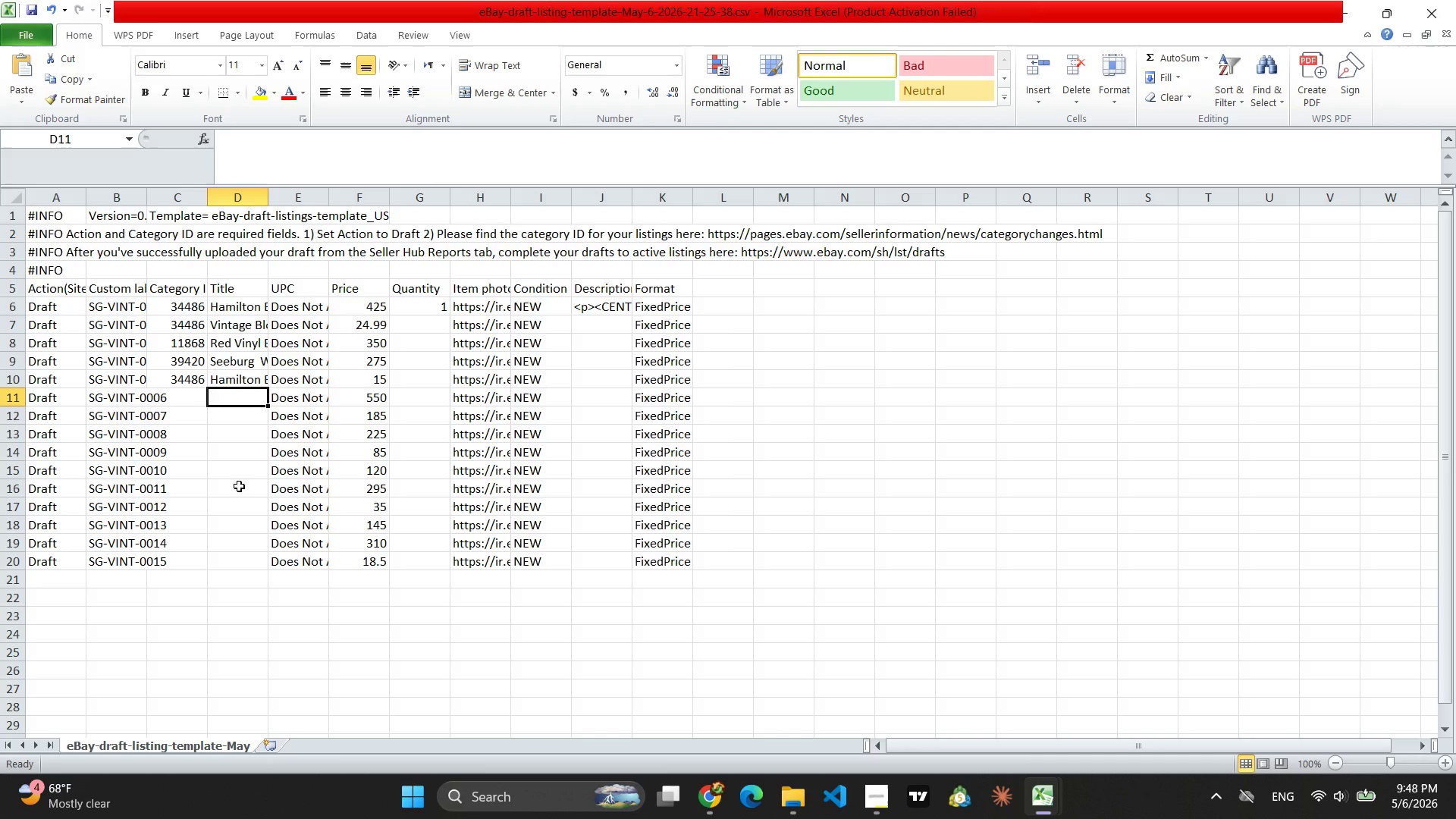 
left_click([986, 726])
 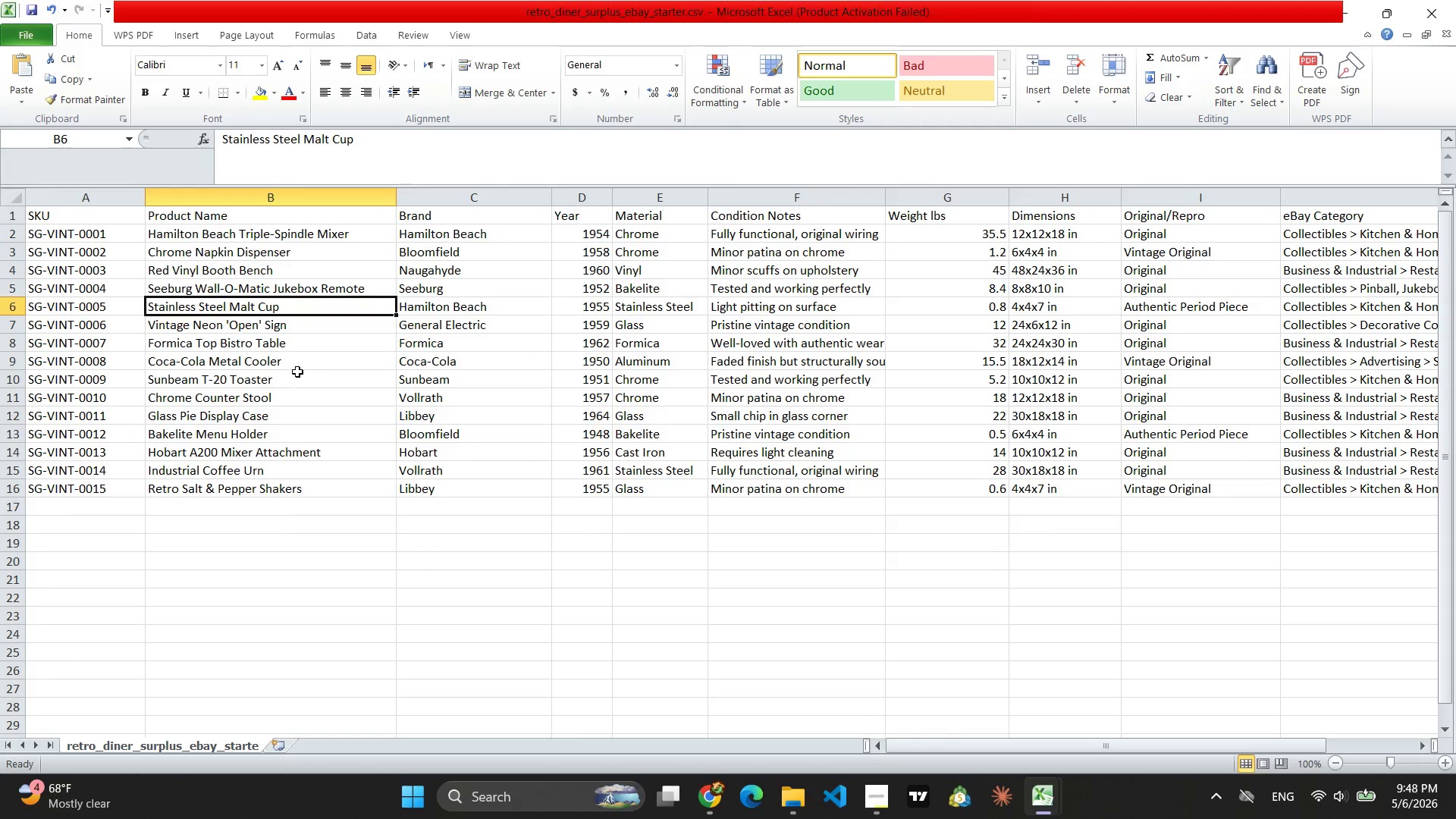 
left_click([206, 331])
 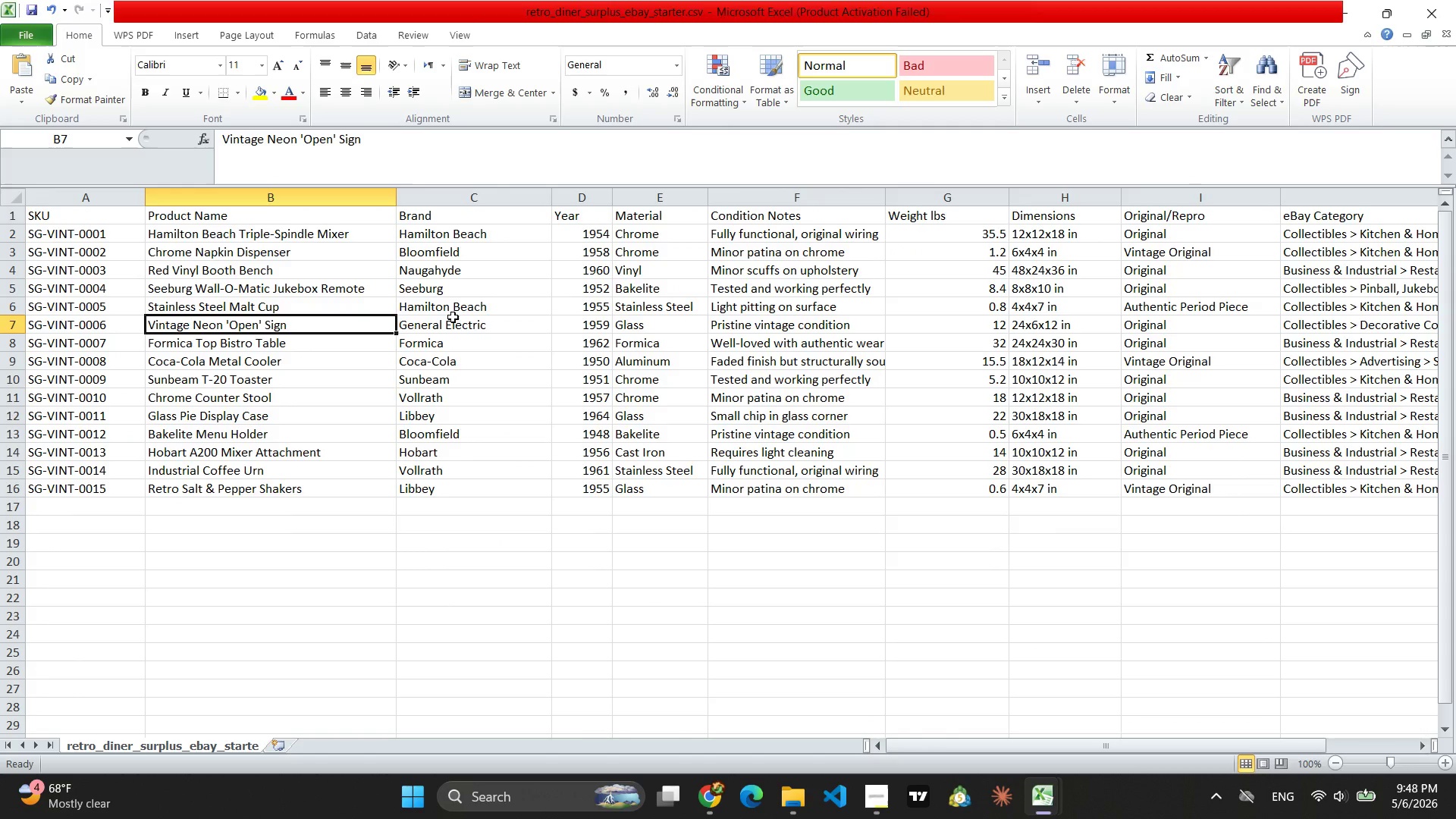 
left_click([462, 323])
 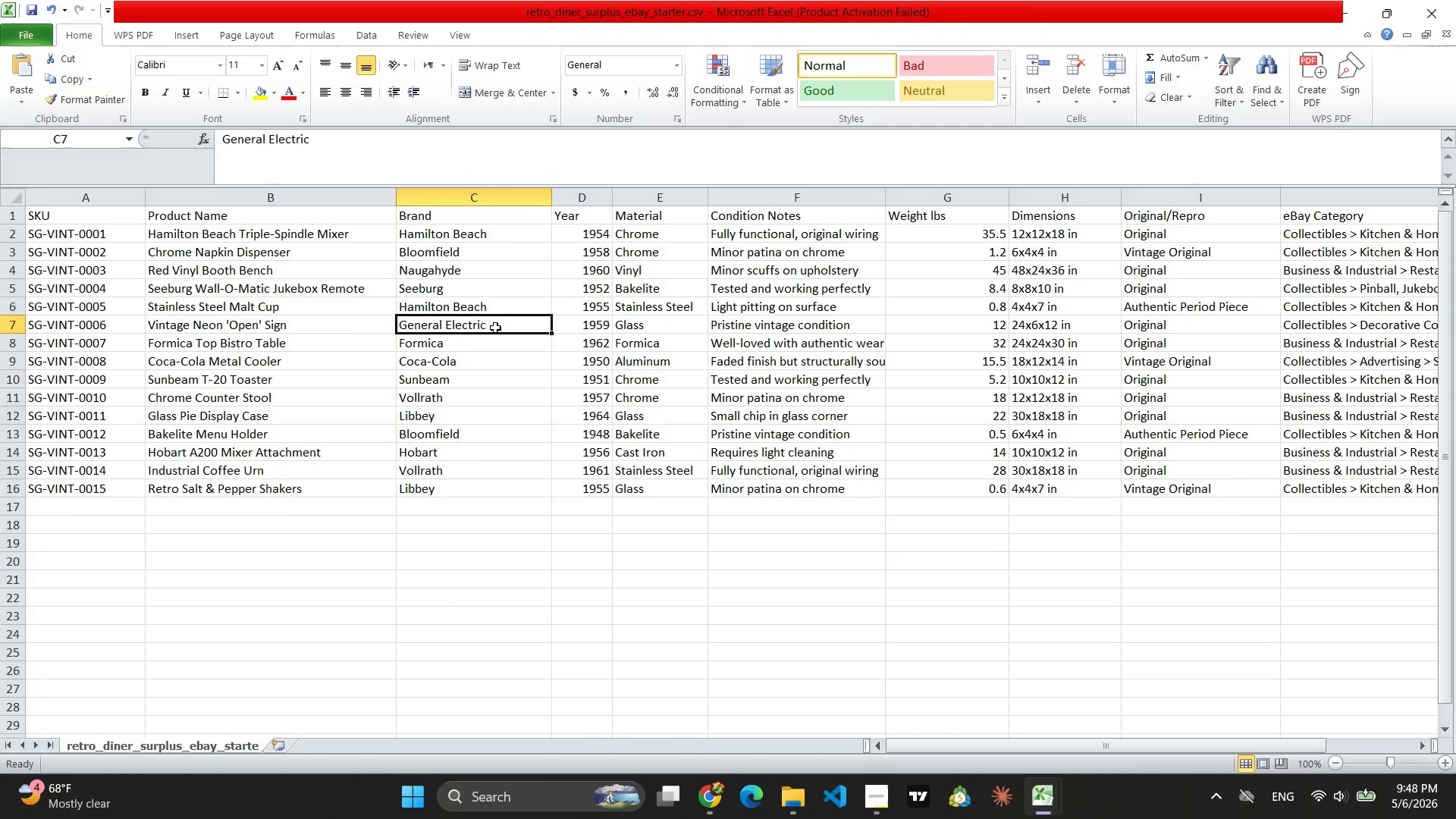 
wait(6.78)
 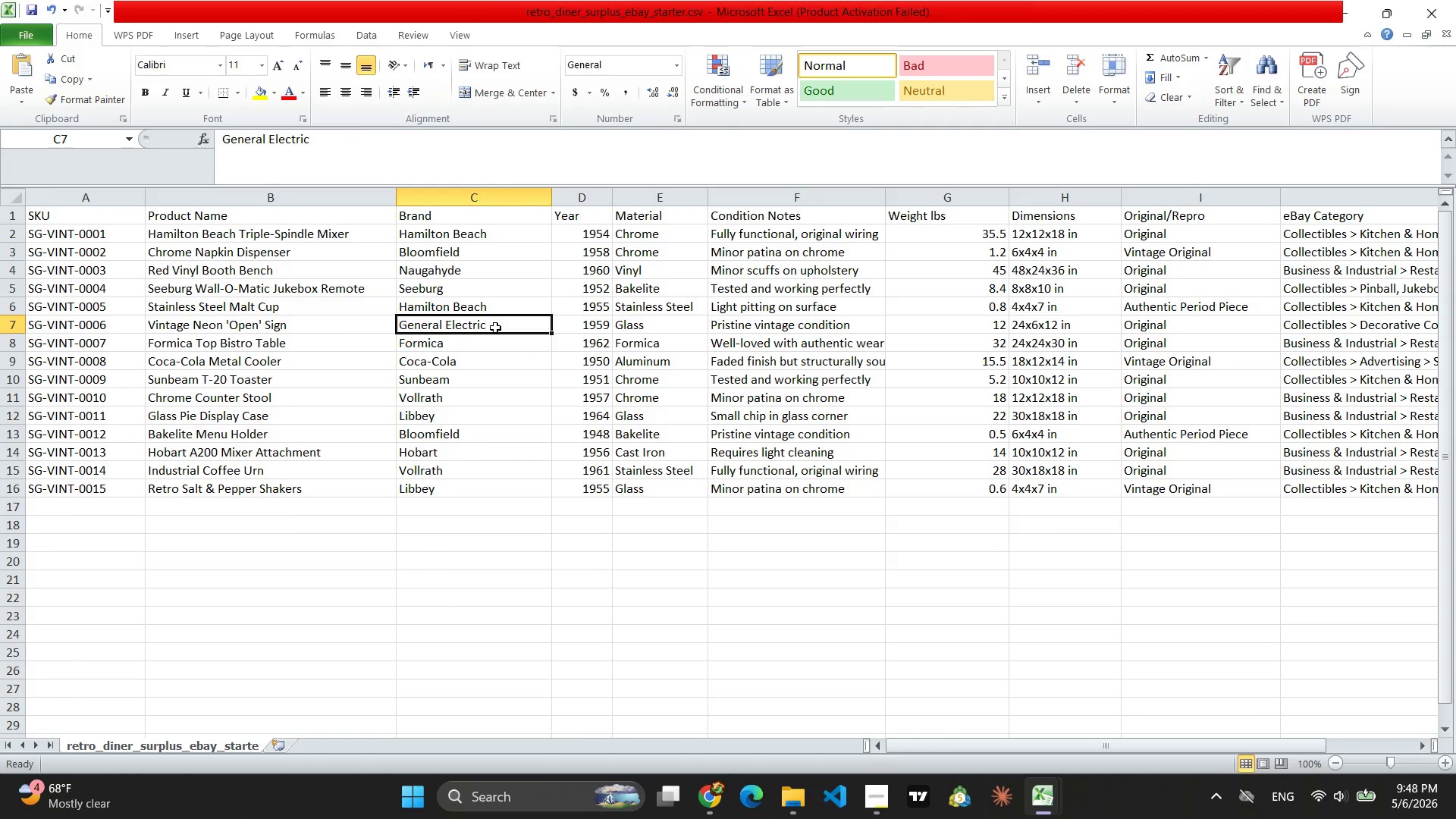 
left_click([237, 323])
 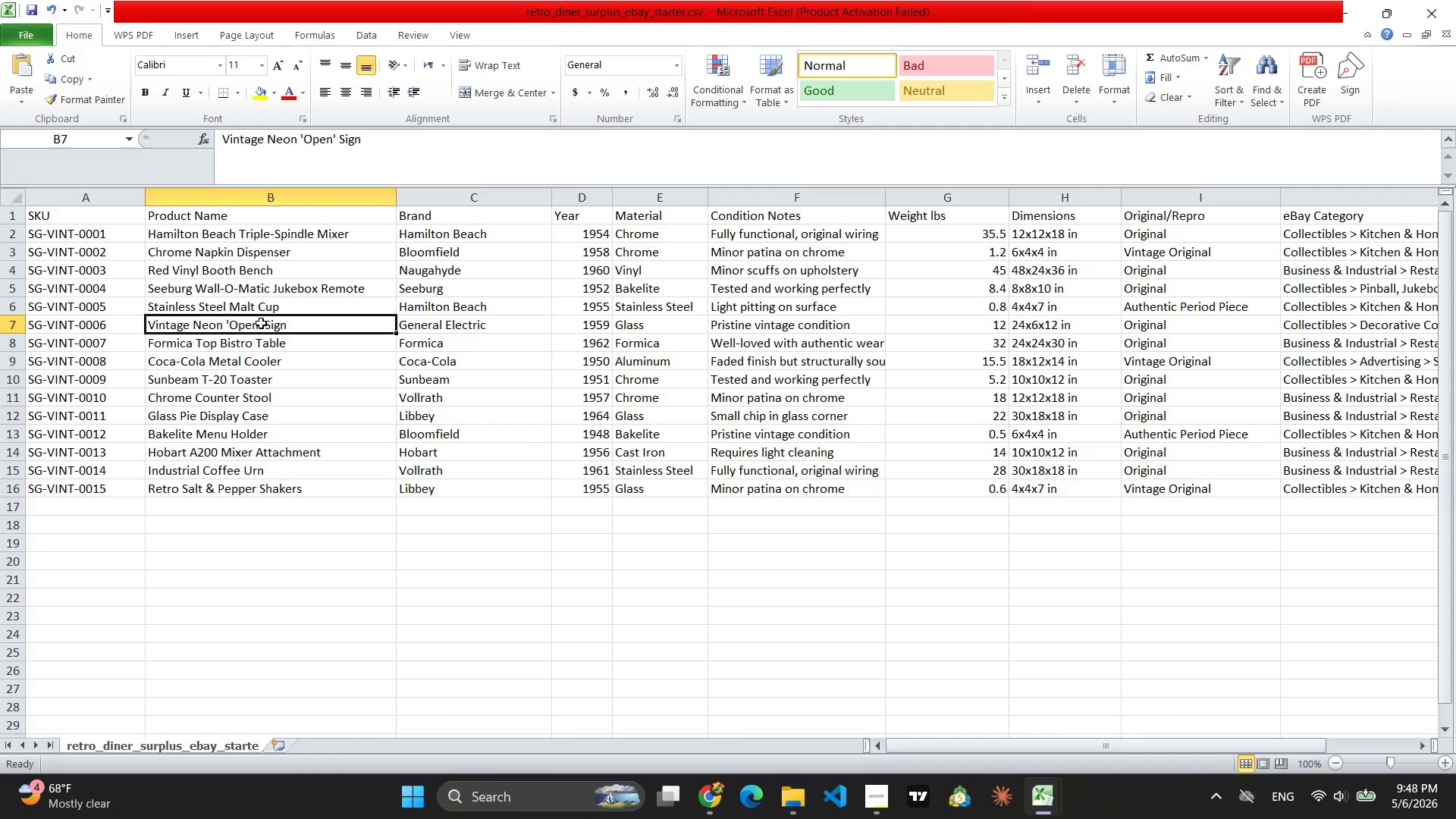 
left_click([453, 327])
 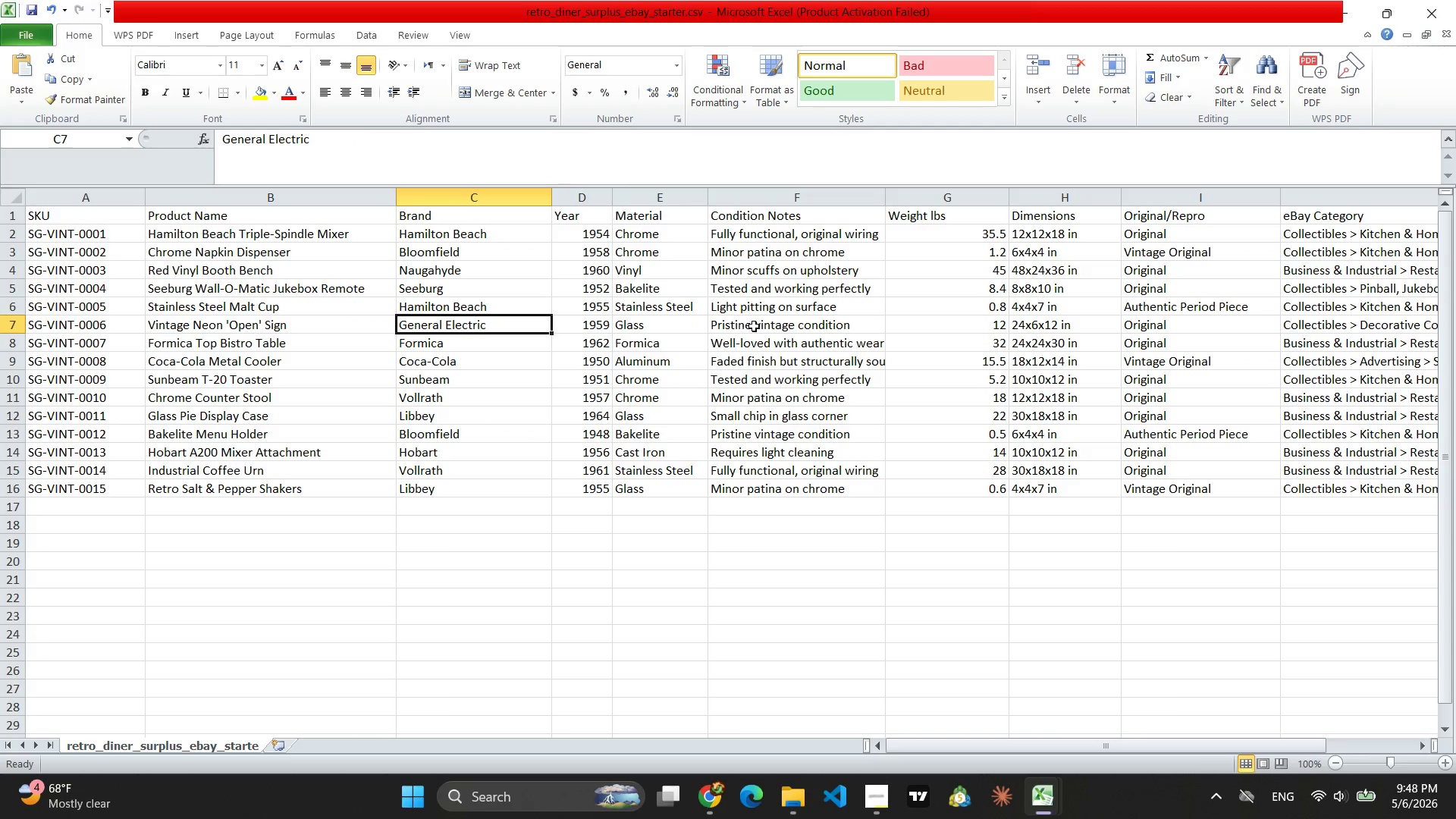 
left_click([767, 326])
 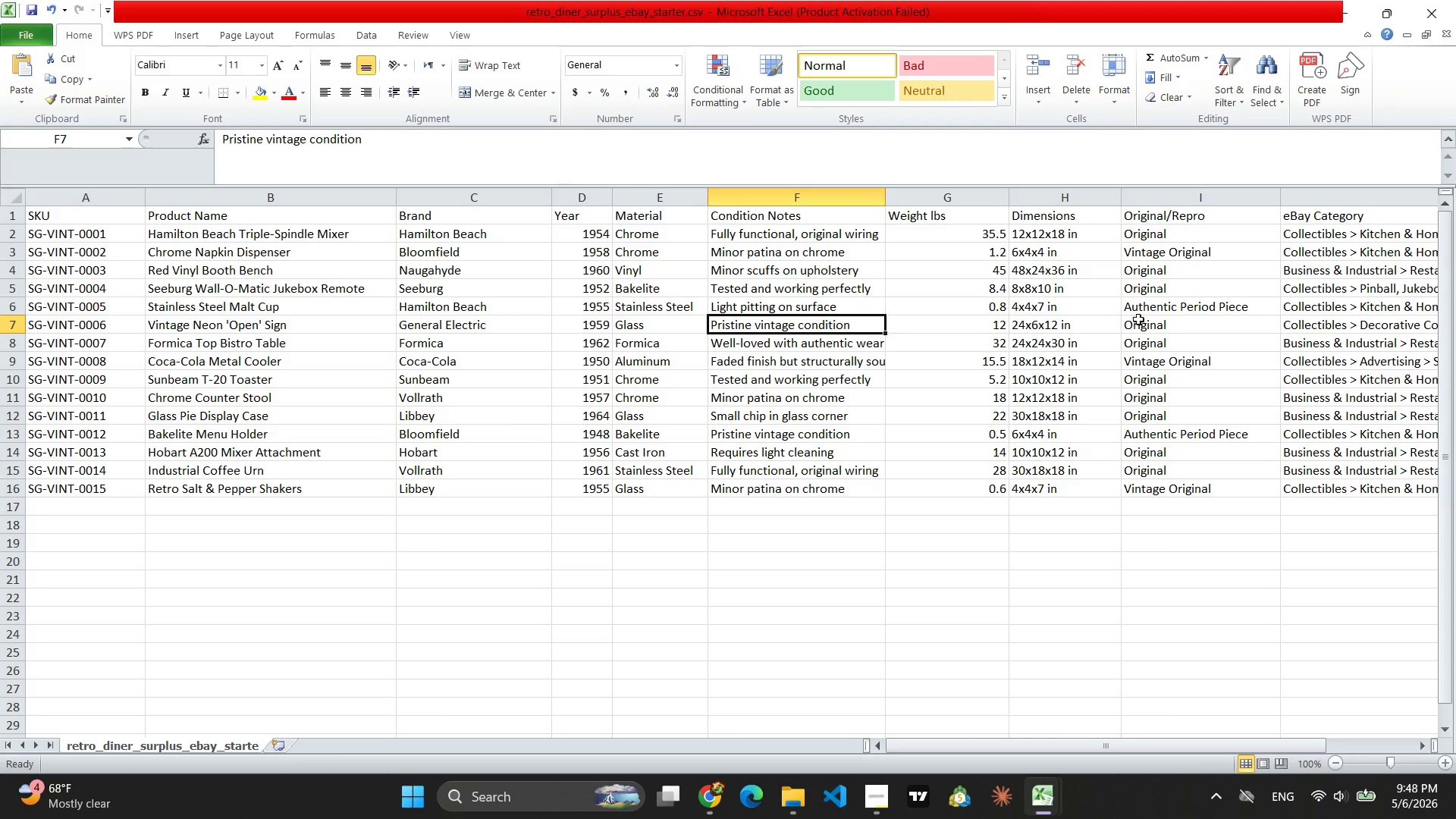 
left_click([1173, 320])
 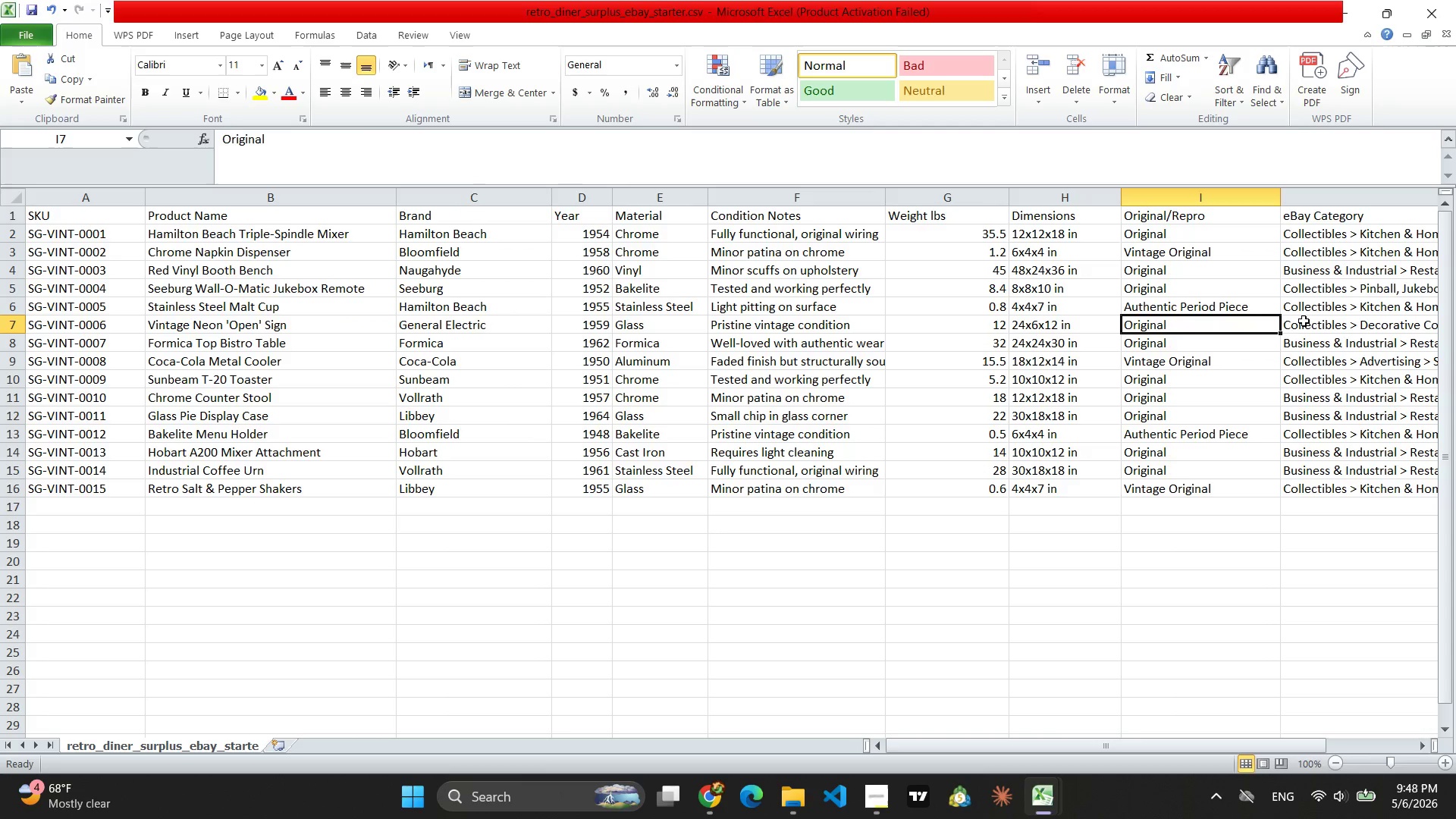 
left_click([1309, 322])
 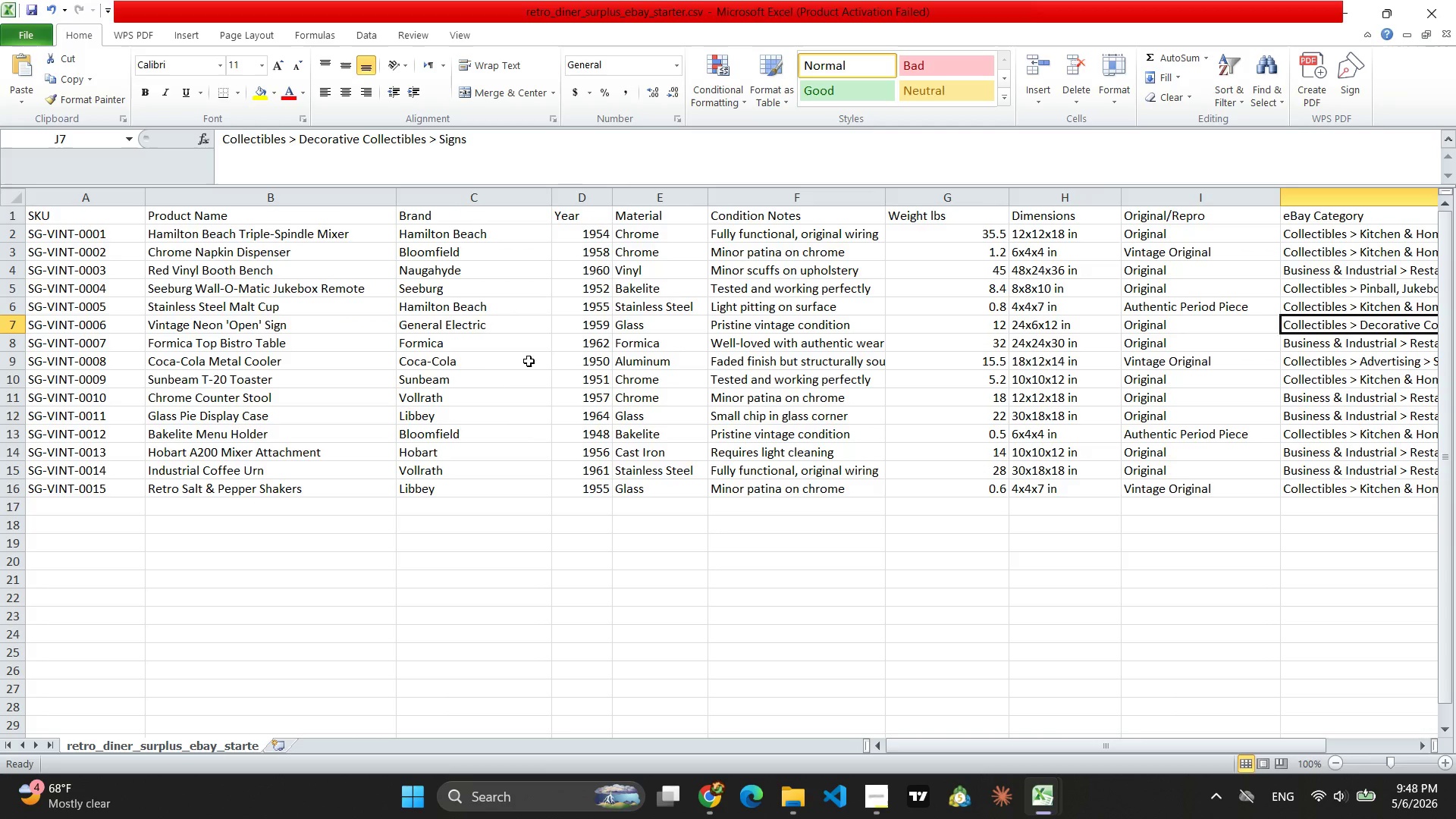 
left_click([196, 333])
 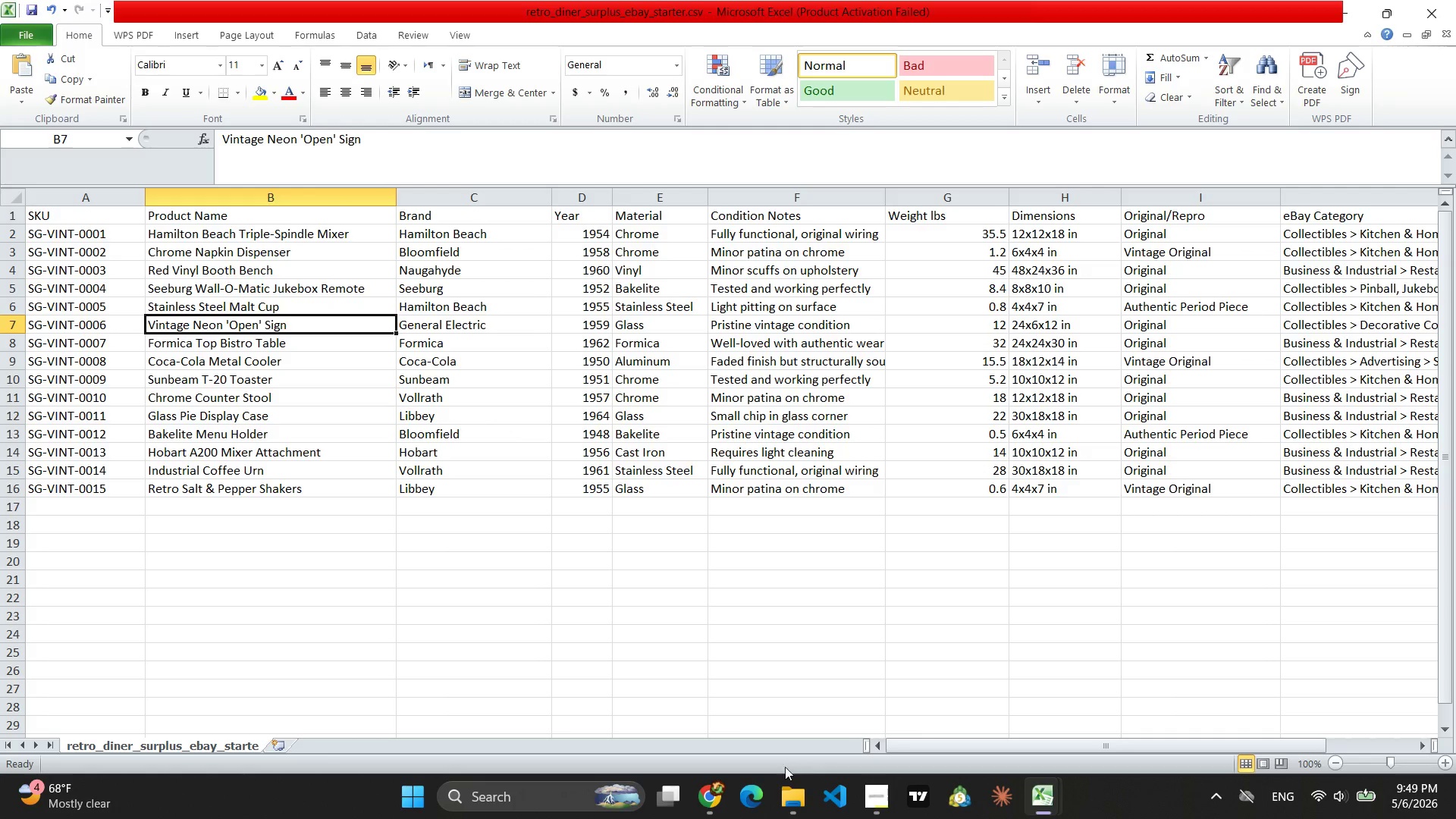 
left_click([721, 805])
 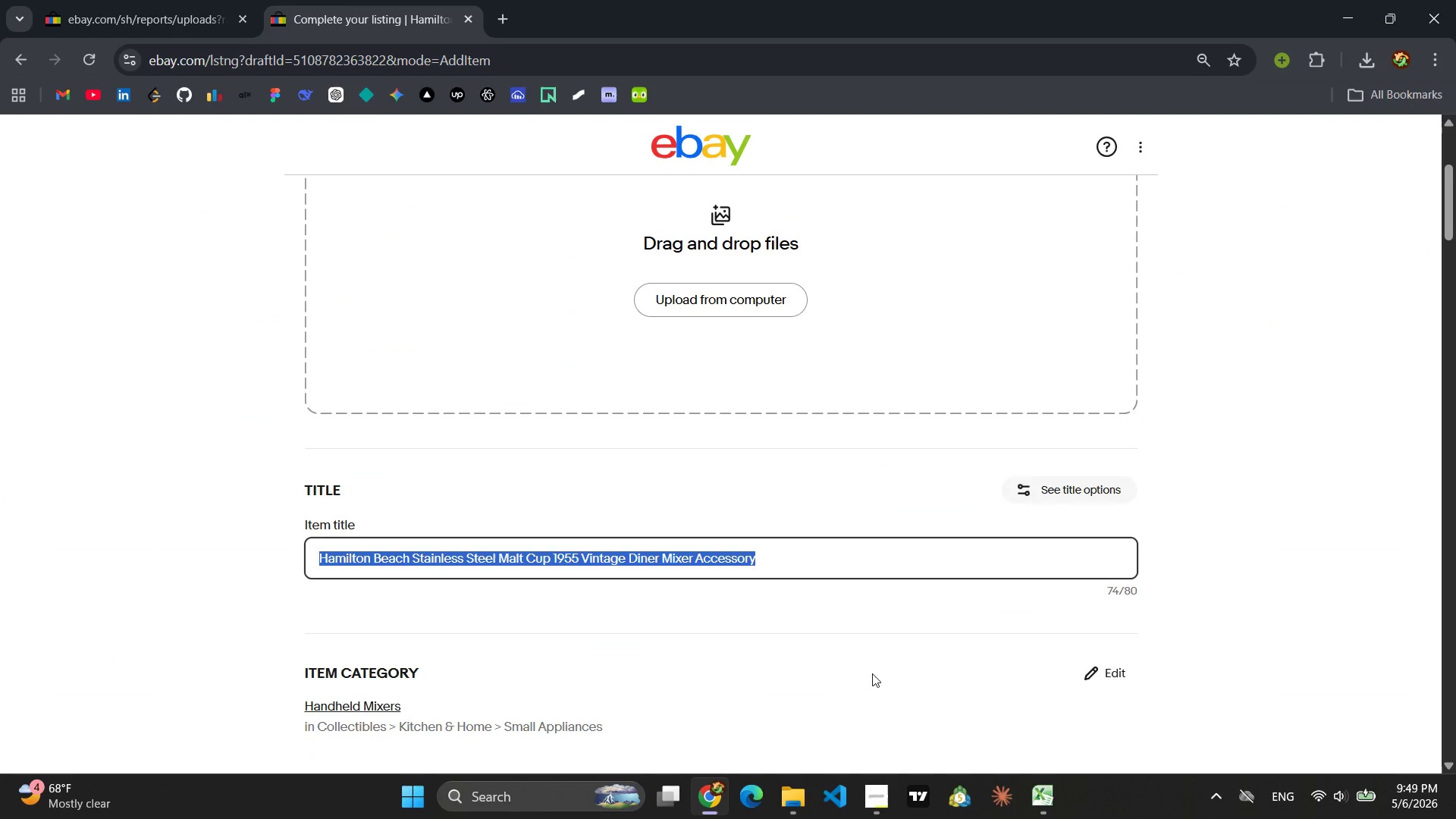 
type(VIntage GE Neon Open Sign 1959 DIn)
key(Backspace)
key(Backspace)
type(iner Glass Window LIght Mid-Century AMericana)
 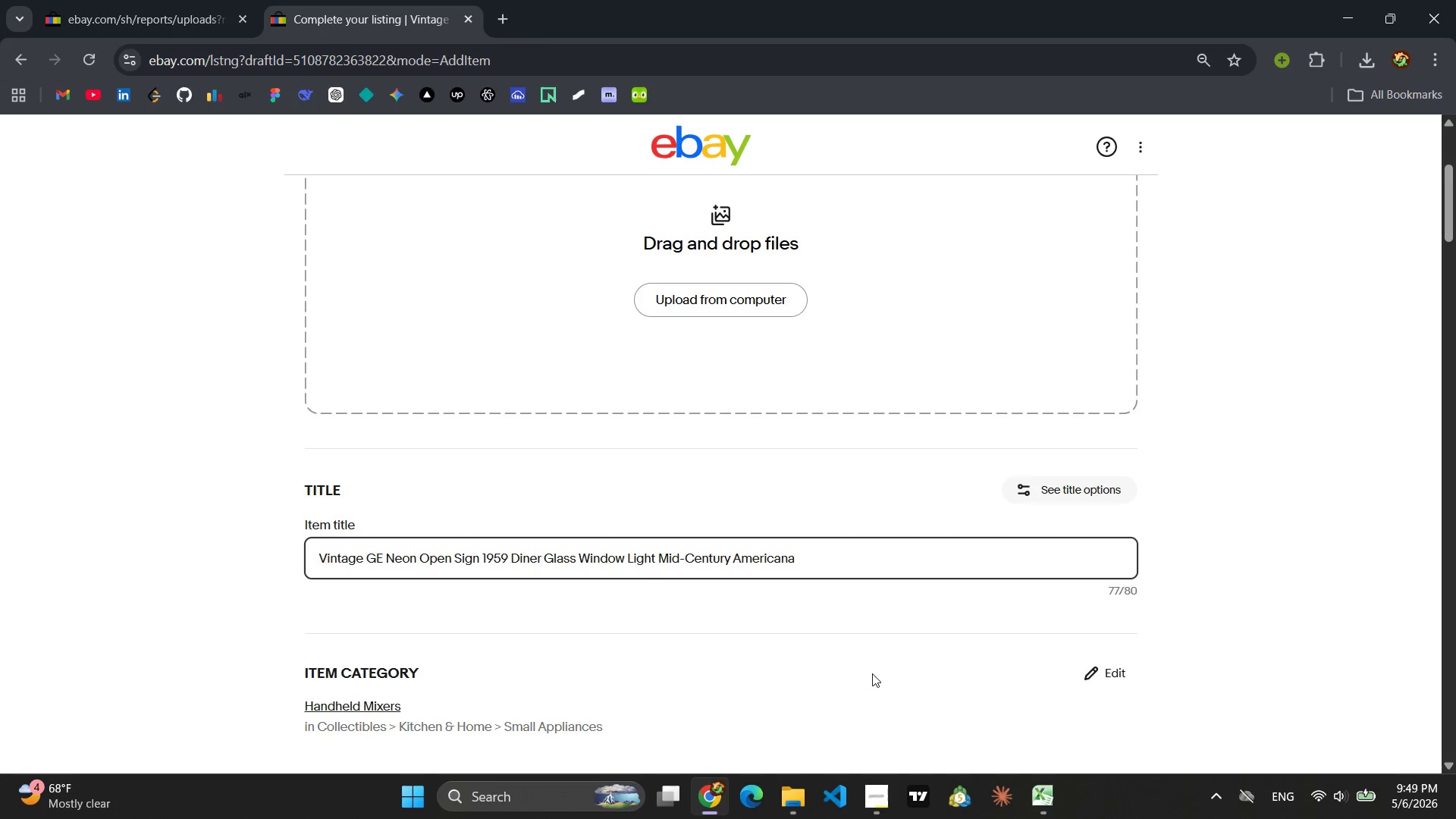 
key(Control+ControlLeft)
 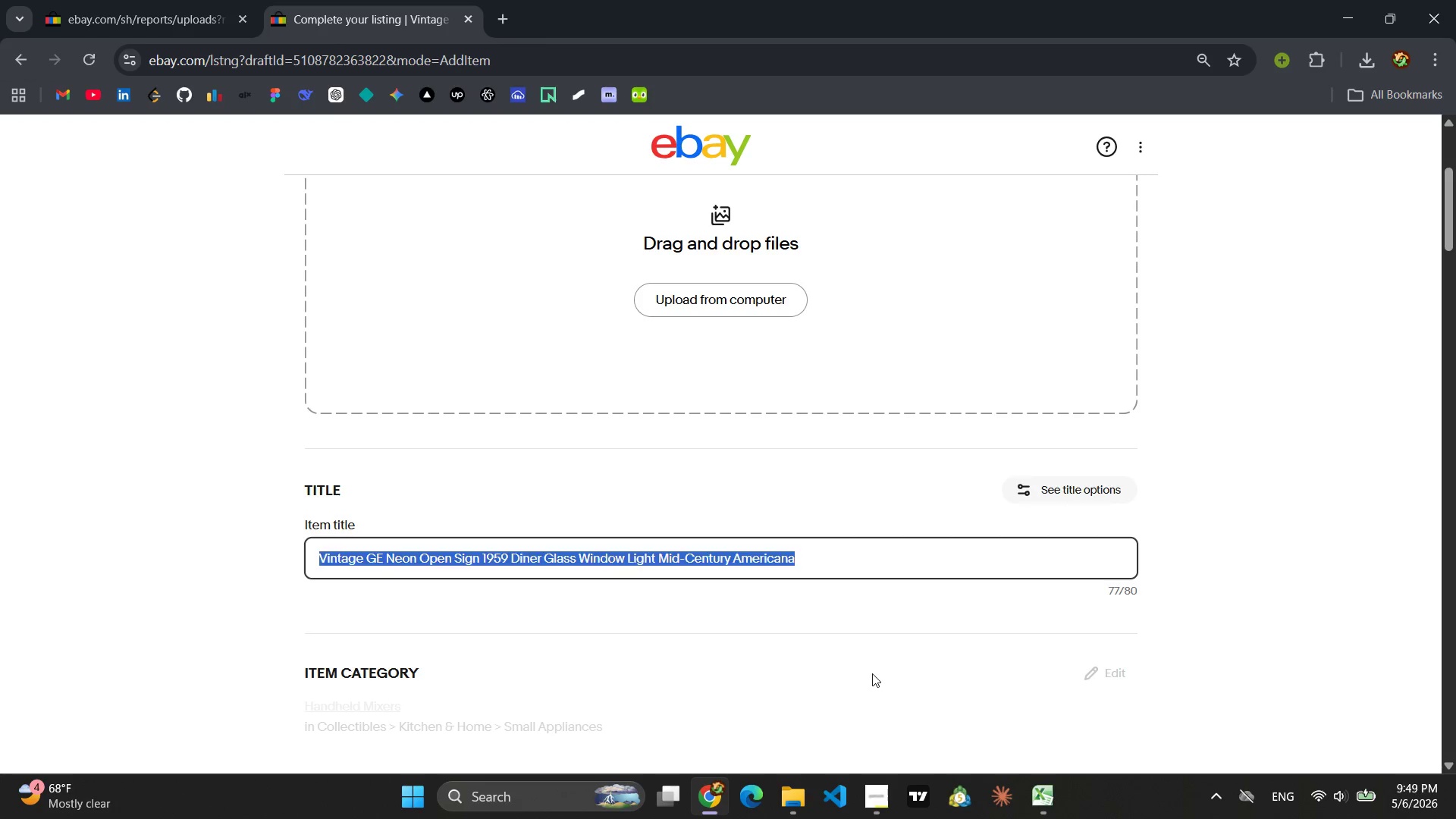 
key(Control+A)
 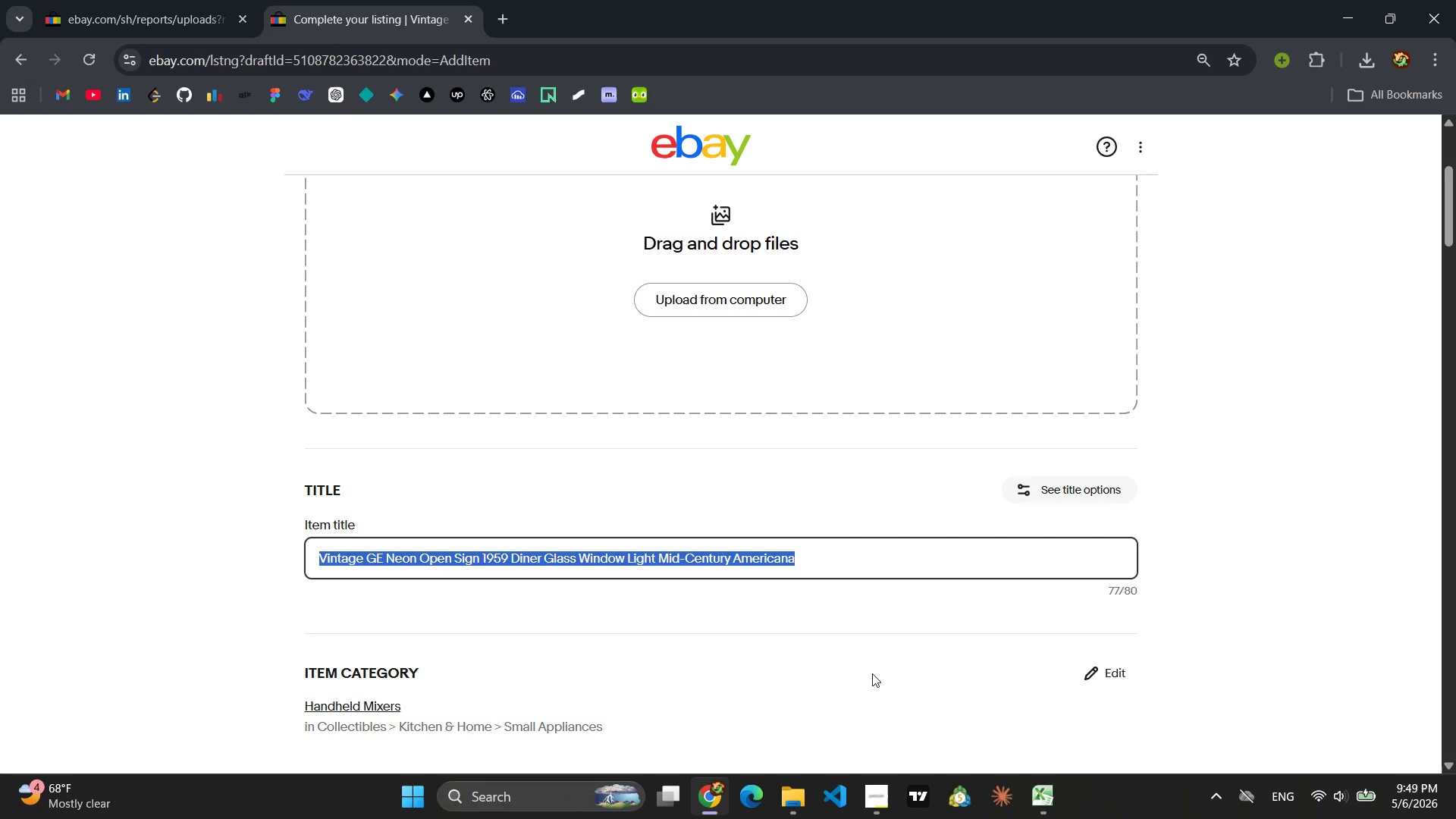 
key(Control+C)
 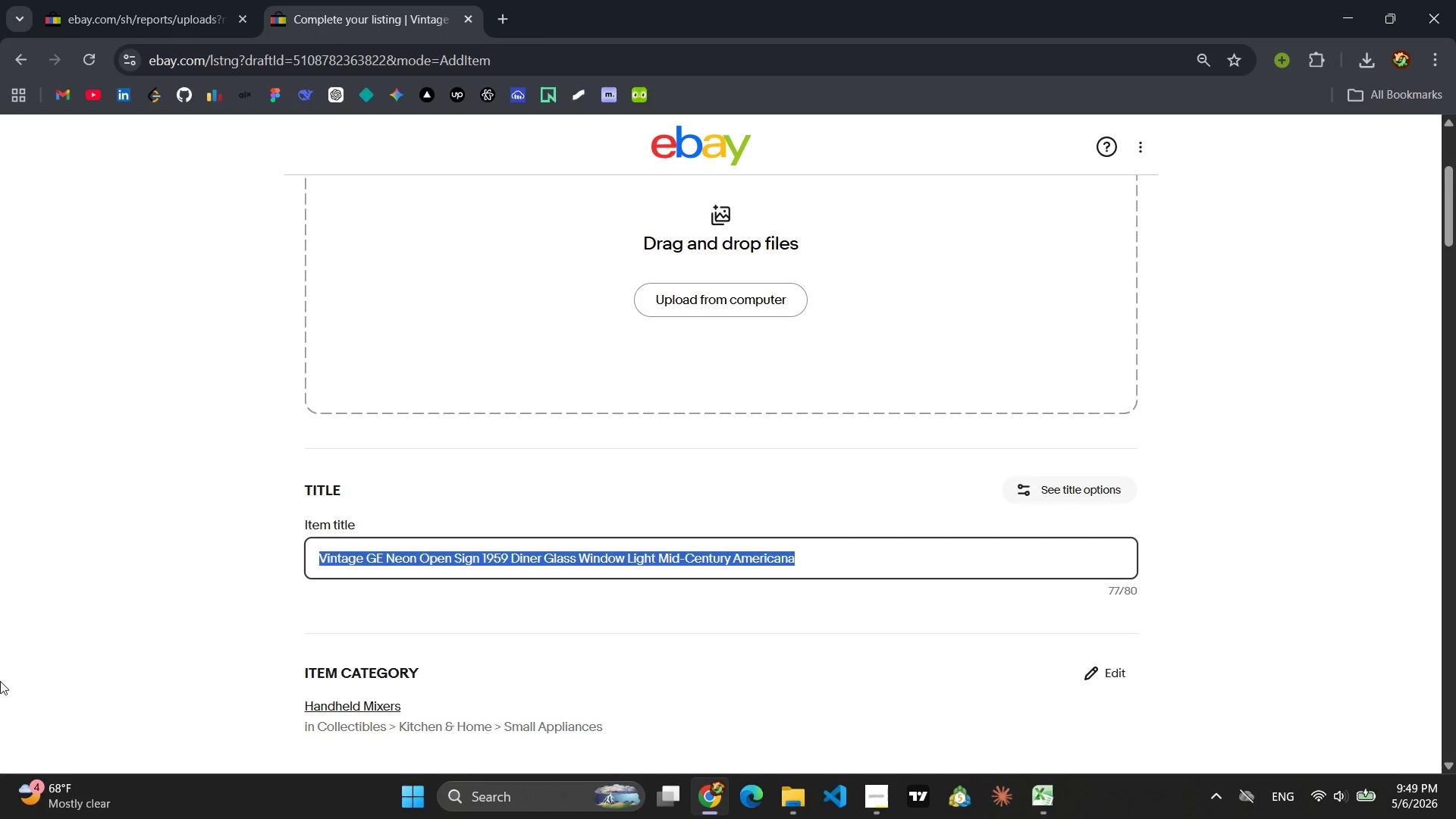 
wait(6.83)
 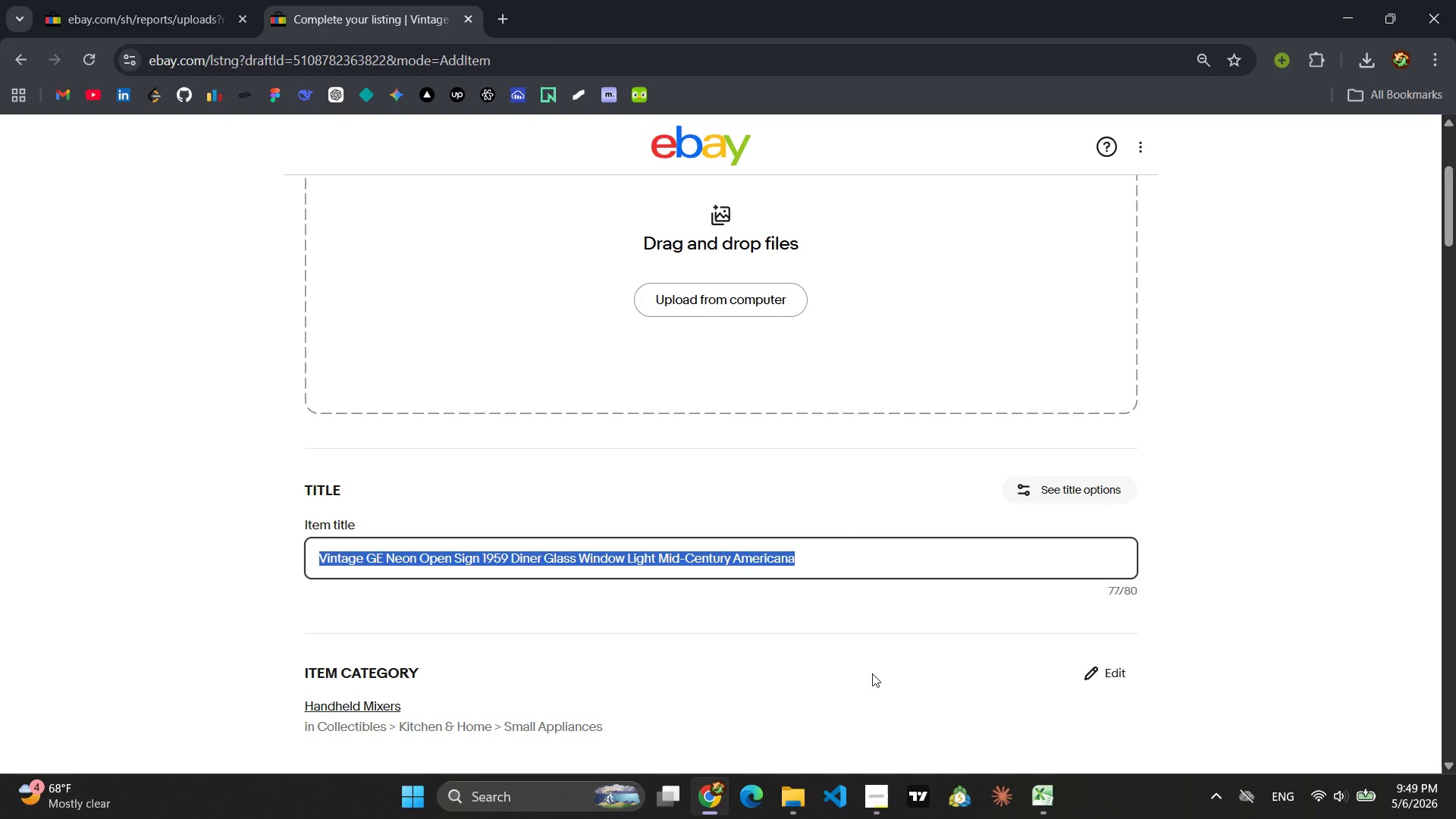 
left_click([1127, 715])
 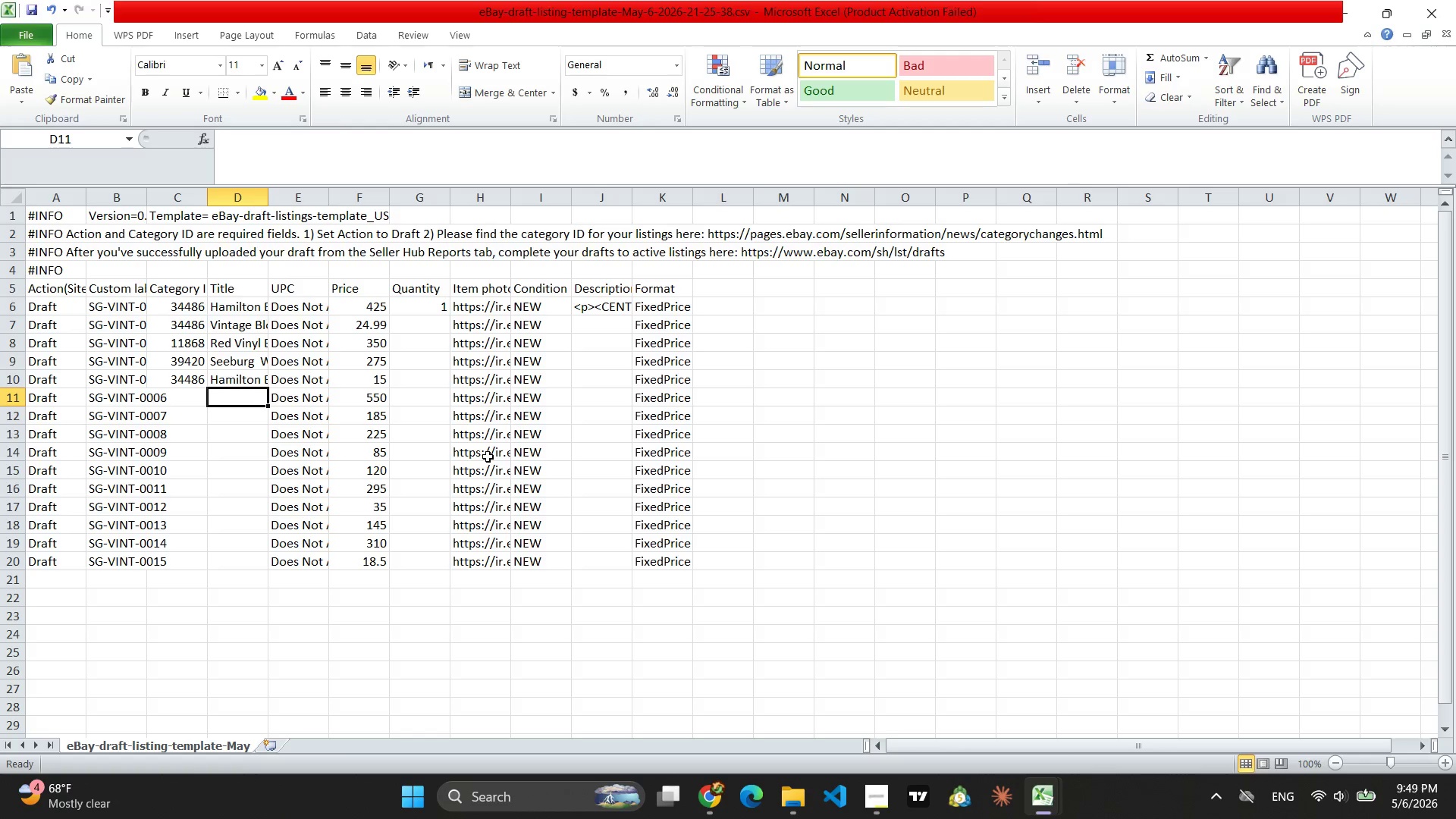 
key(Control+V)
 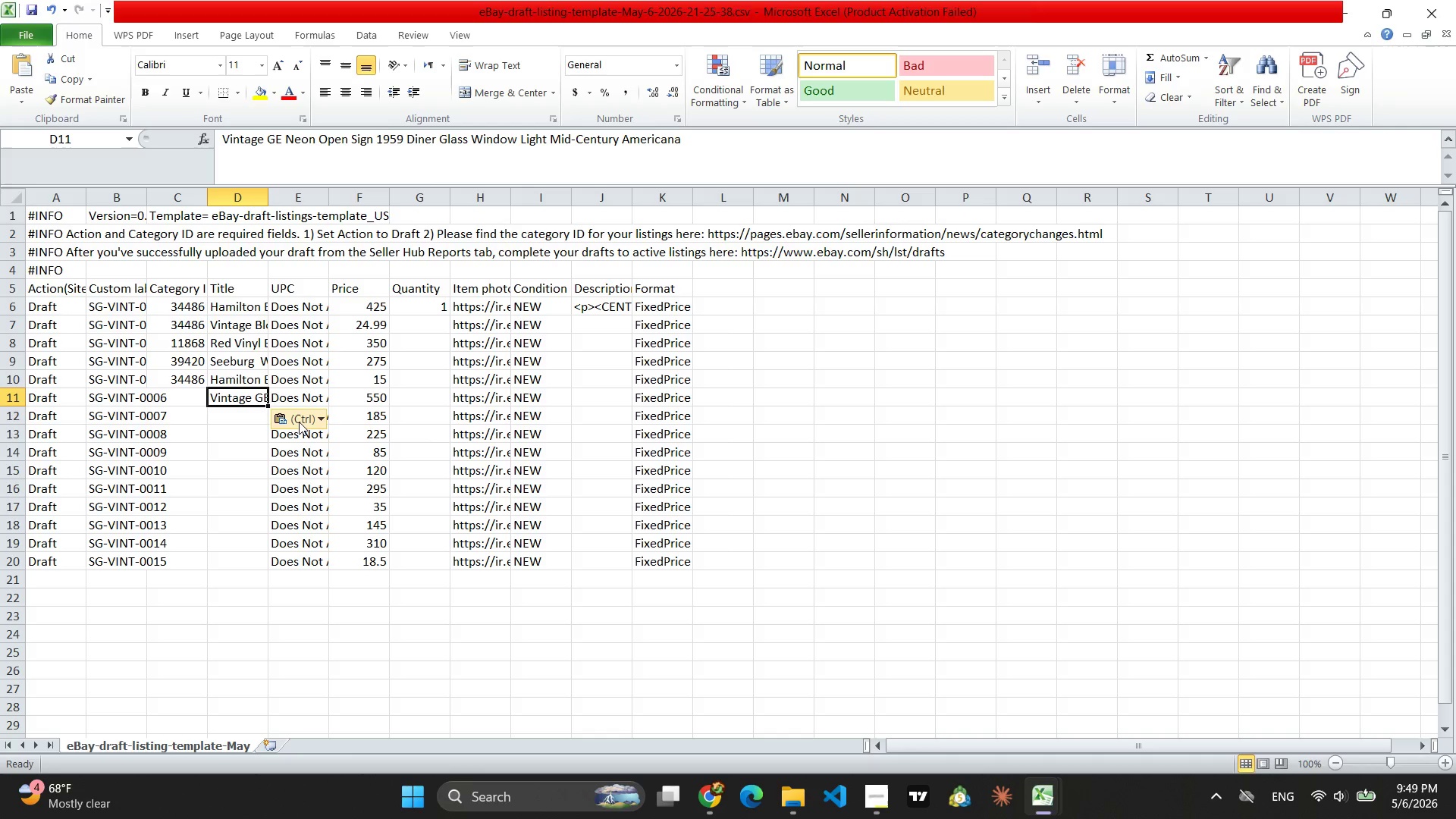 
left_click([179, 398])
 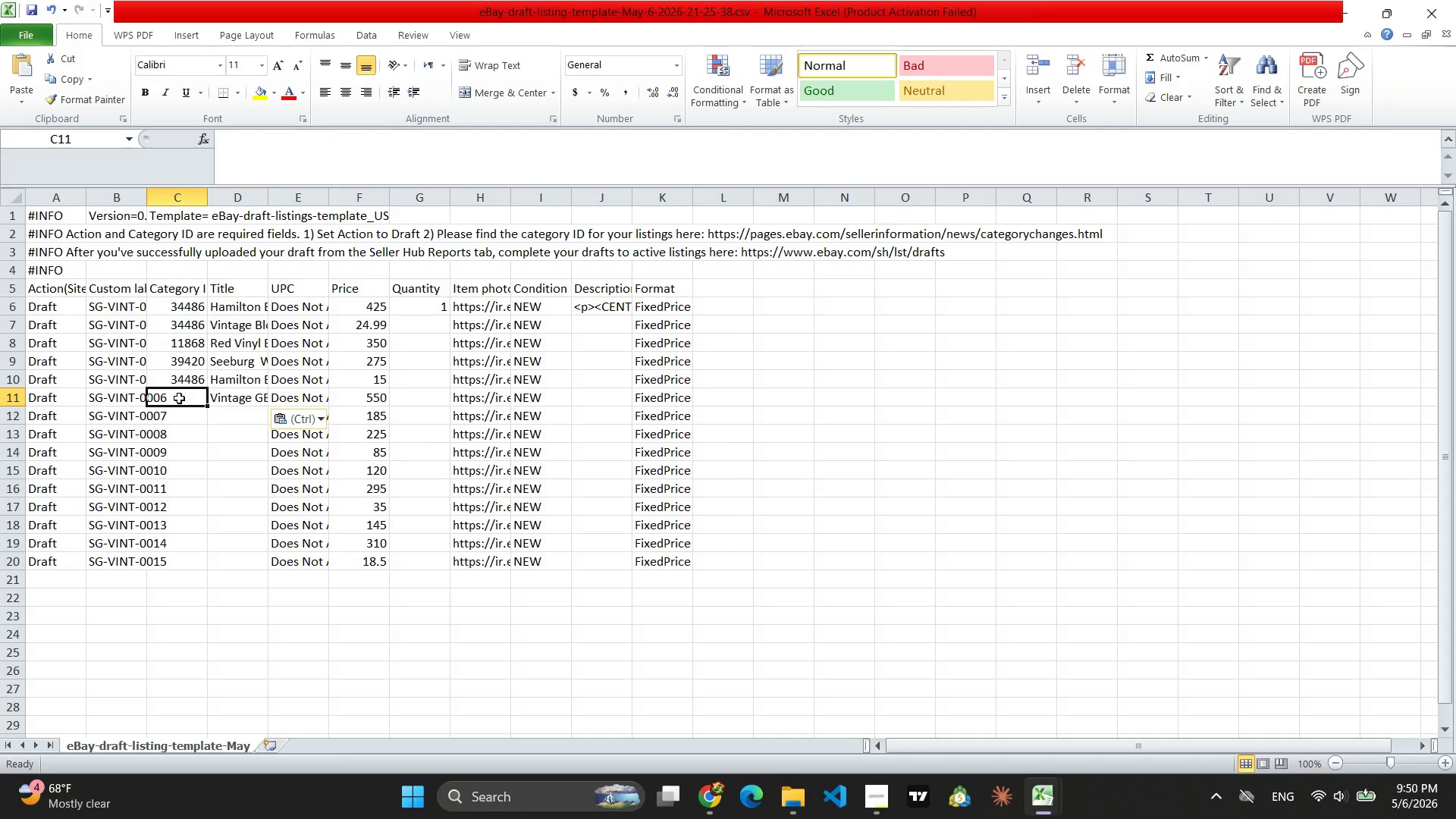 
wait(14.66)
 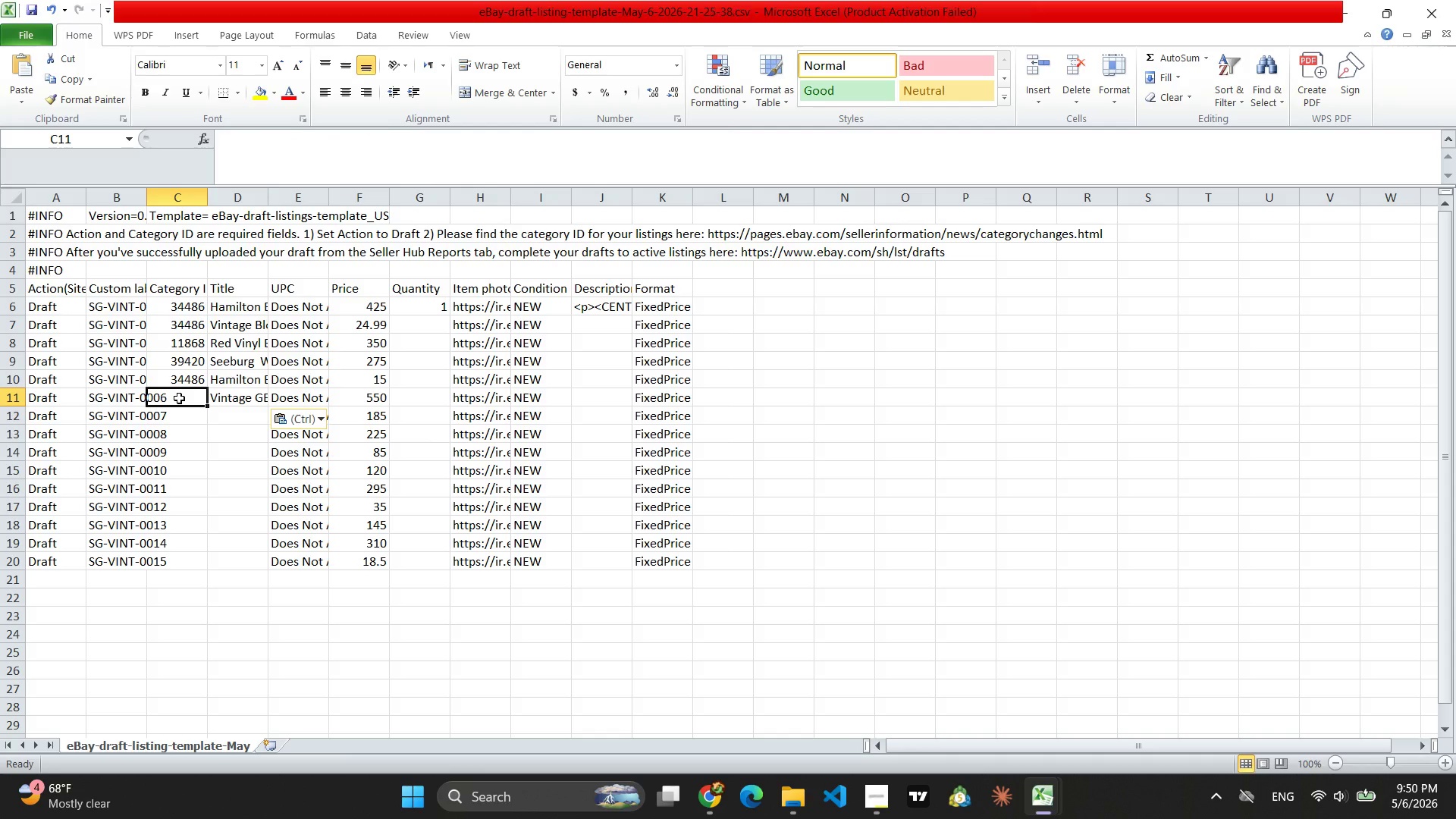 
type(179320)
 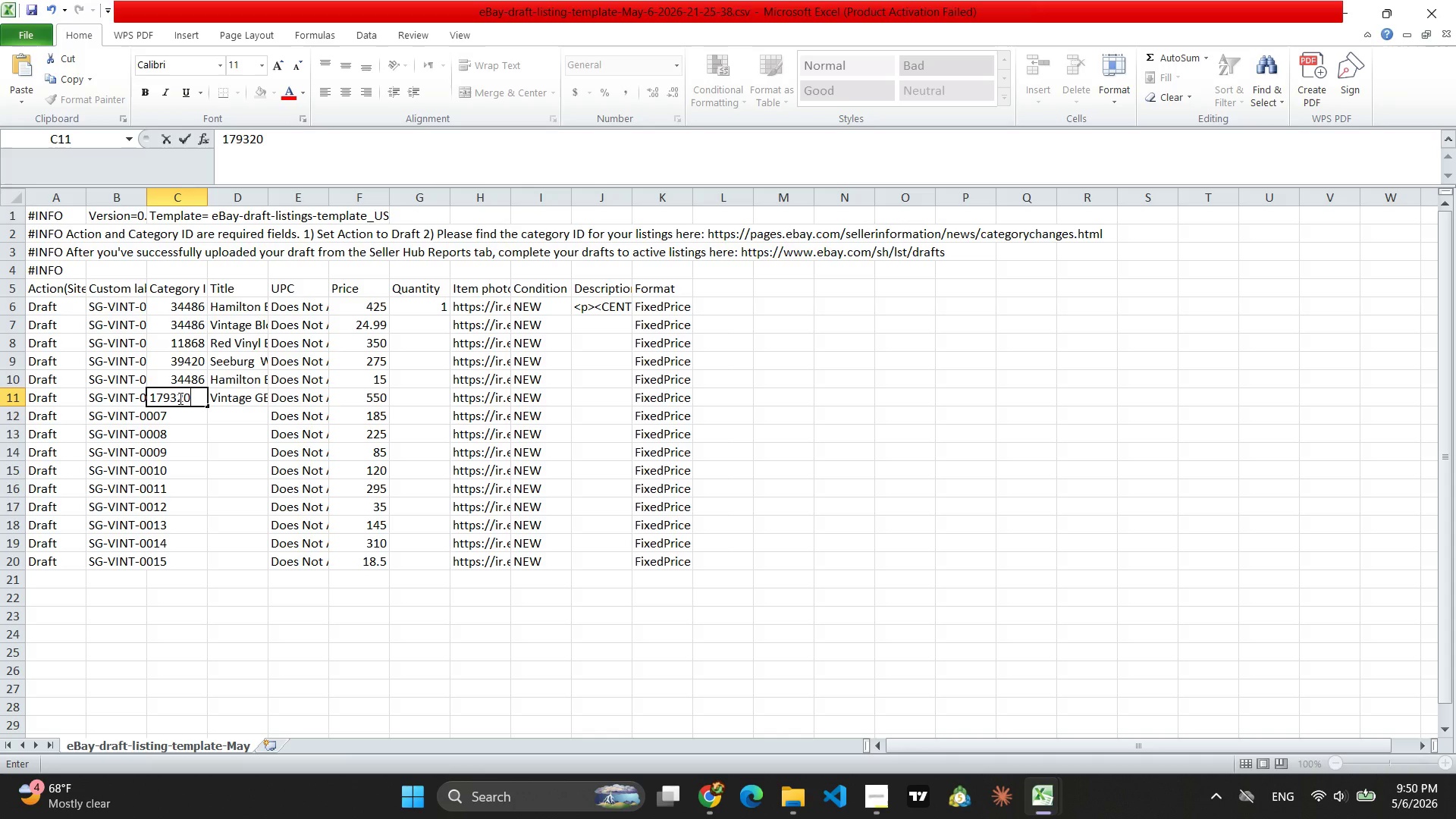 
left_click([237, 400])
 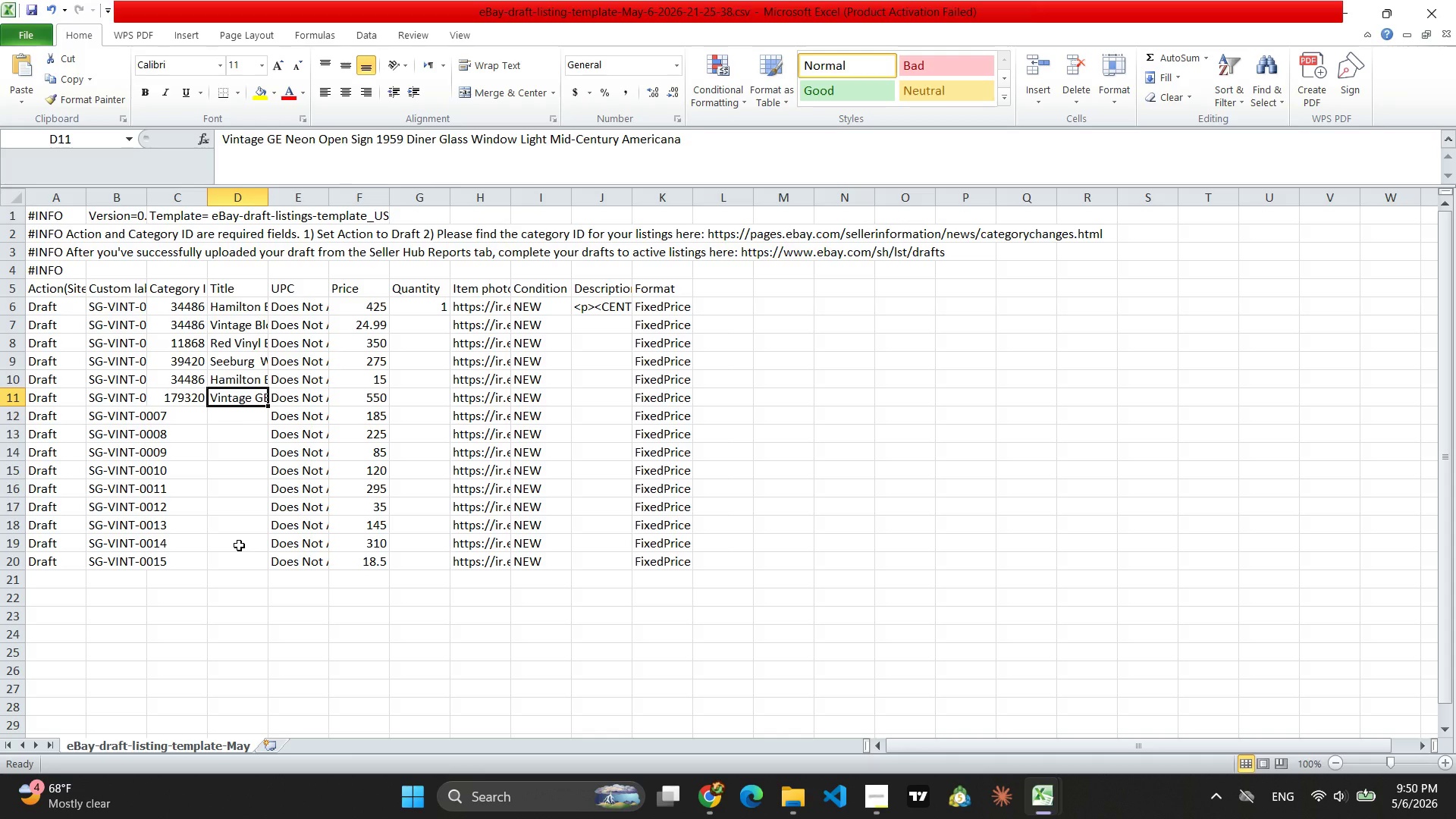 
wait(8.55)
 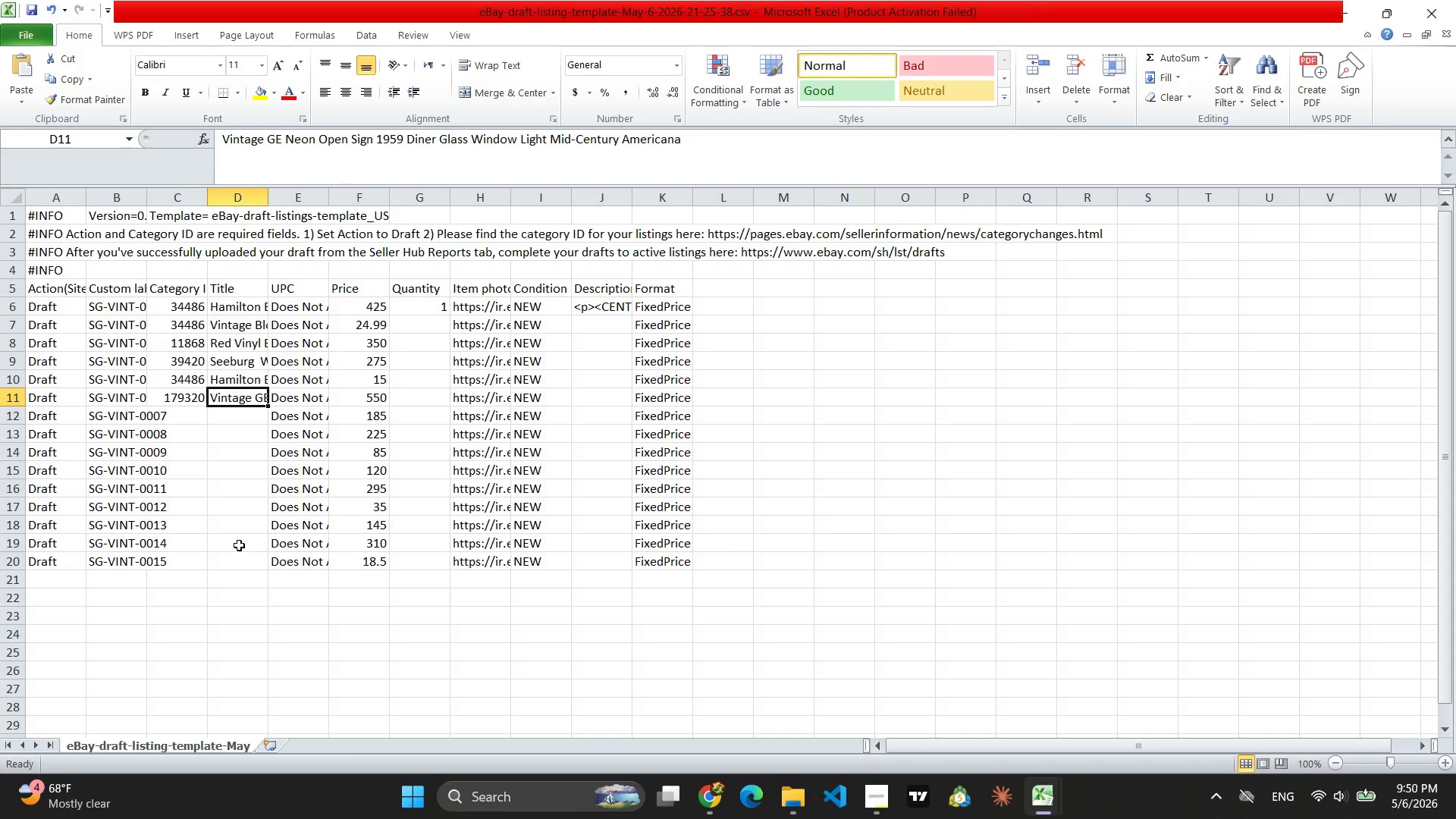 
left_click([704, 795])
 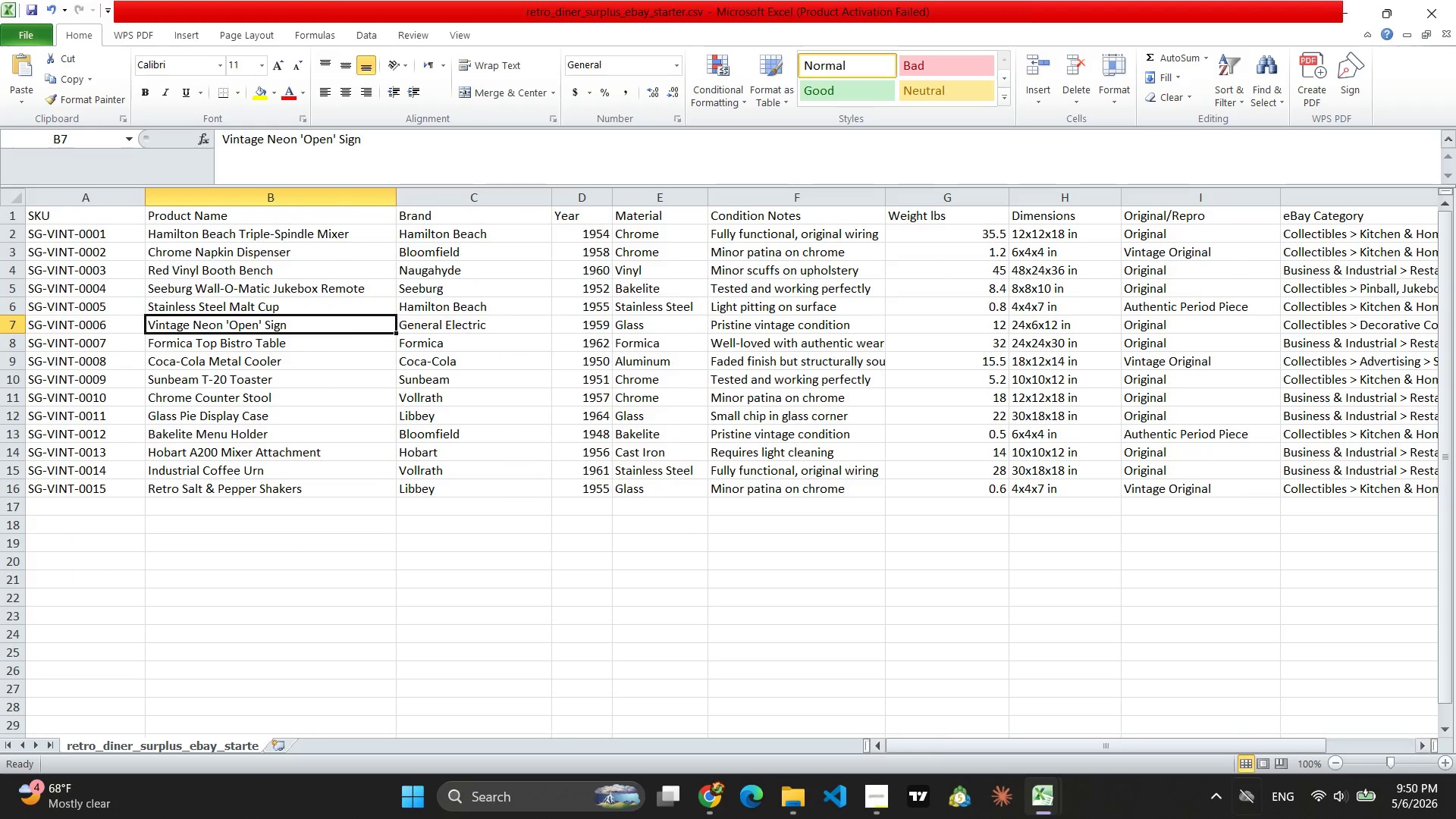 
left_click([236, 343])
 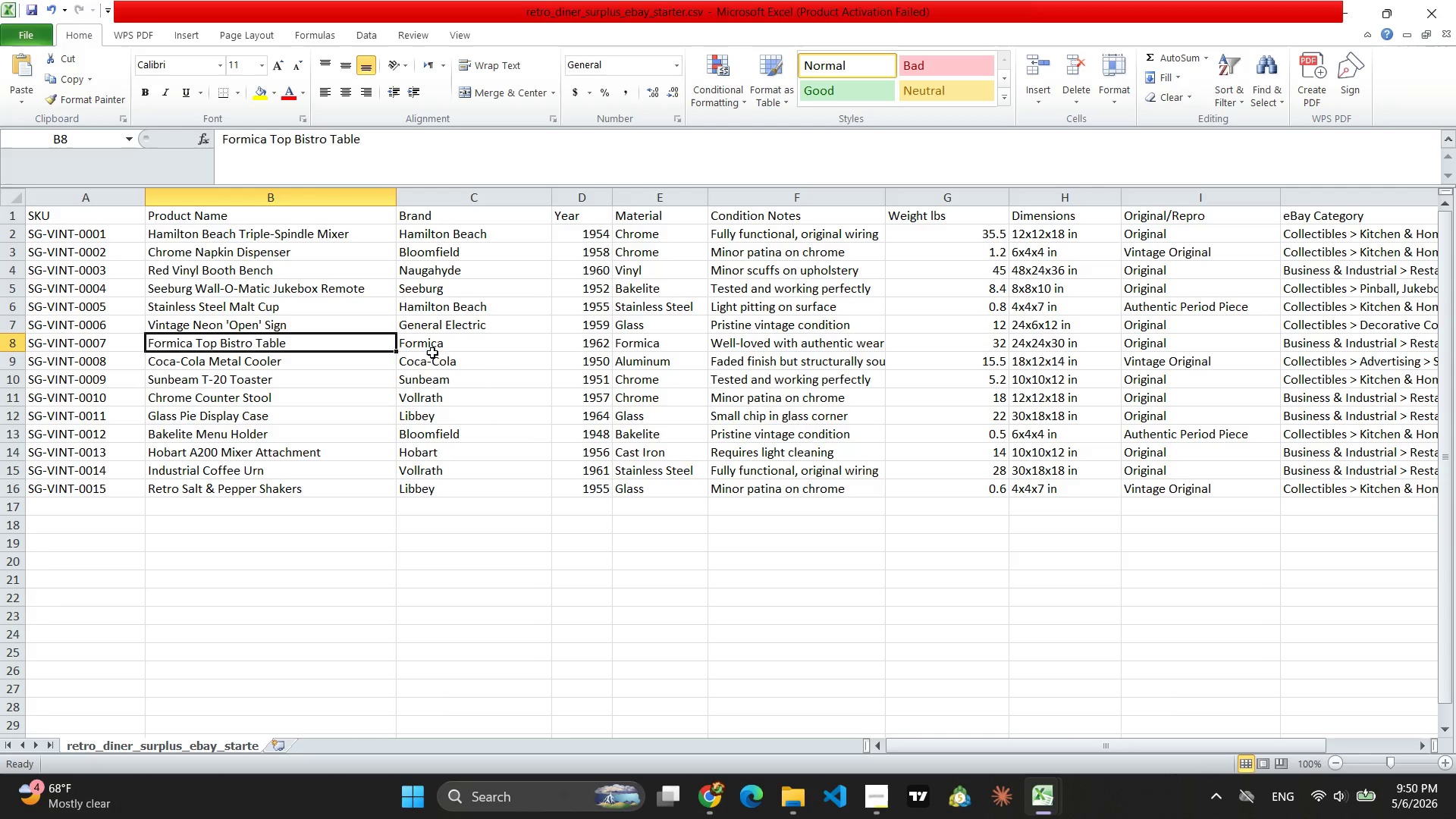 
left_click([444, 351])
 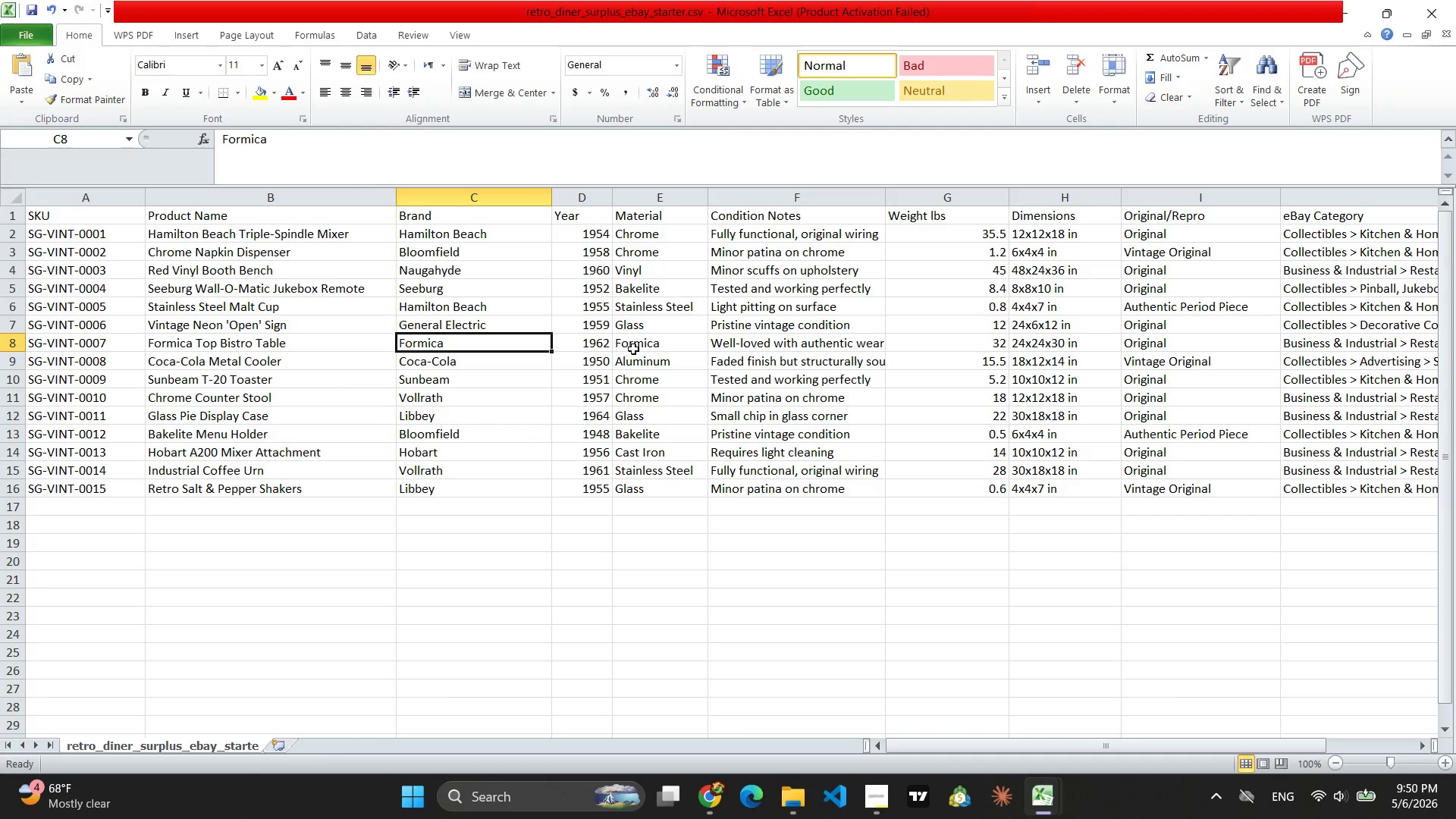 
left_click([636, 349])
 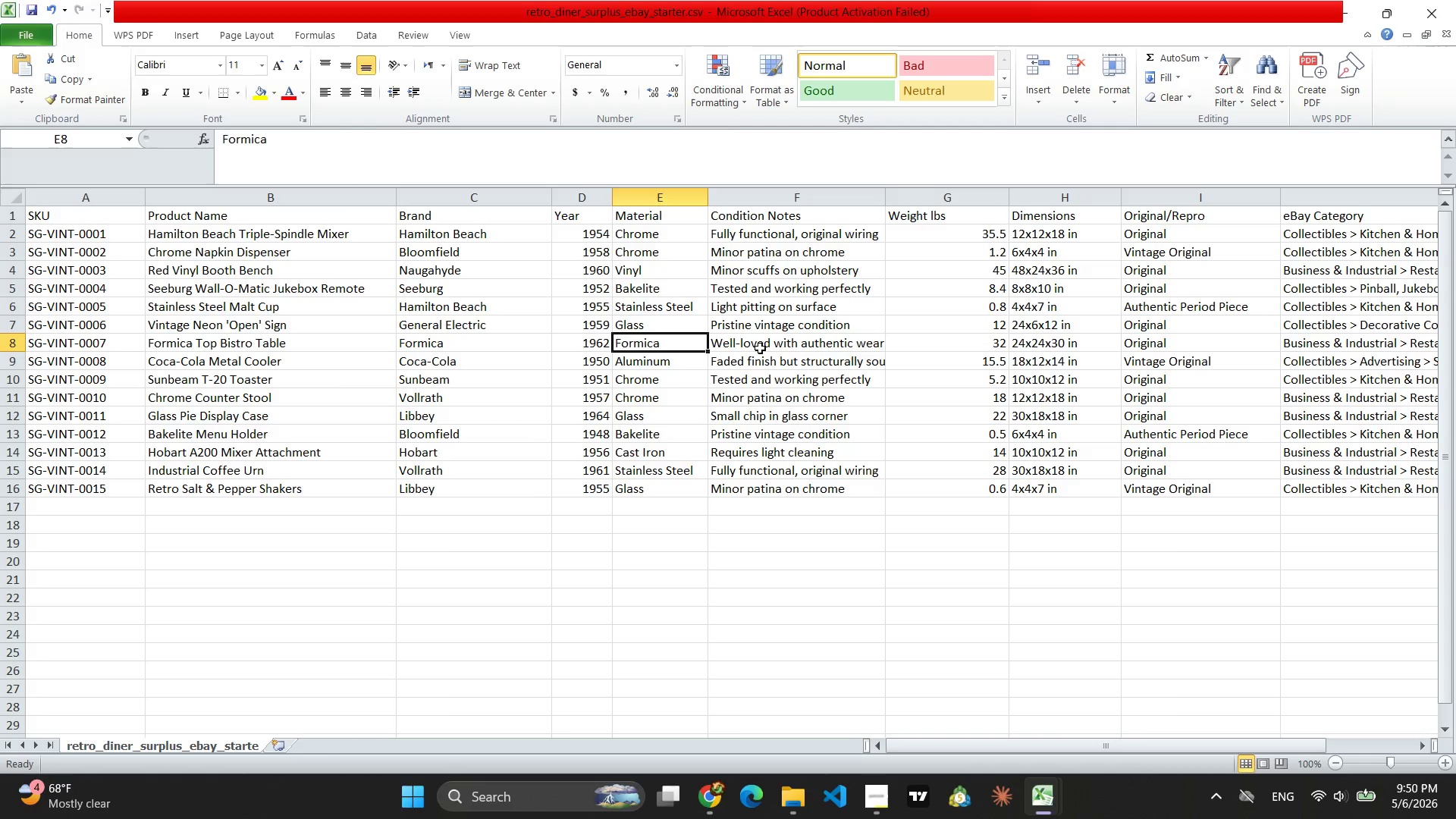 
left_click([764, 348])
 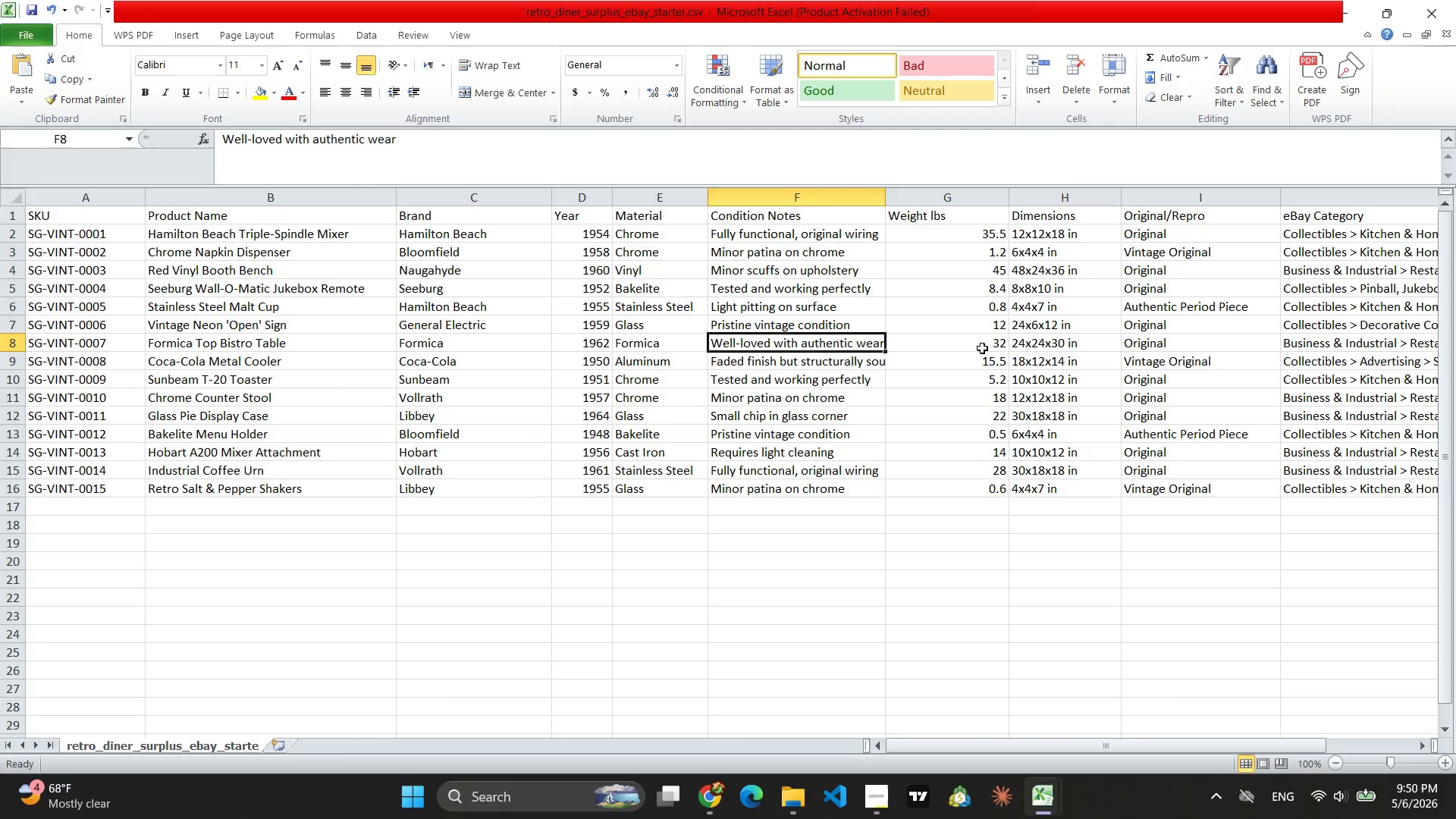 
left_click([983, 348])
 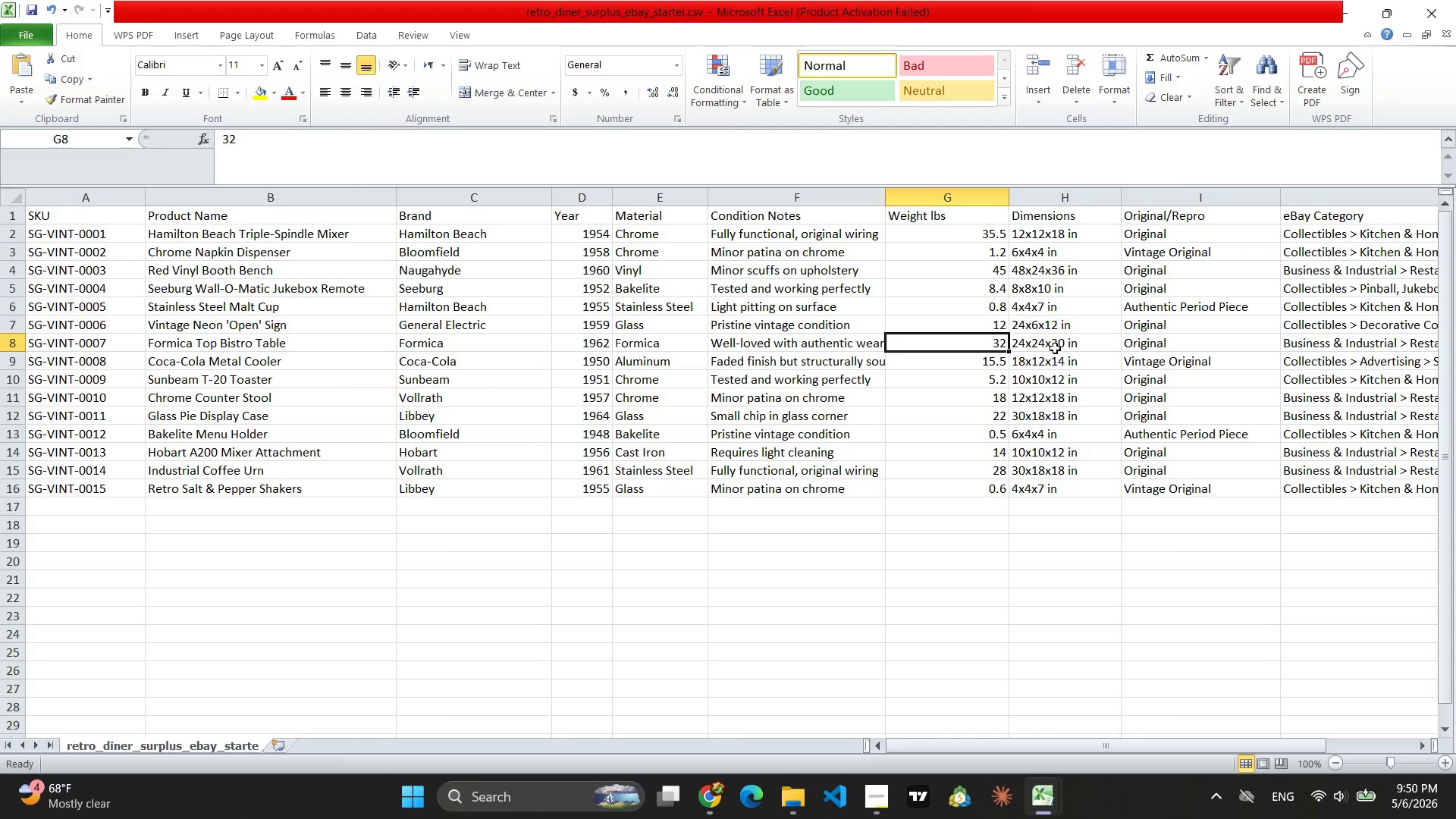 
left_click([1055, 348])
 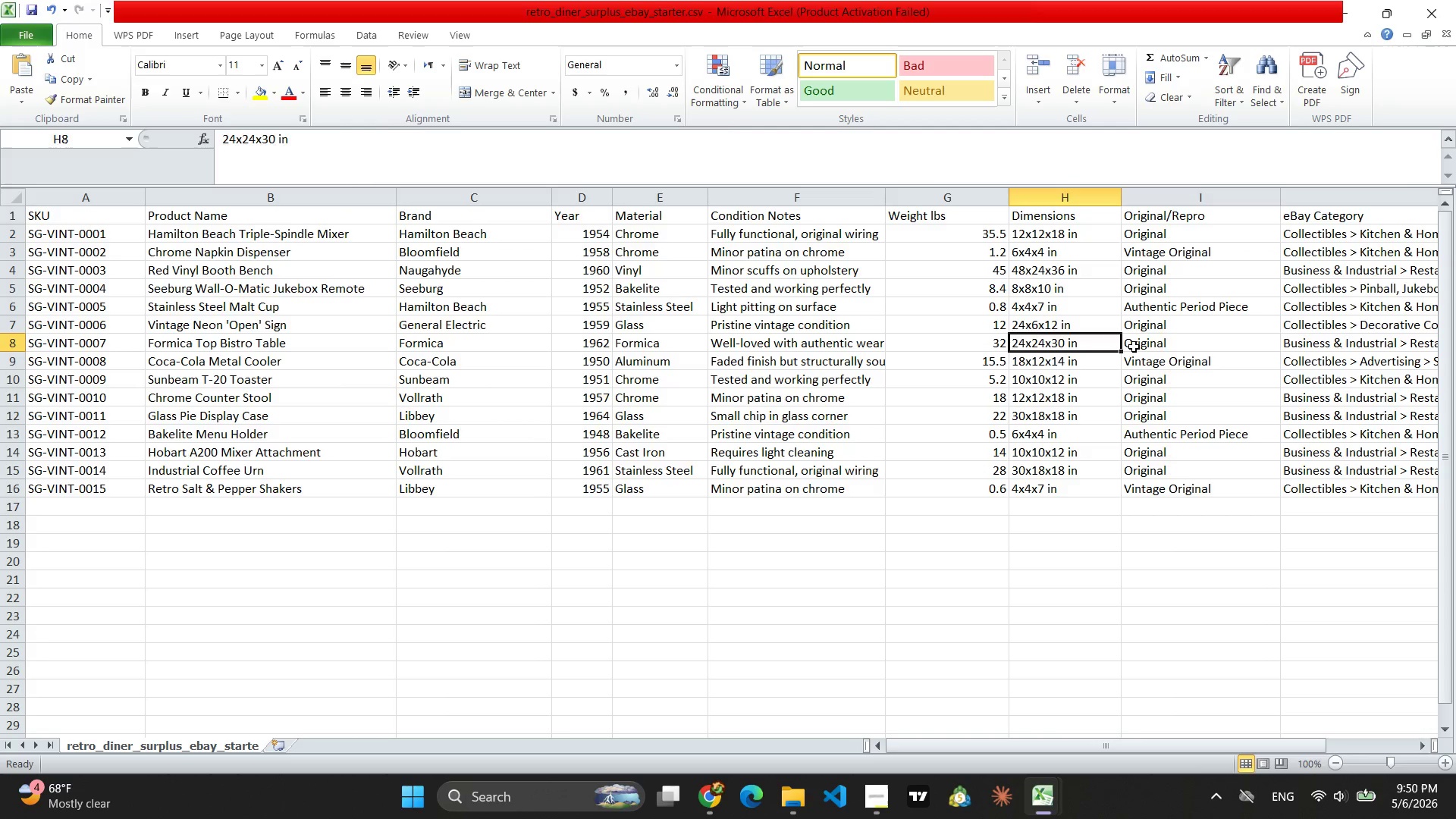 
left_click([1134, 347])
 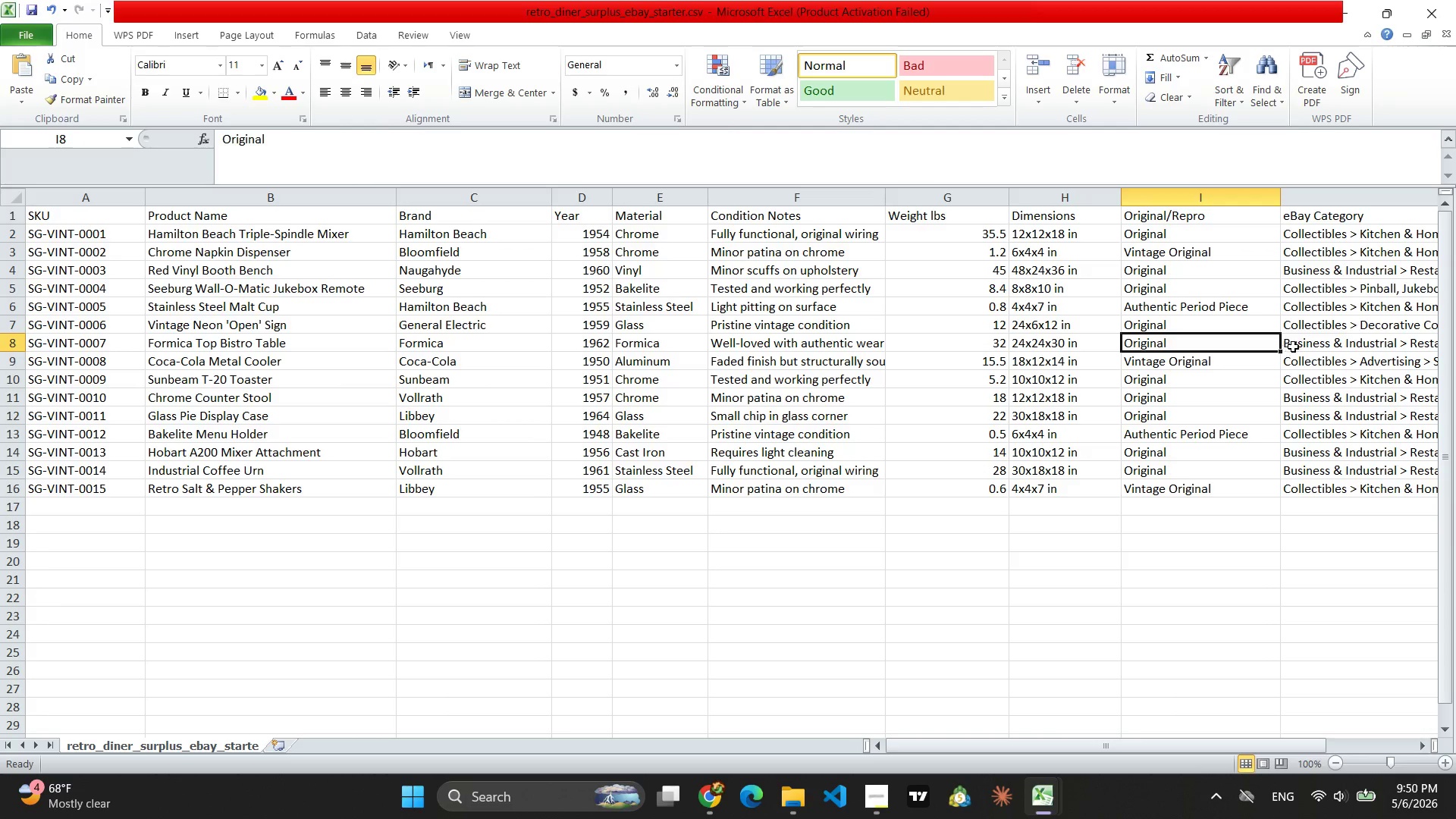 
left_click([1293, 347])
 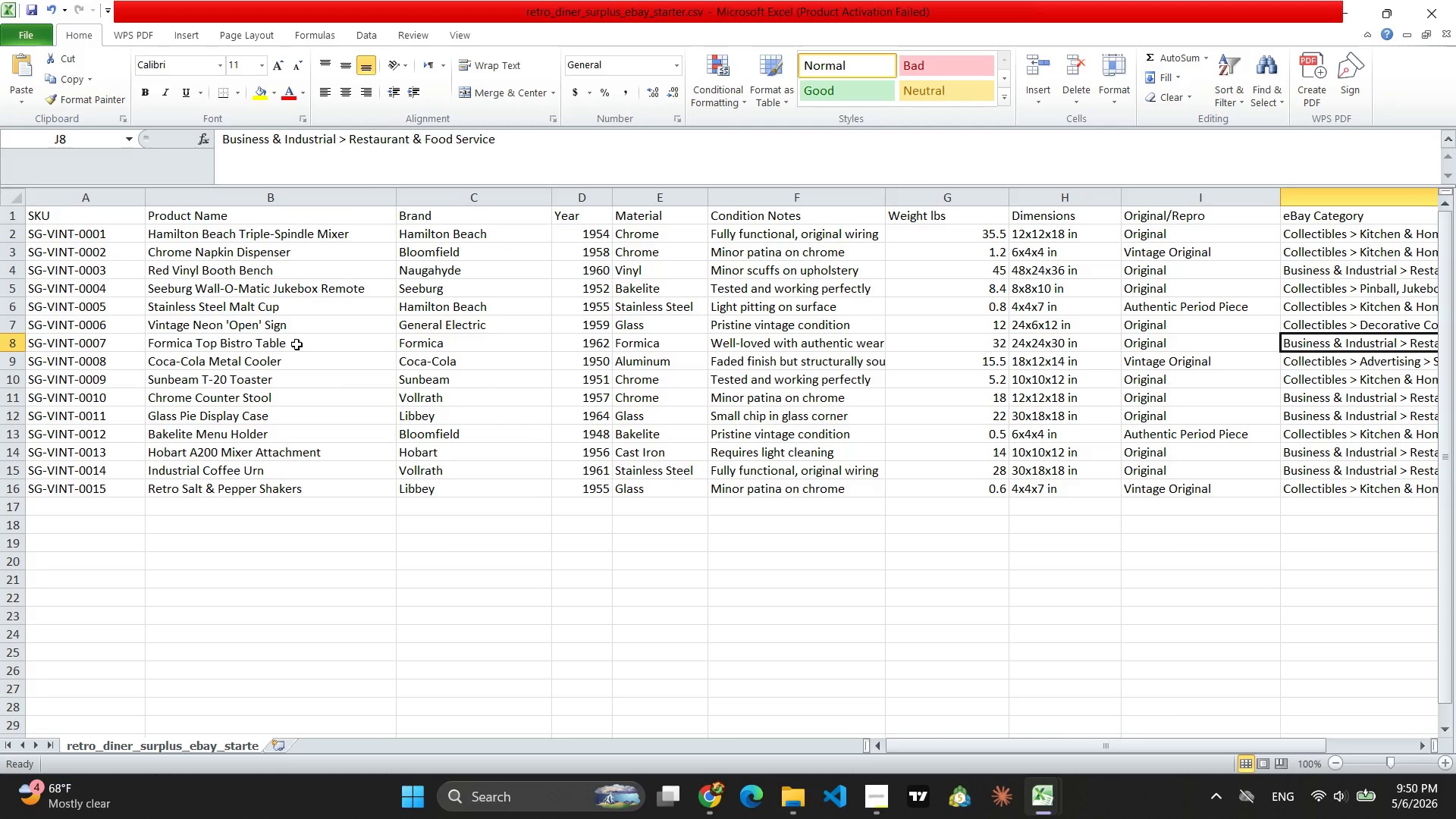 
left_click([219, 344])
 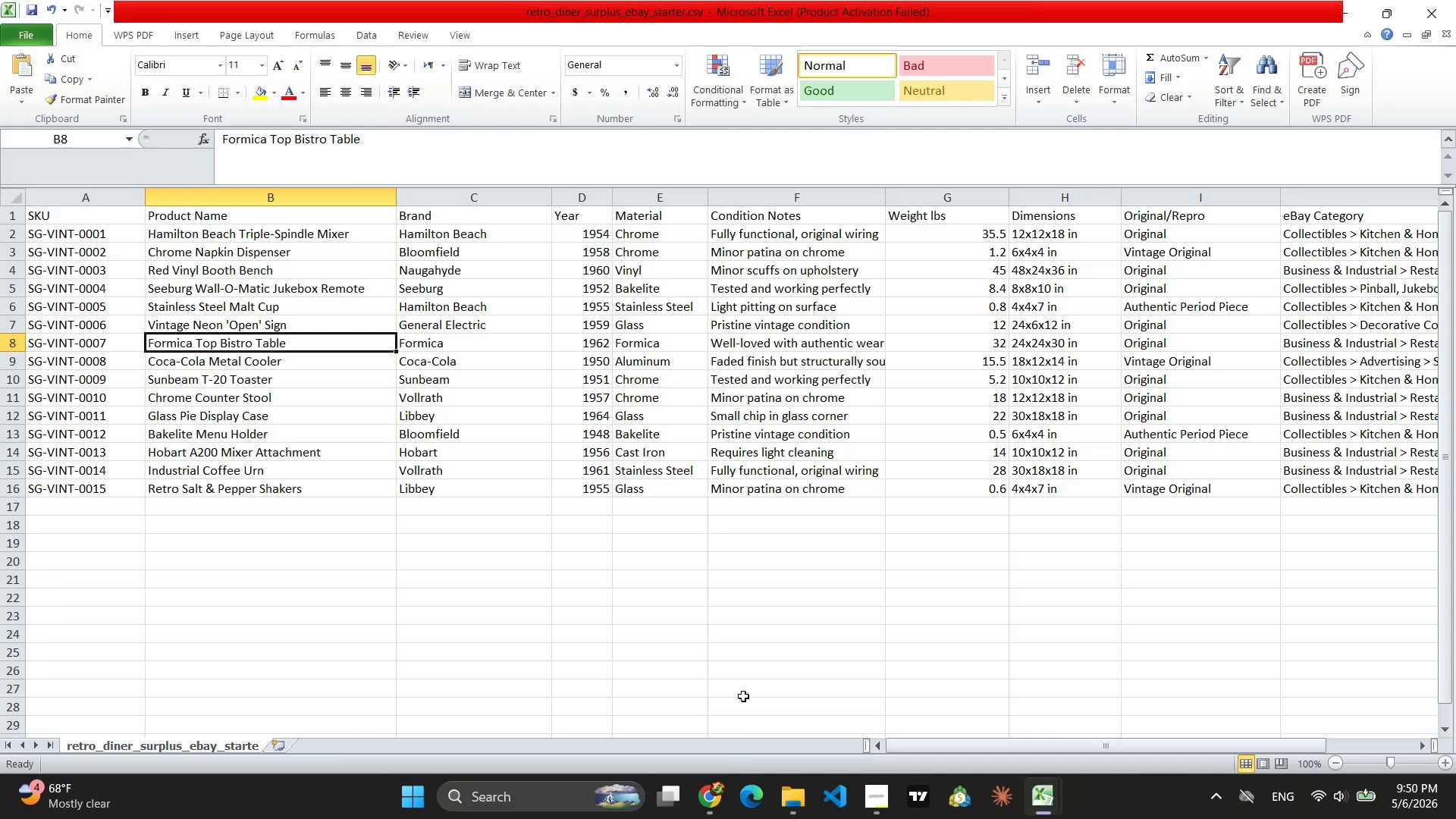 
left_click([701, 804])
 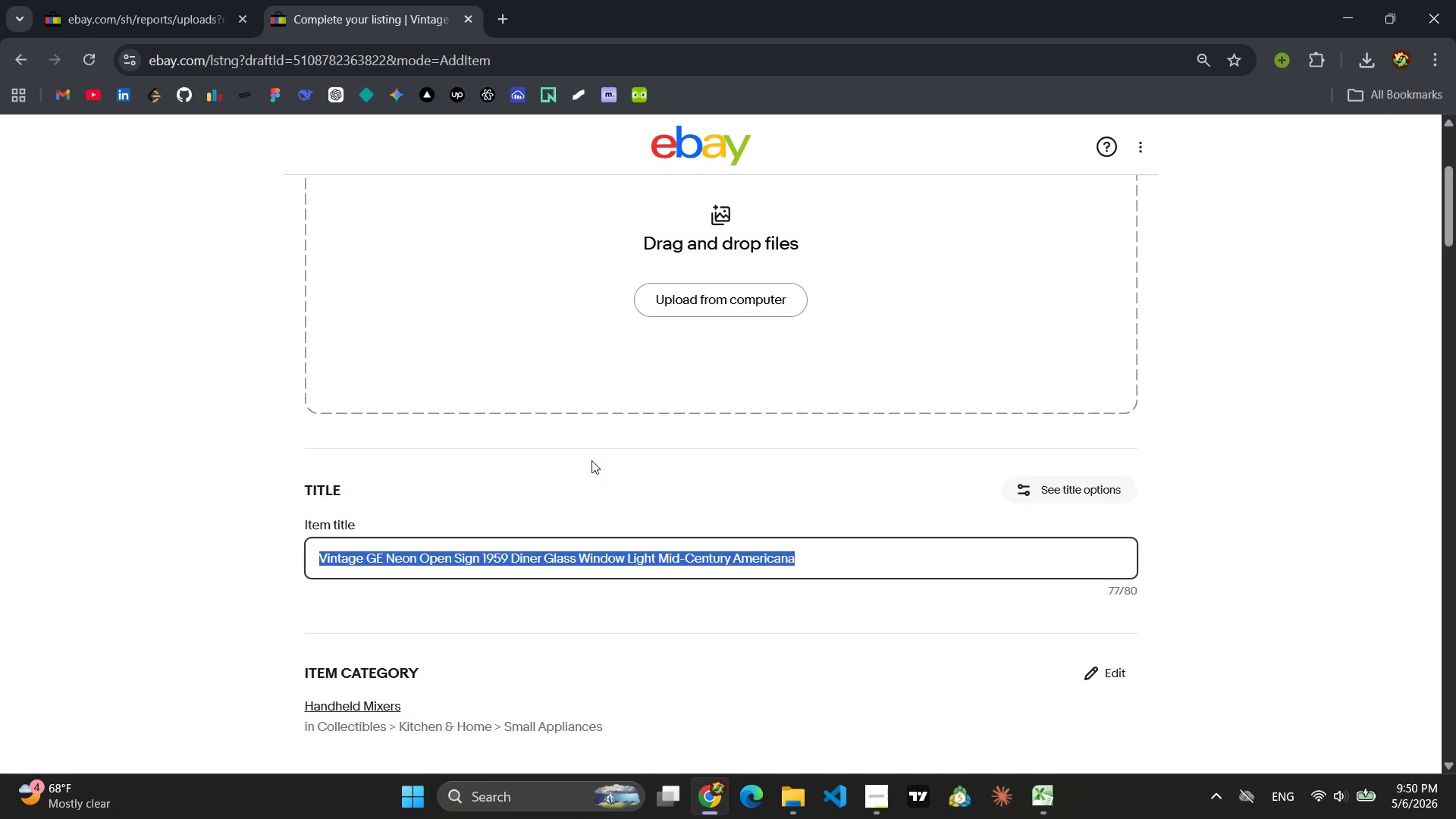 
type(Formica TOp )
key(Backspace)
key(Backspace)
key(Backspace)
type(op Bistro Table 19)
 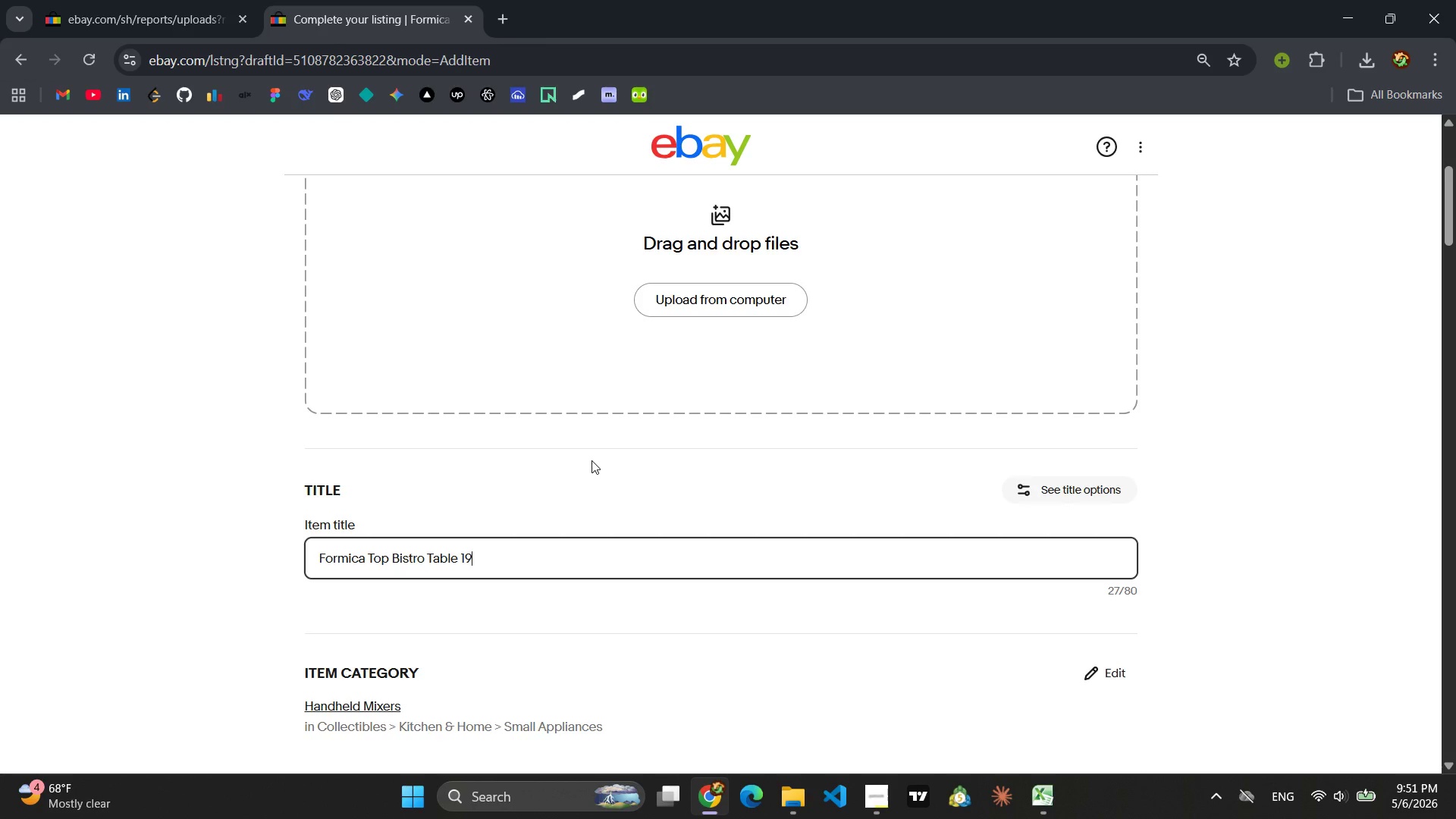 
type(62 Vintage DIner Retro 24x24x30 in origin)
key(Backspace)
key(Backspace)
key(Backspace)
key(Backspace)
key(Backspace)
key(Backspace)
type(original Wear)
 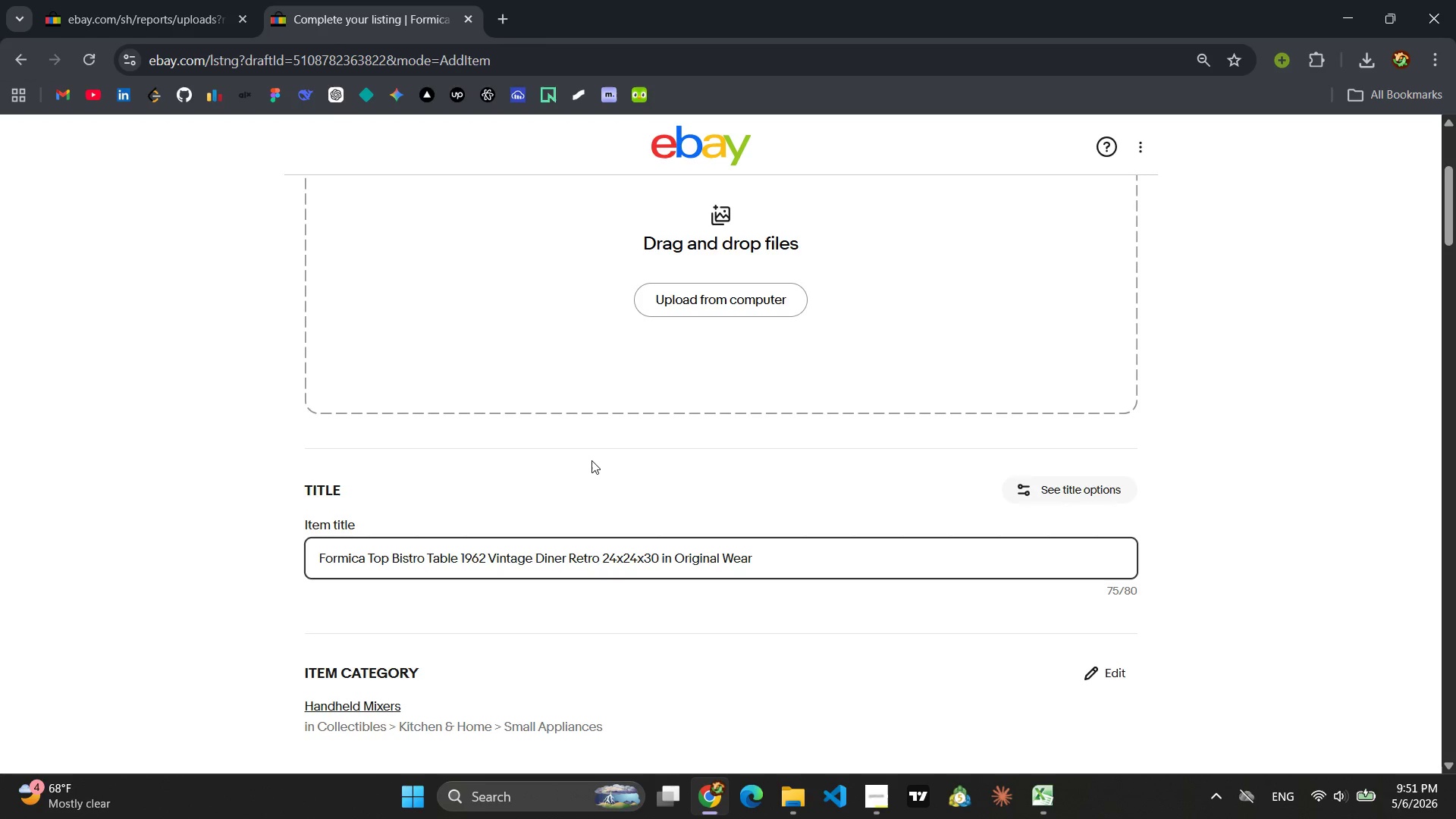 
wait(7.28)
 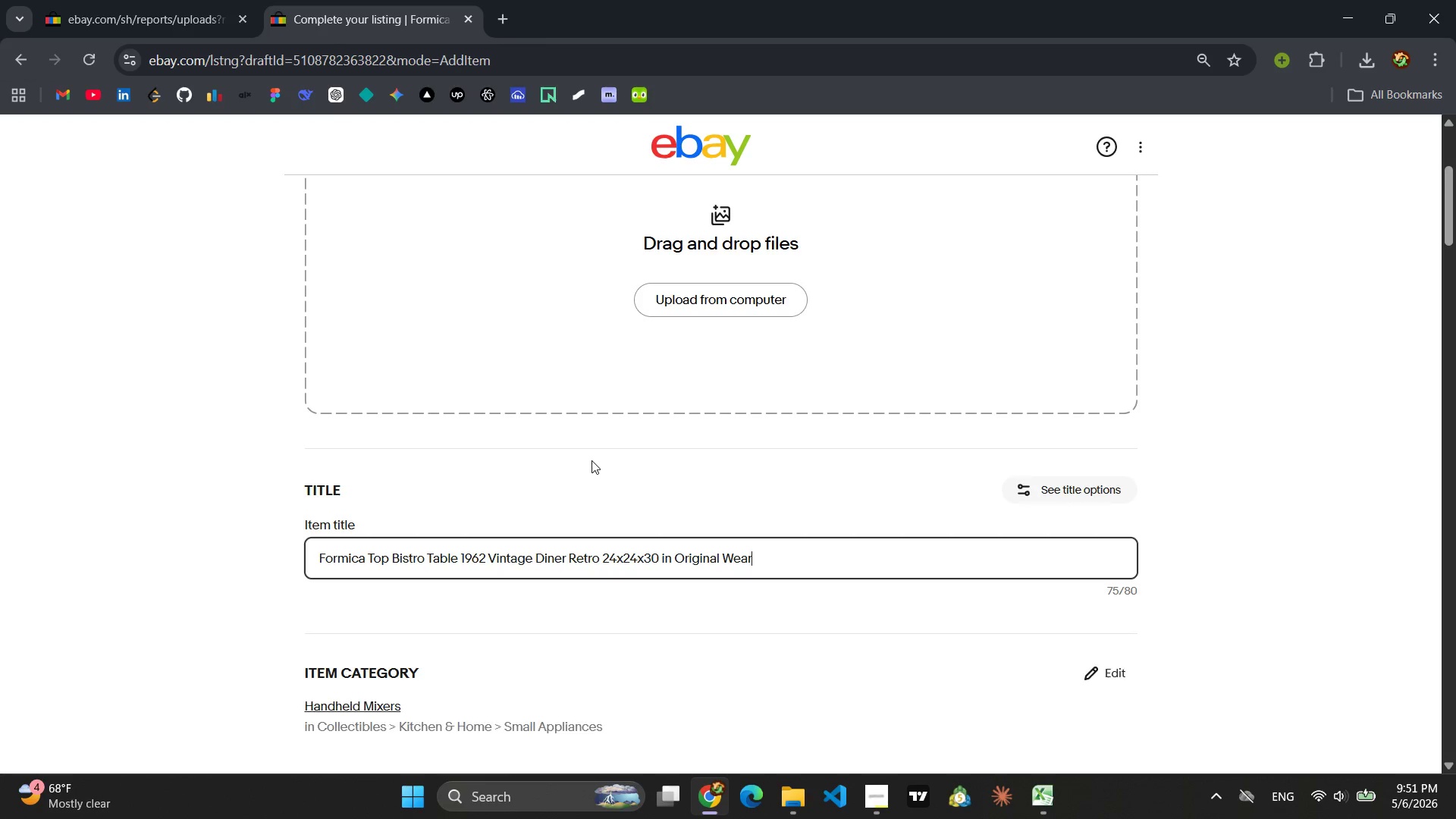 
key(Control+A)
 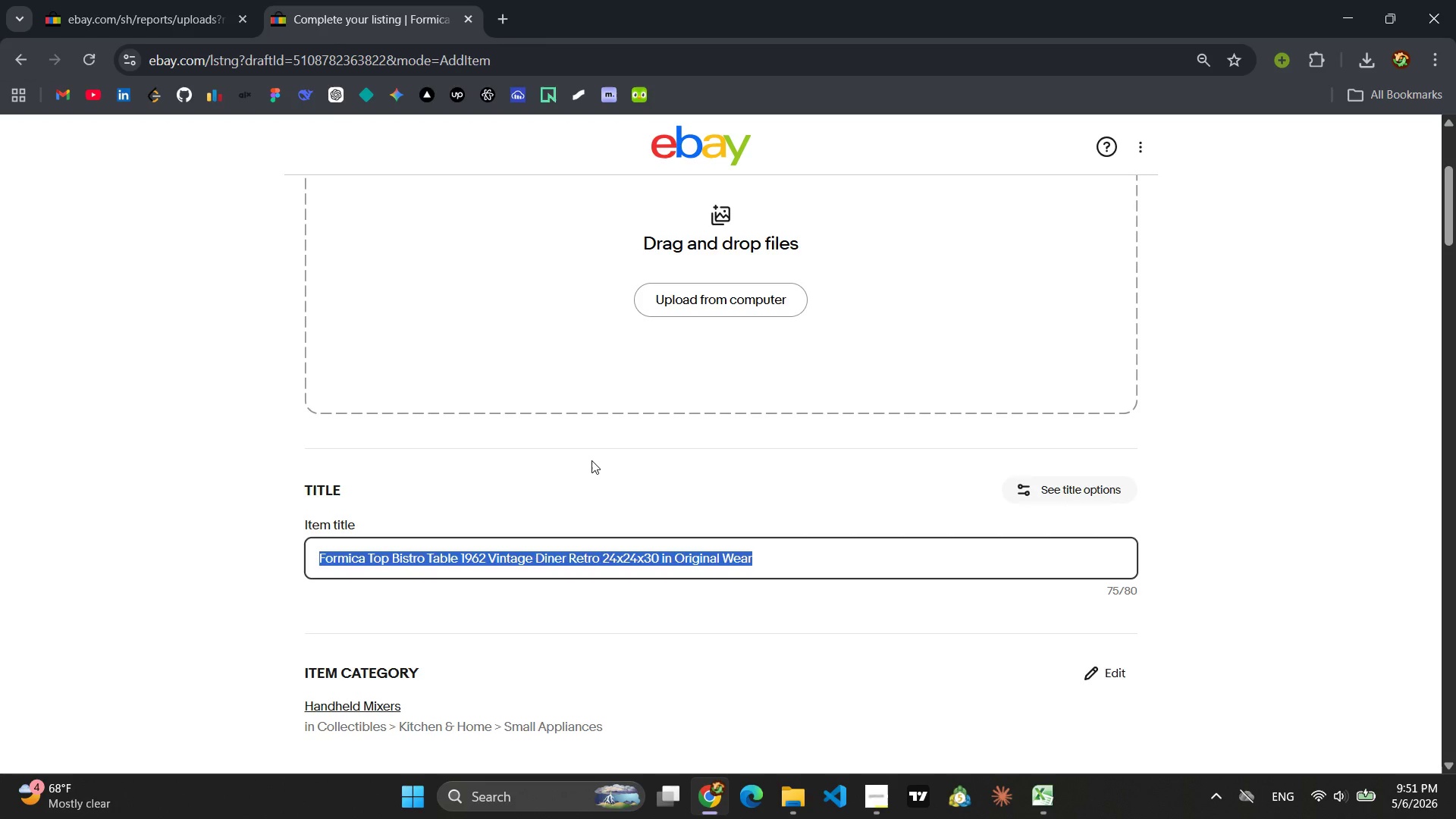 
key(Control+C)
 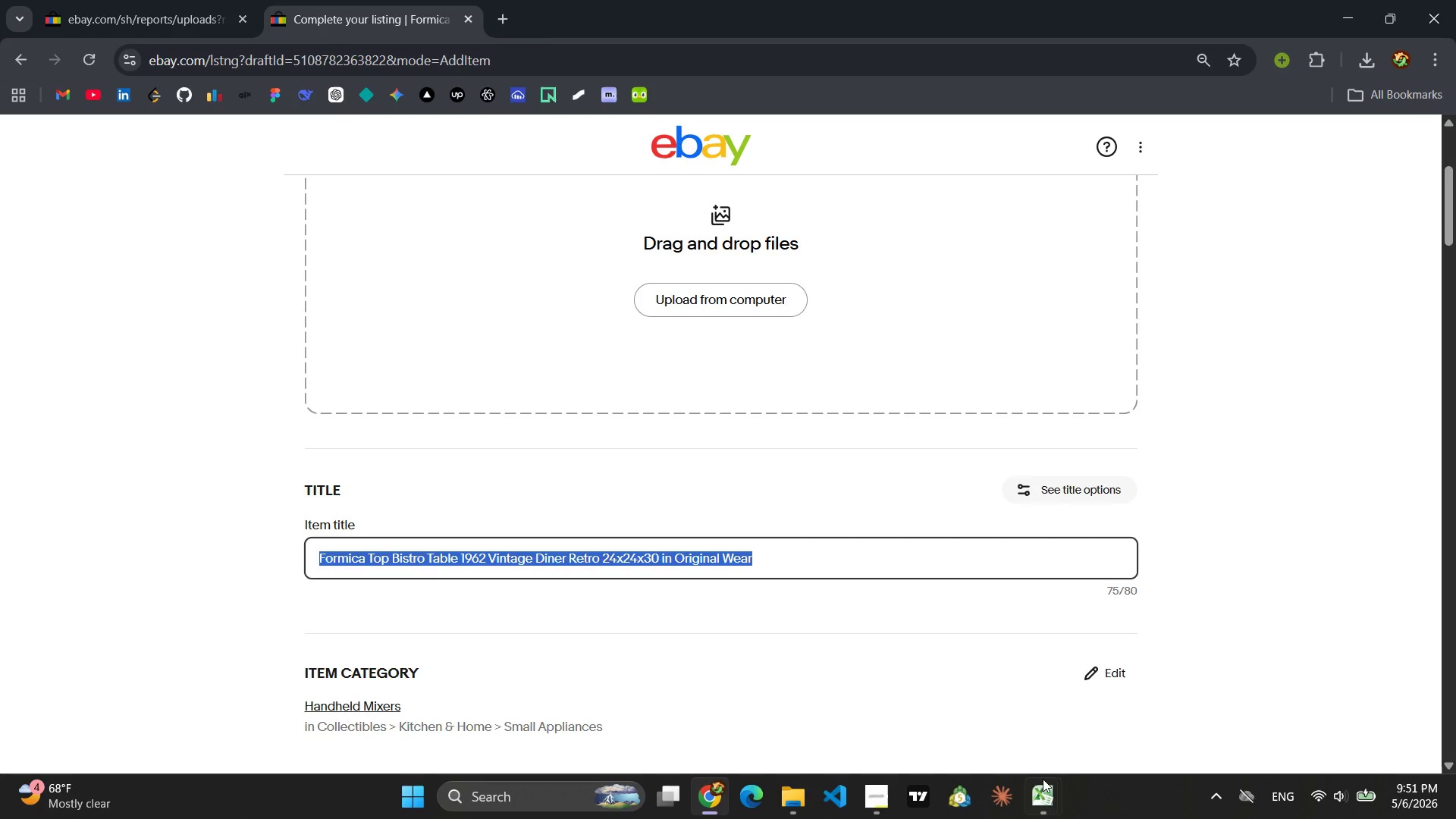 
left_click([1093, 732])
 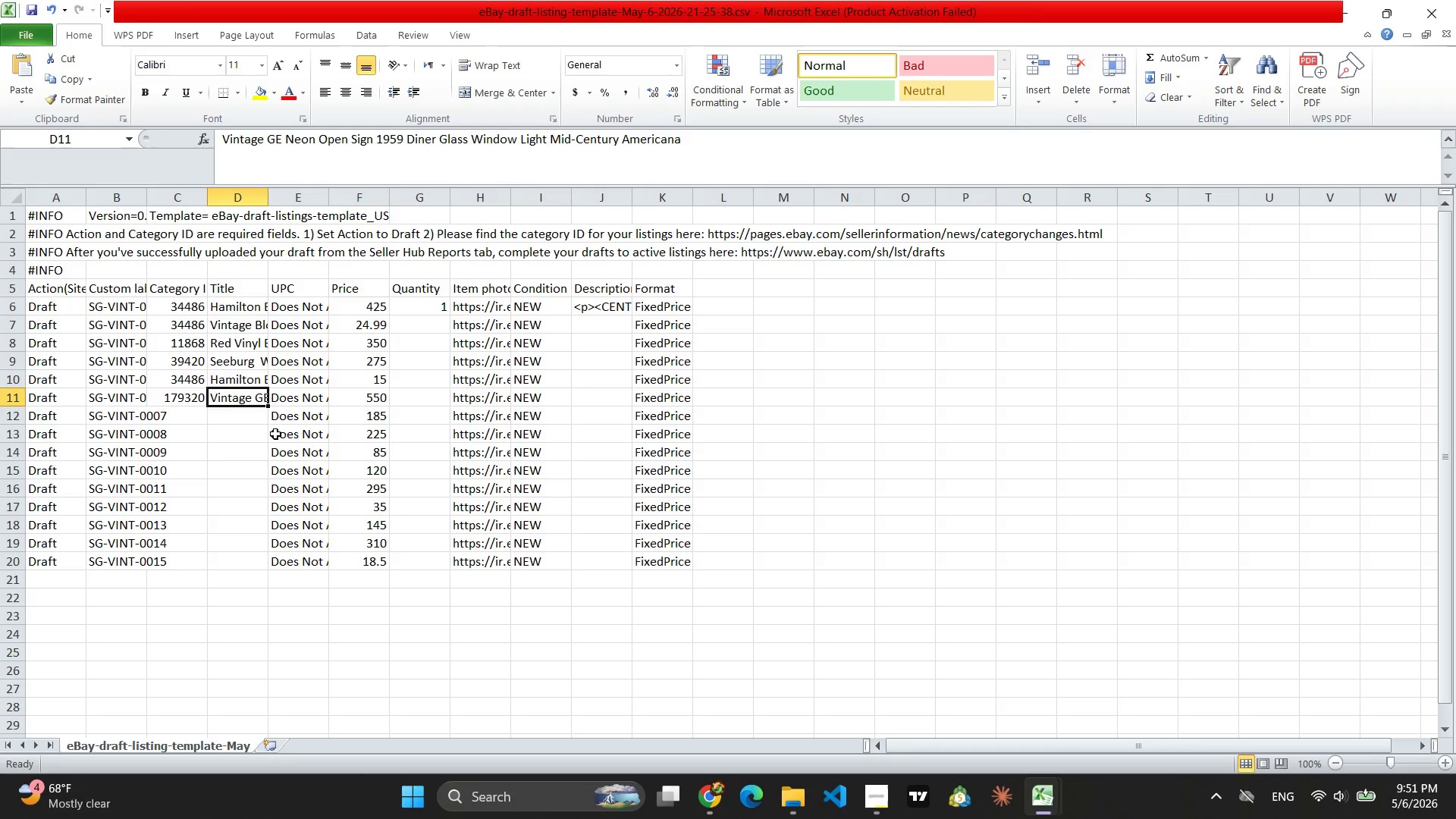 
left_click([233, 413])
 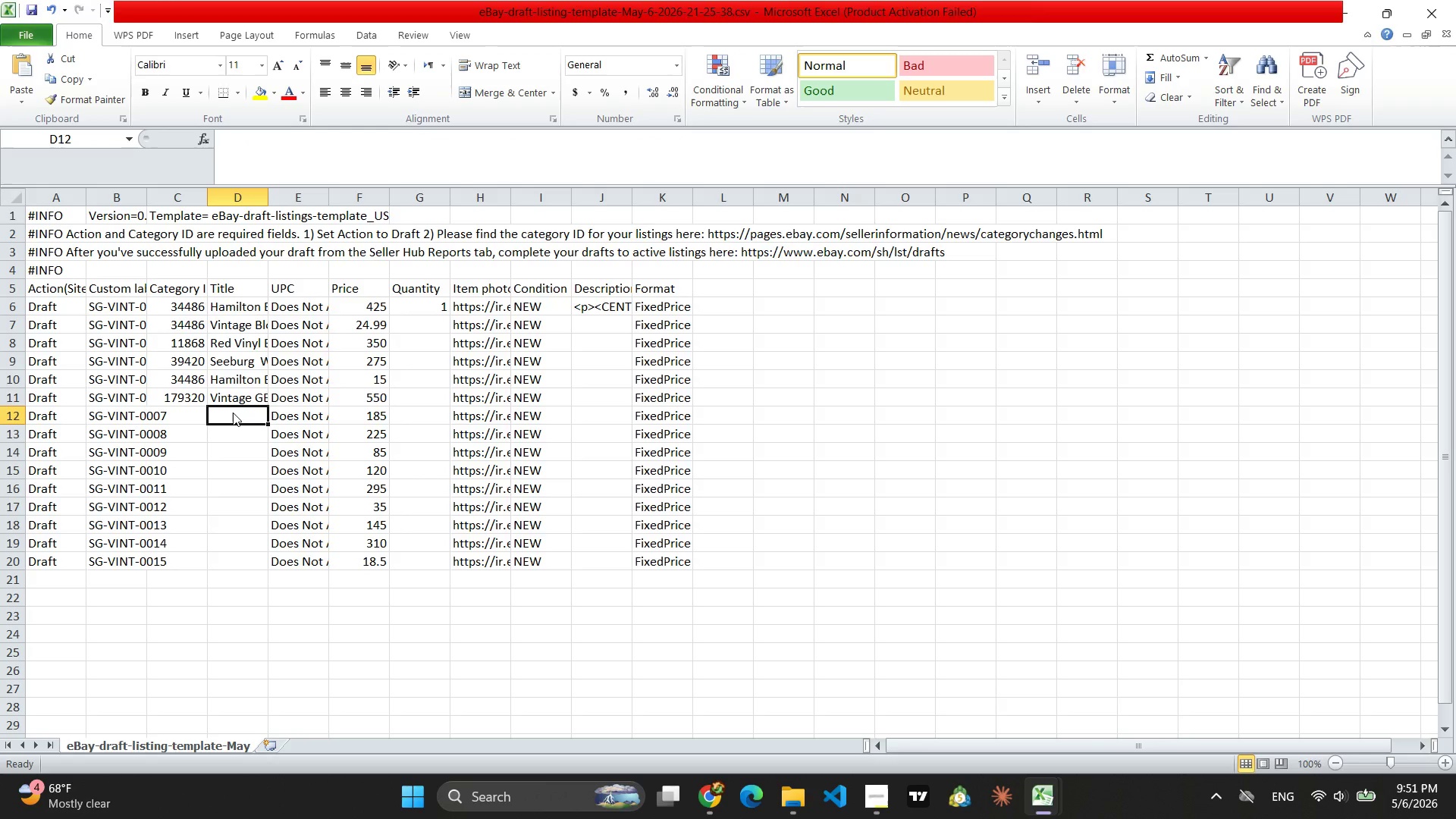 
hold_key(key=ControlLeft, duration=0.53)
 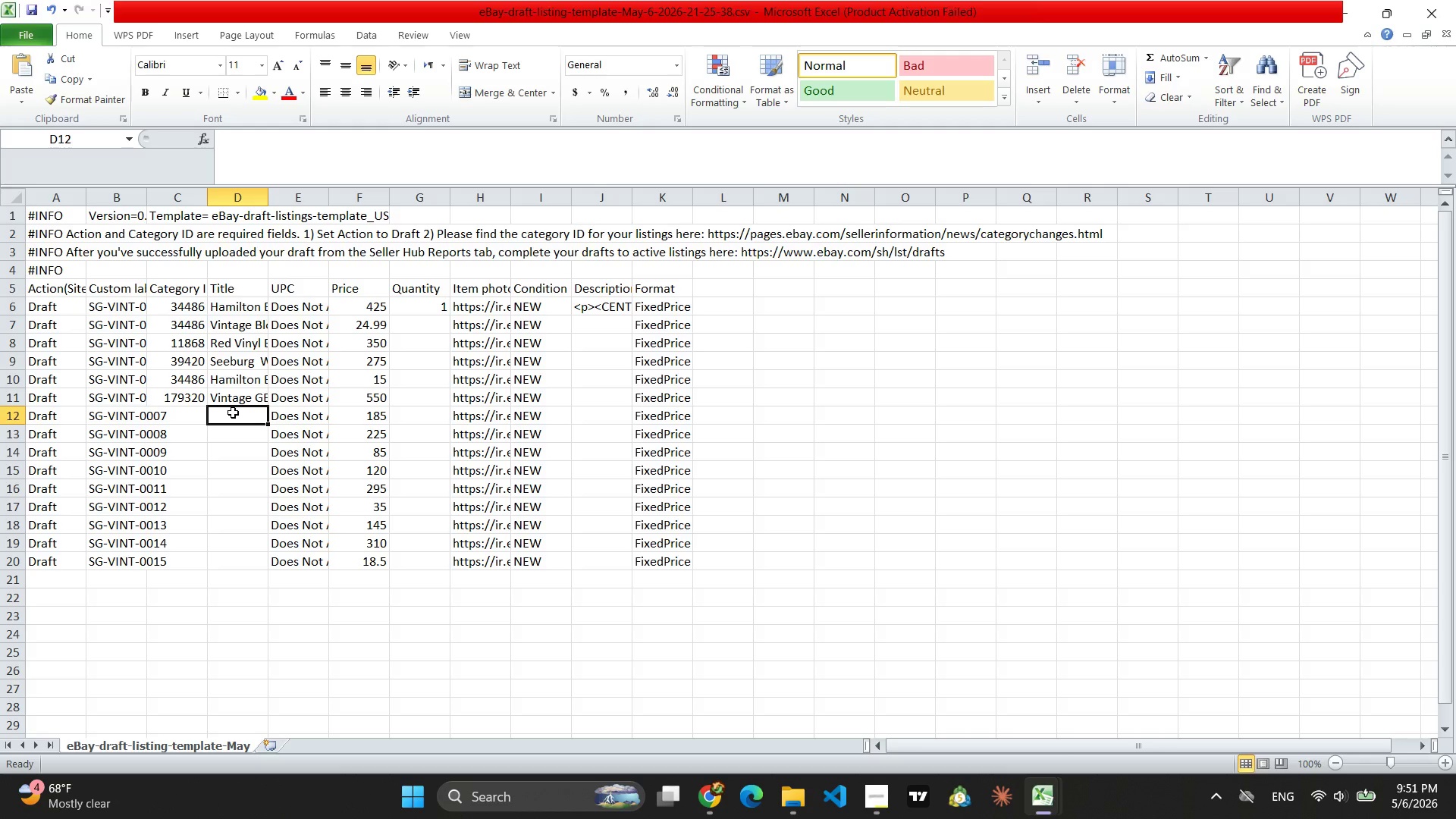 
key(Control+V)
 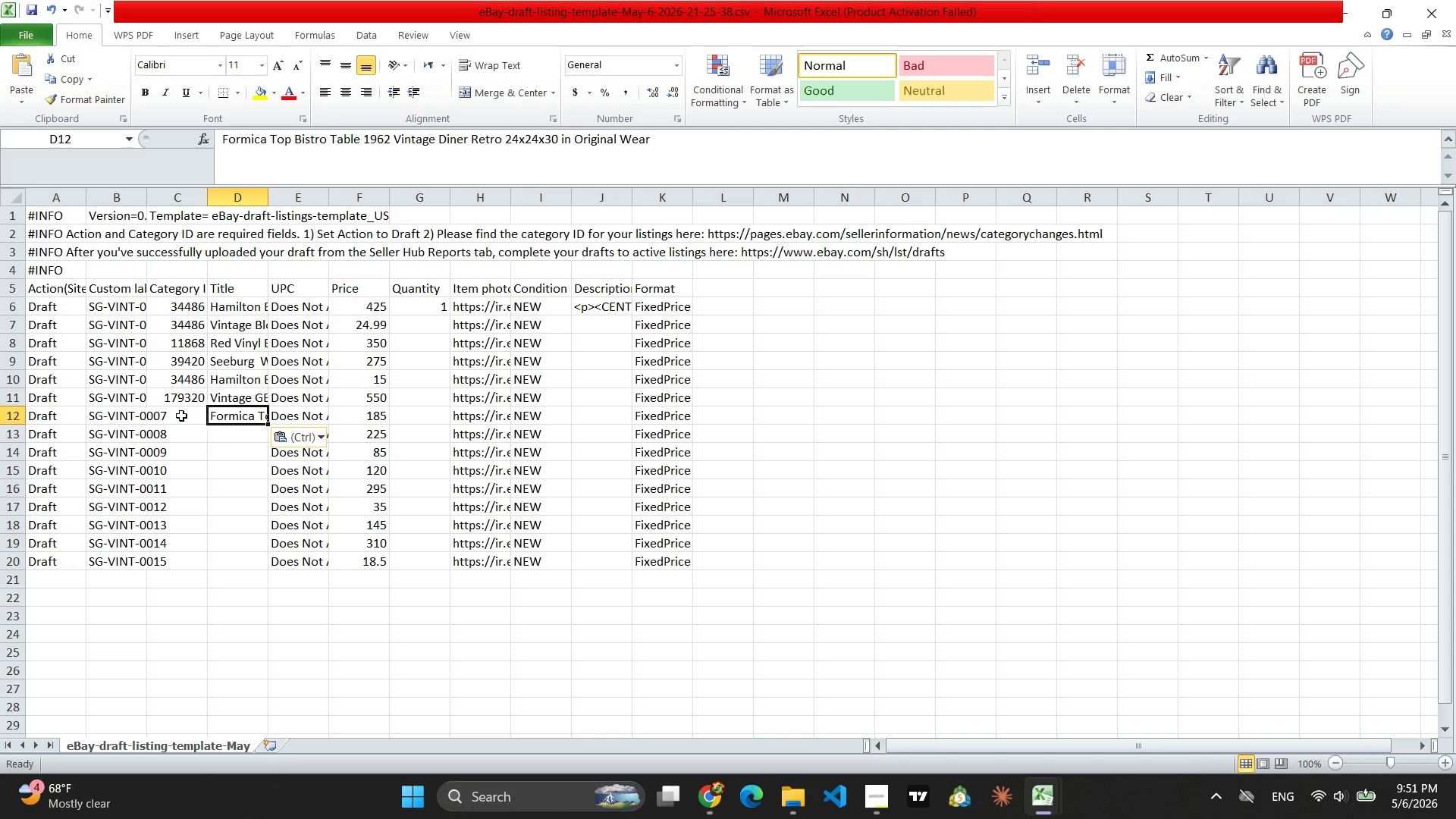 
left_click([181, 416])
 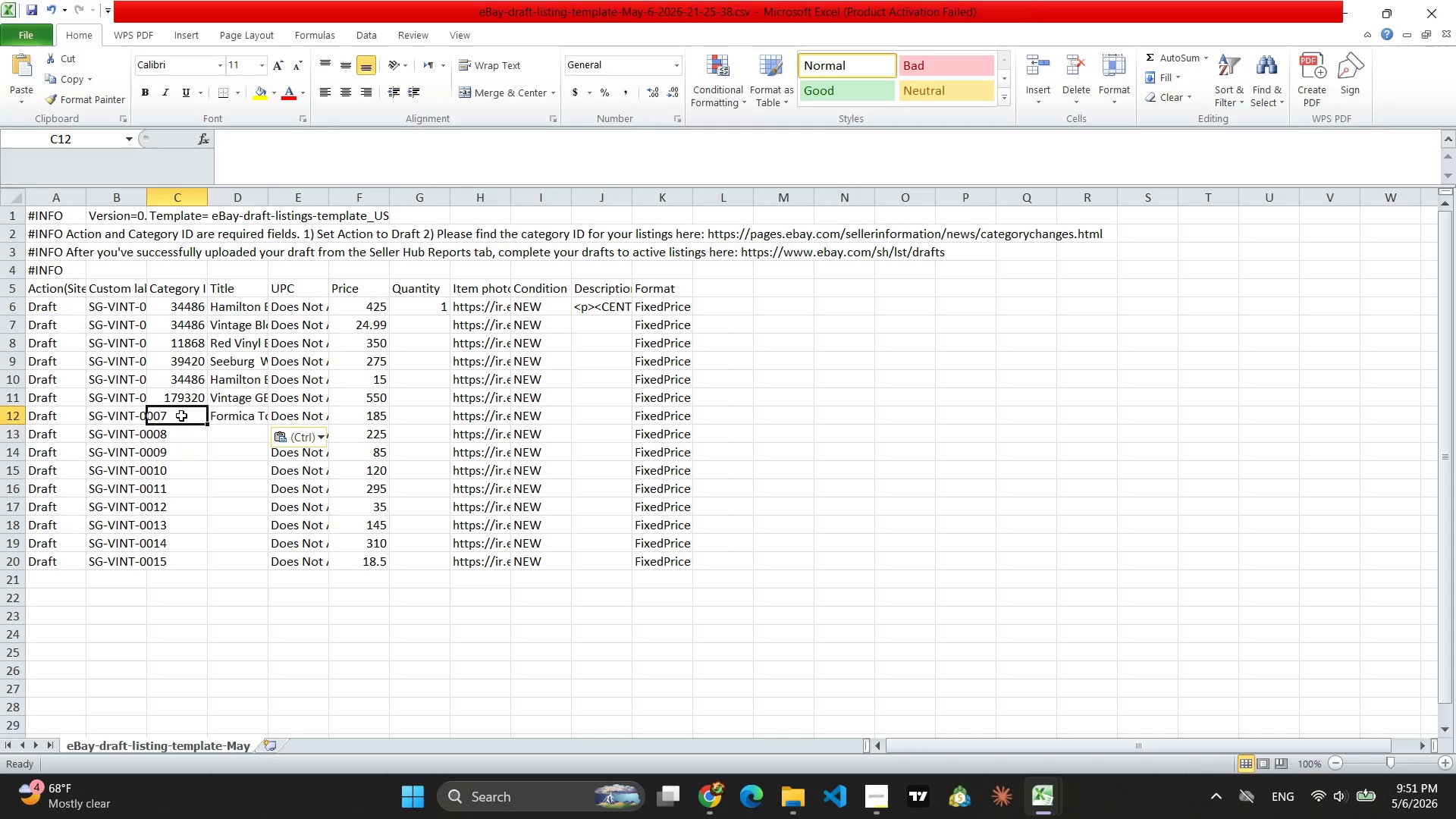 
wait(9.89)
 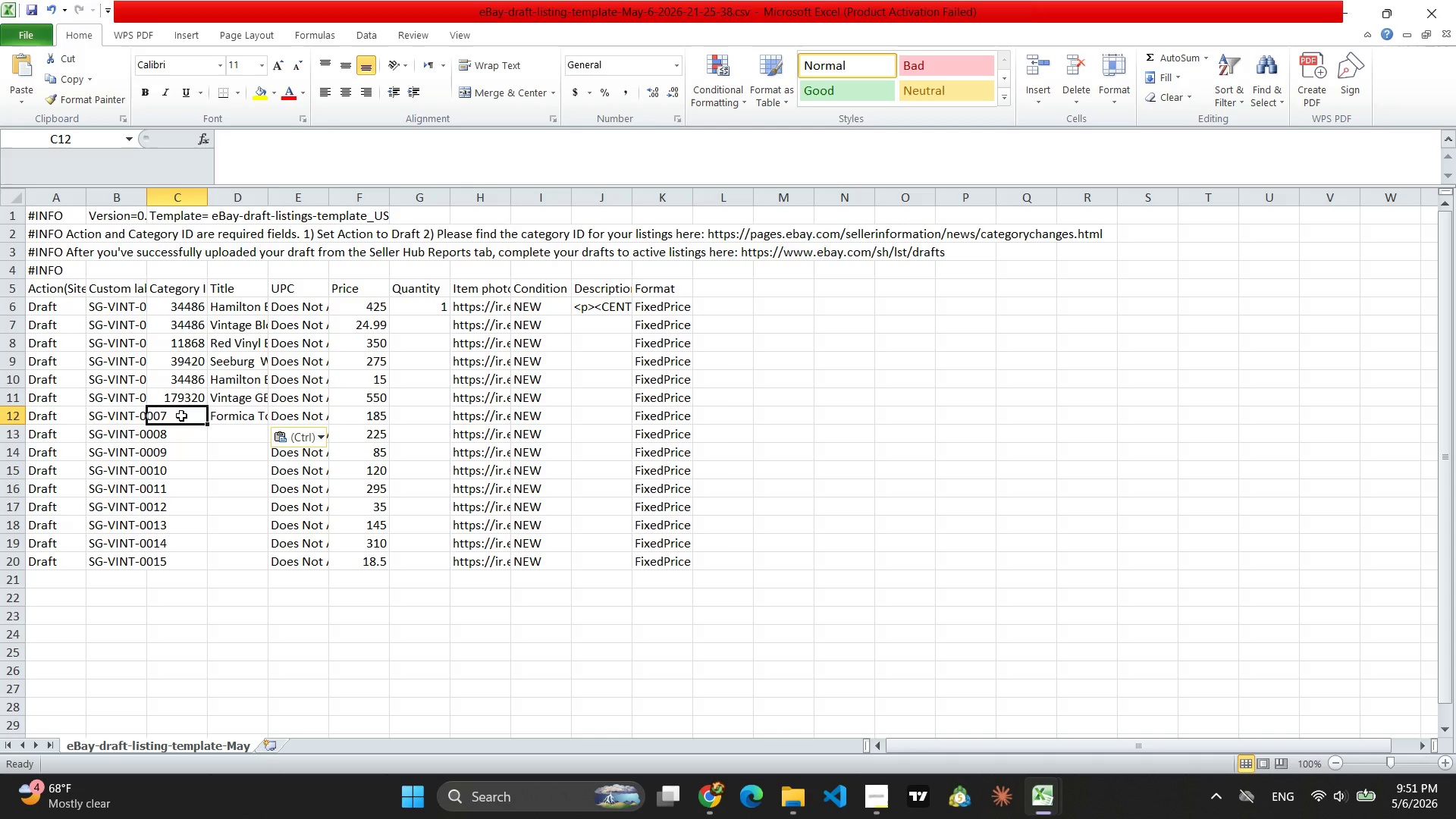 
type(118)
 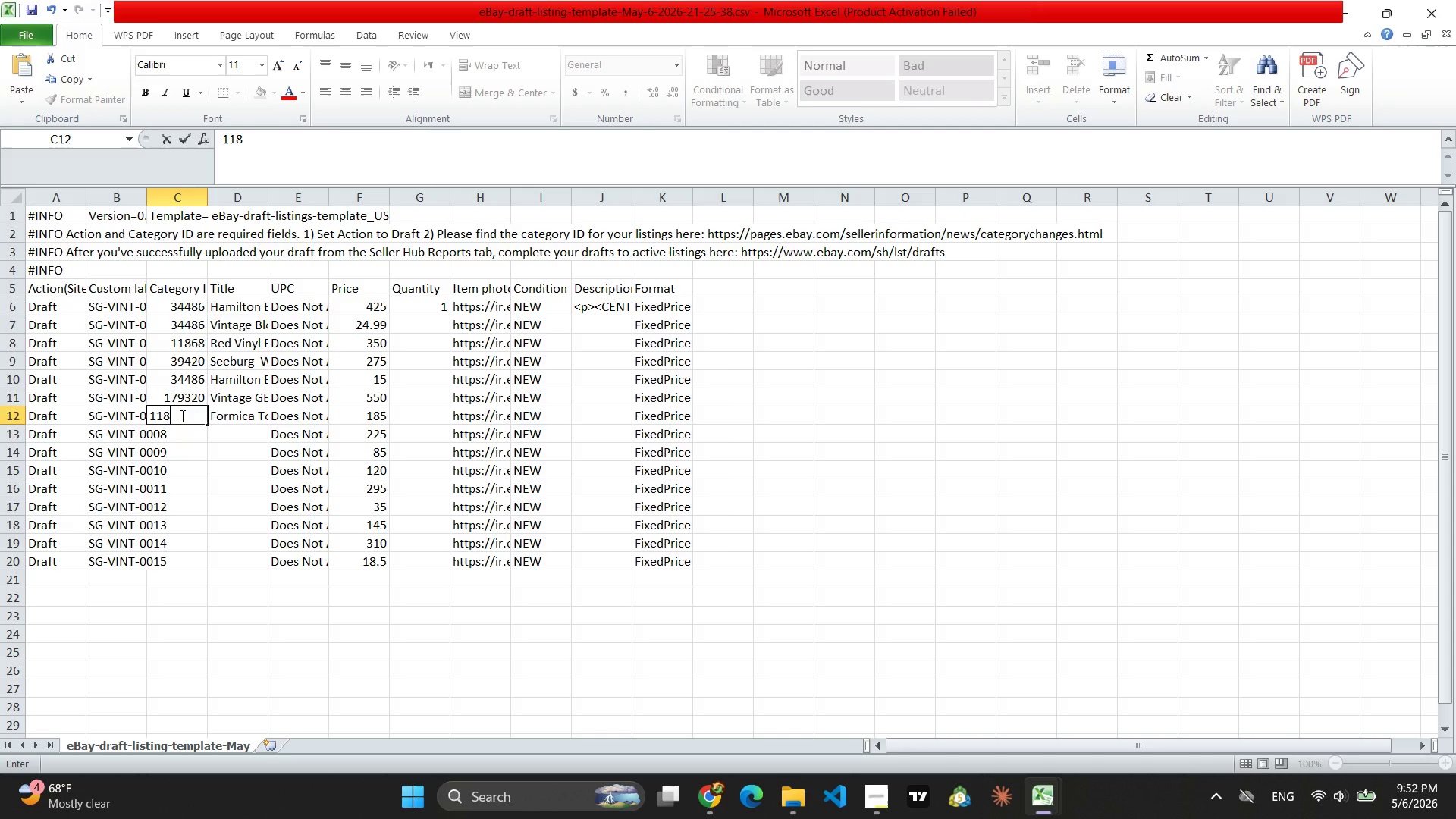 
type(68)
 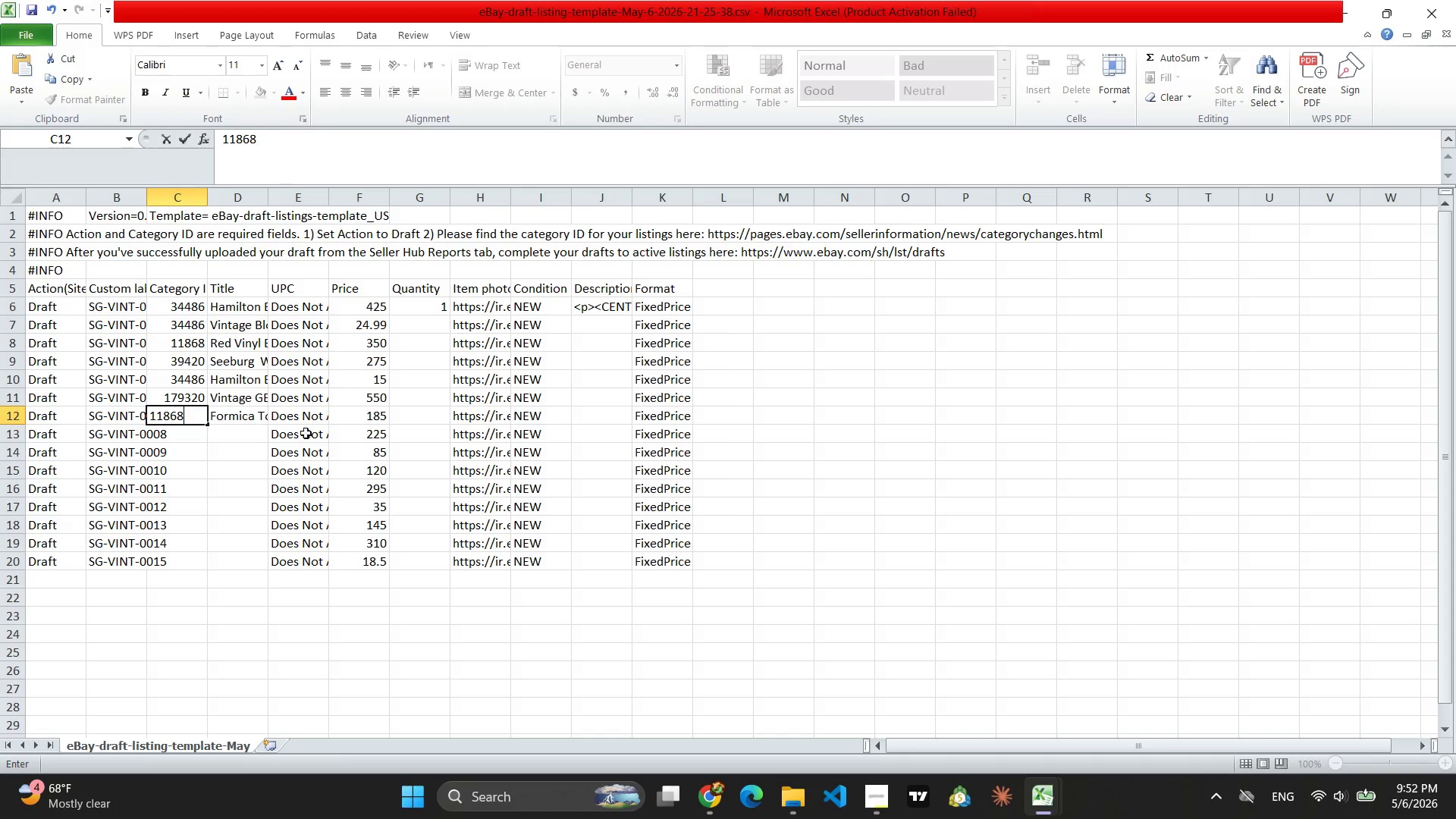 
left_click([488, 423])
 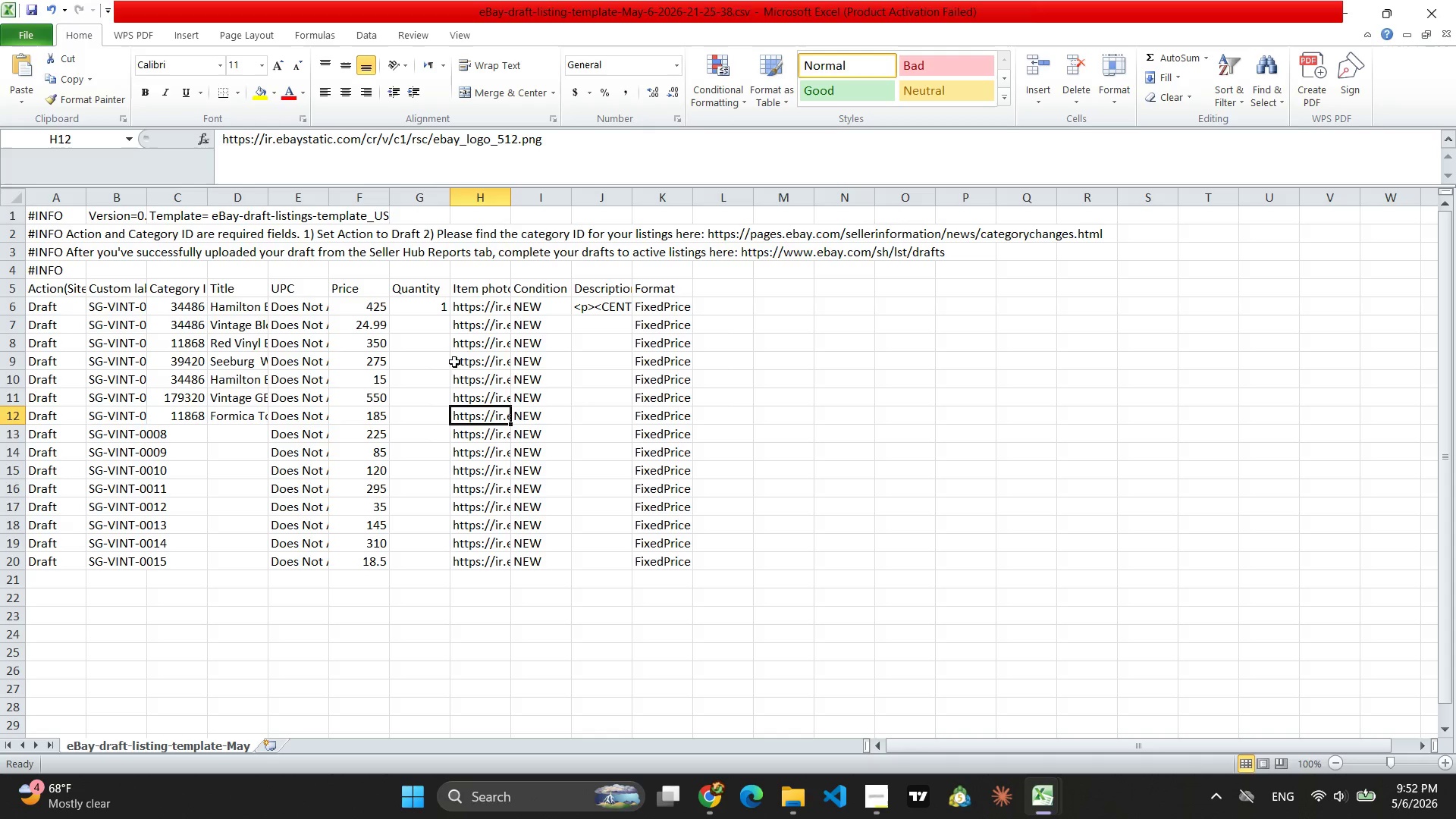 
left_click([425, 307])
 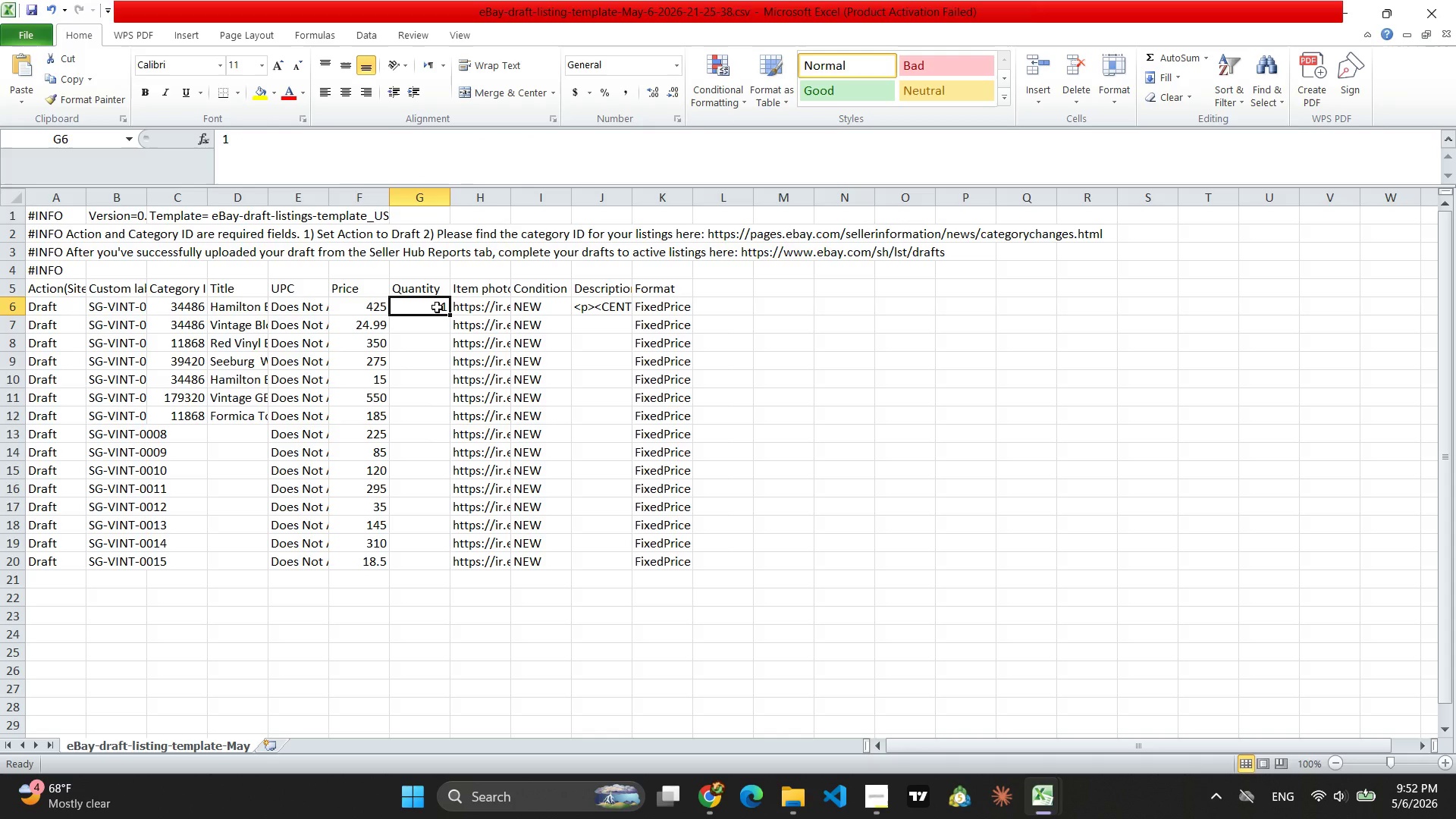 
hold_key(key=1, duration=0.33)
 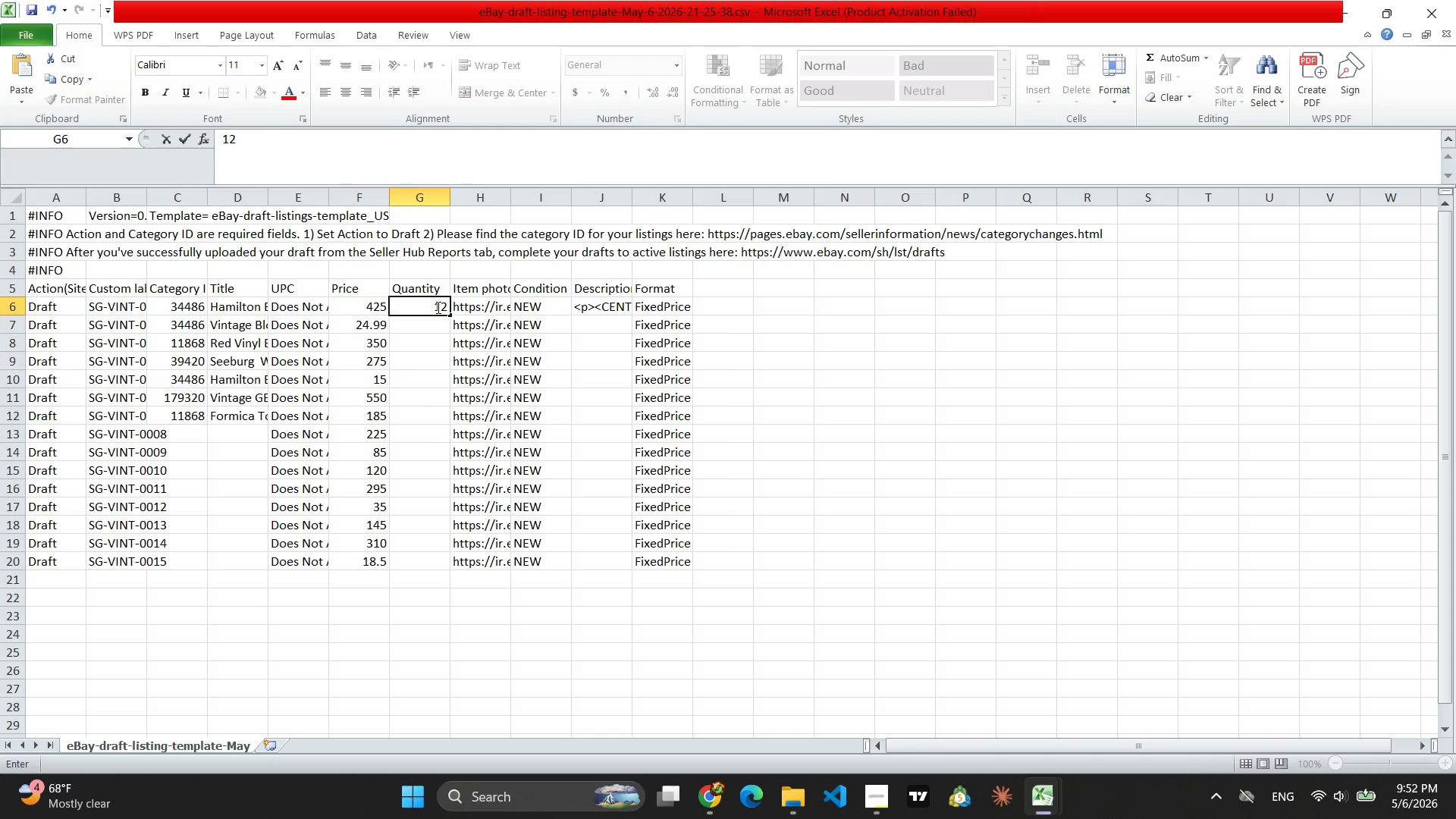 
key(2)
 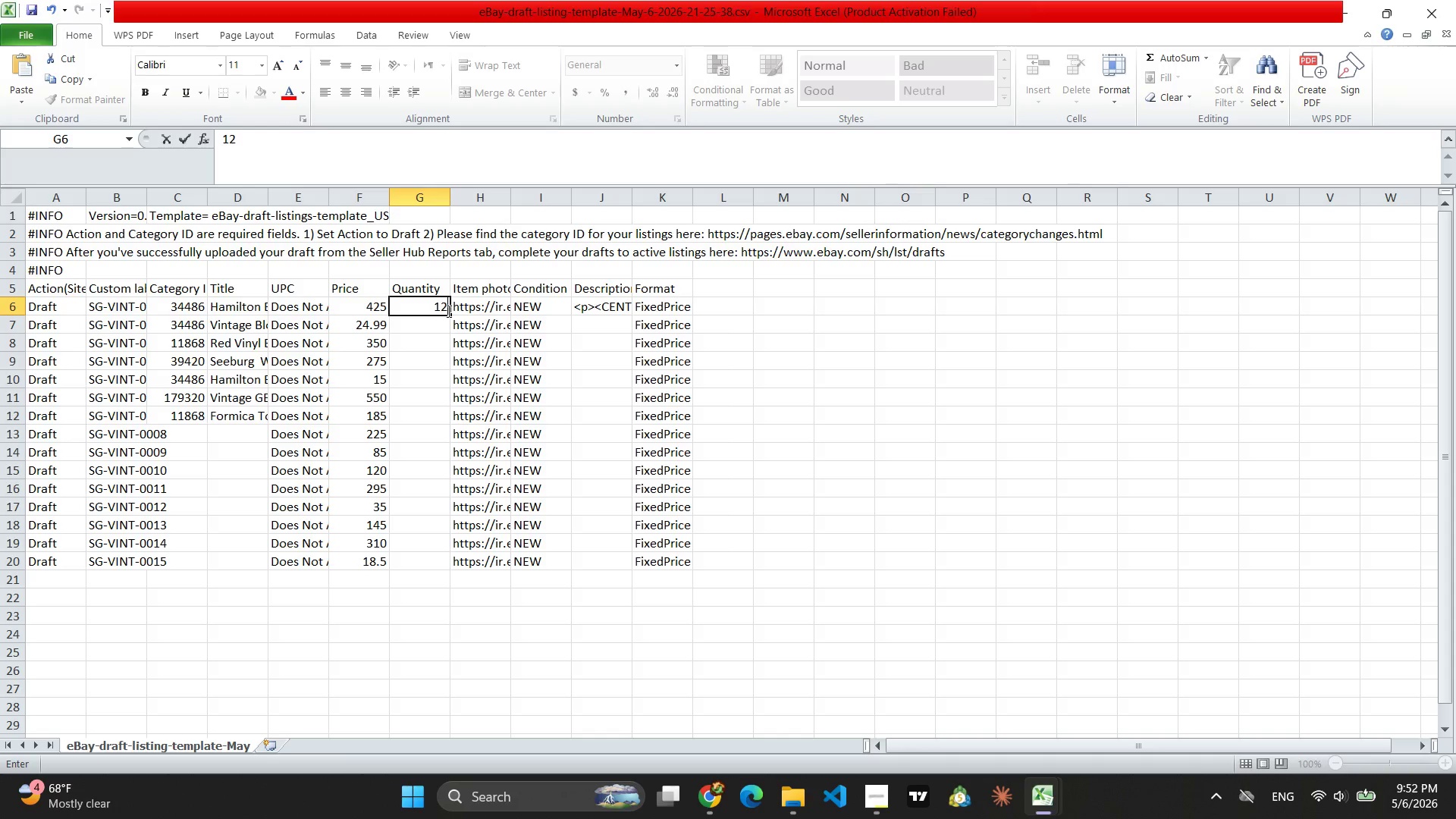 
left_click_drag(start_coordinate=[450, 314], to_coordinate=[480, 573])
 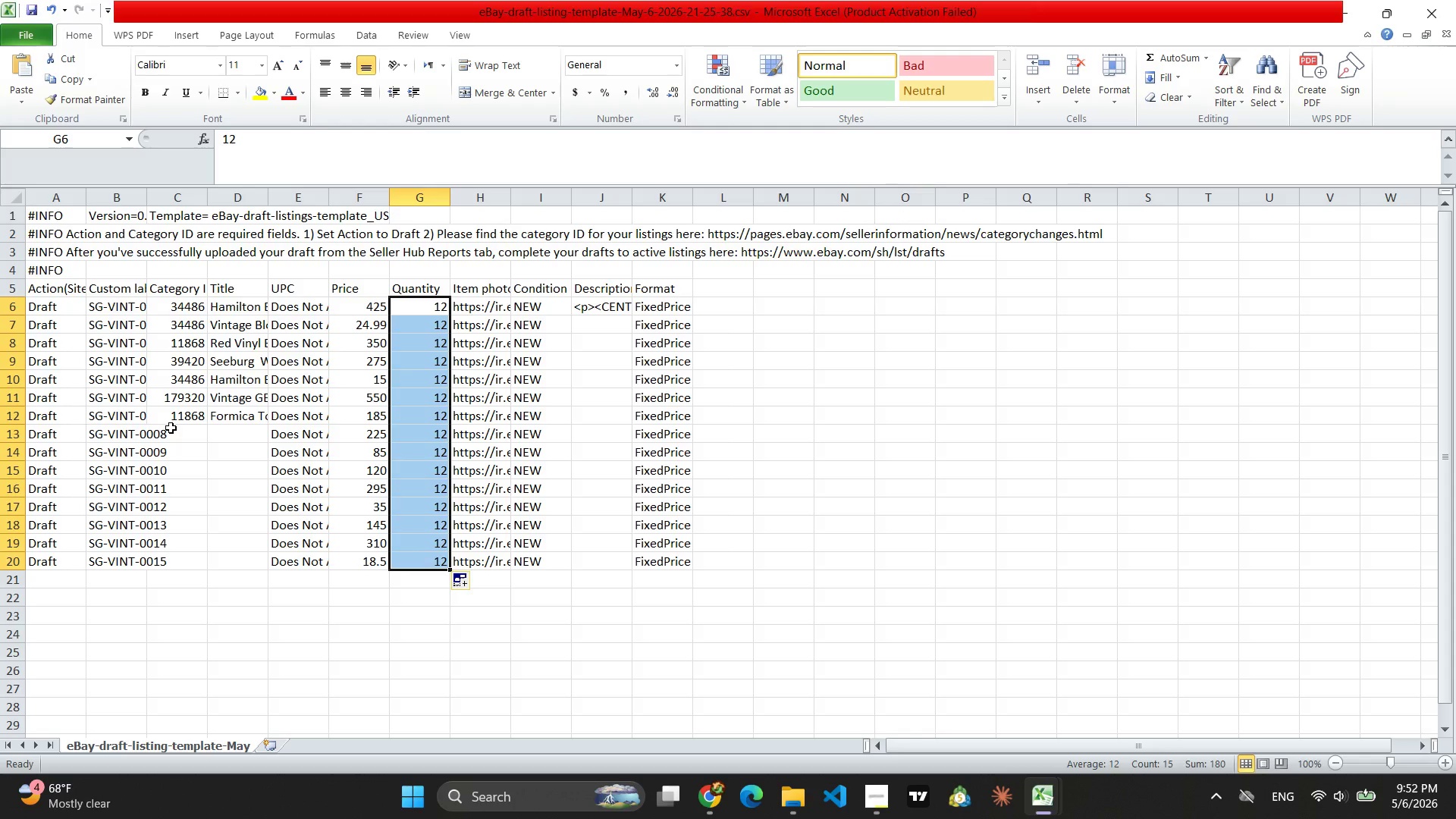 
wait(5.3)
 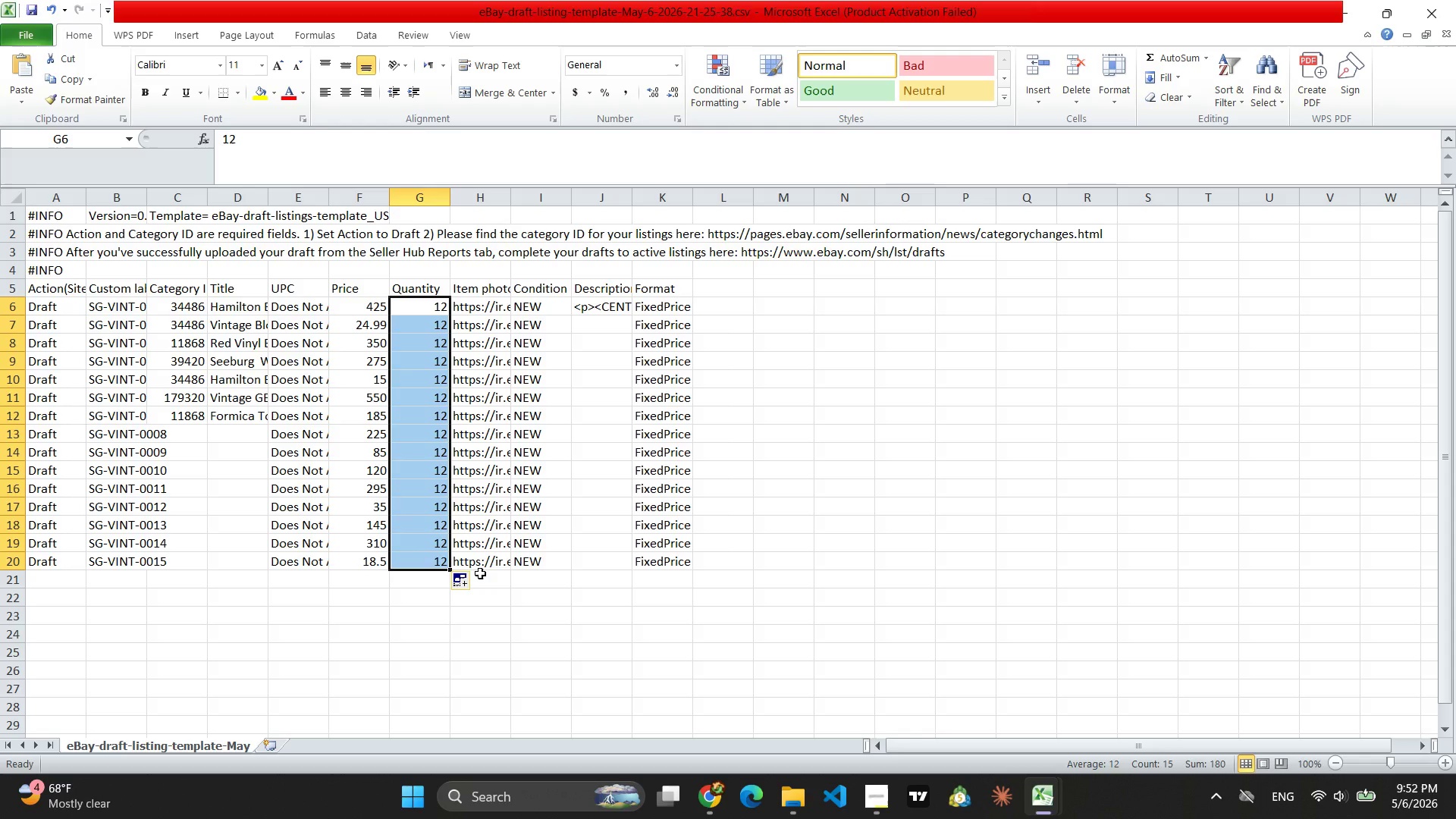 
left_click([179, 438])
 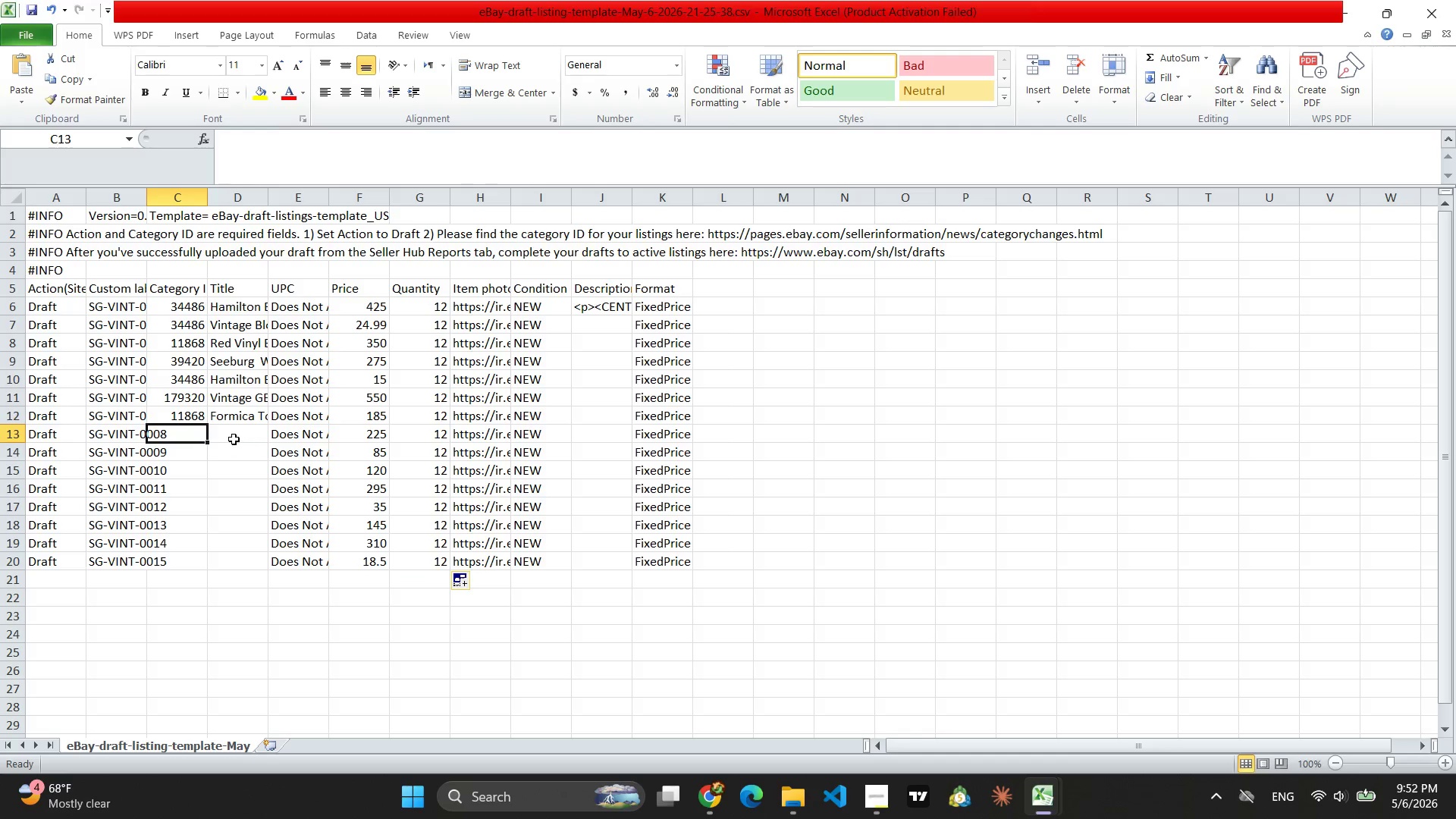 
left_click([233, 438])
 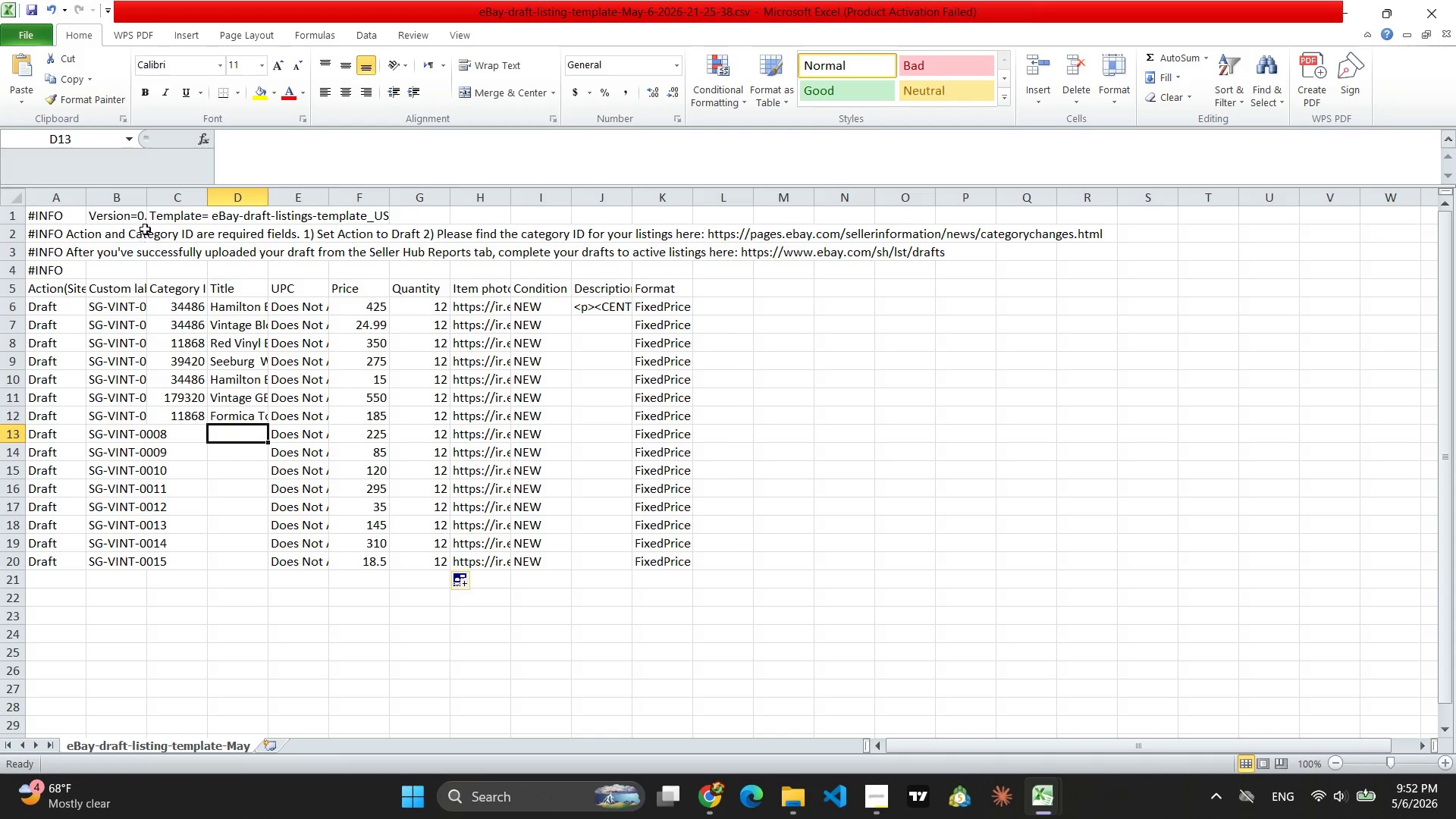 
left_click_drag(start_coordinate=[147, 196], to_coordinate=[180, 190])
 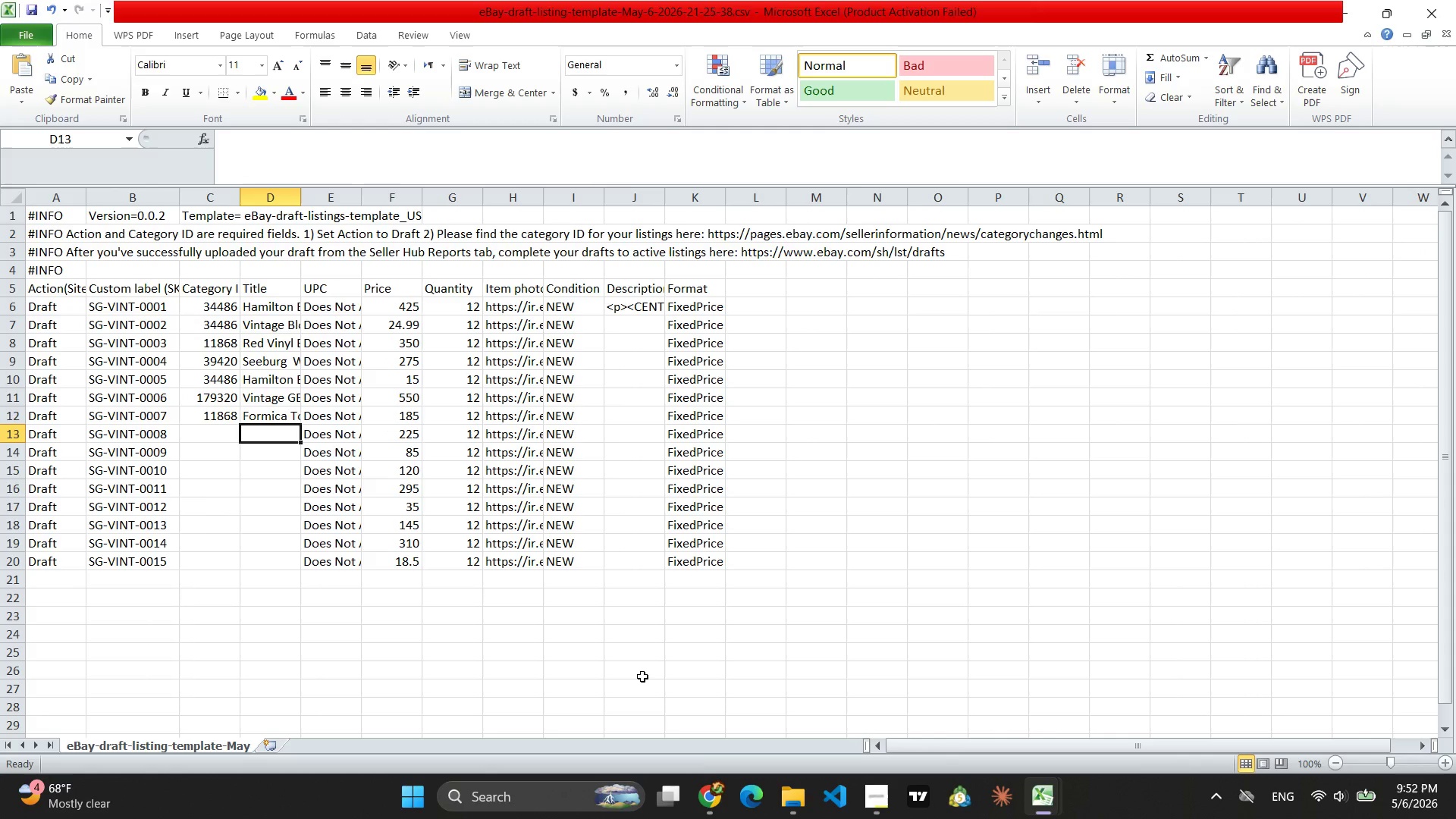 
left_click([716, 792])
 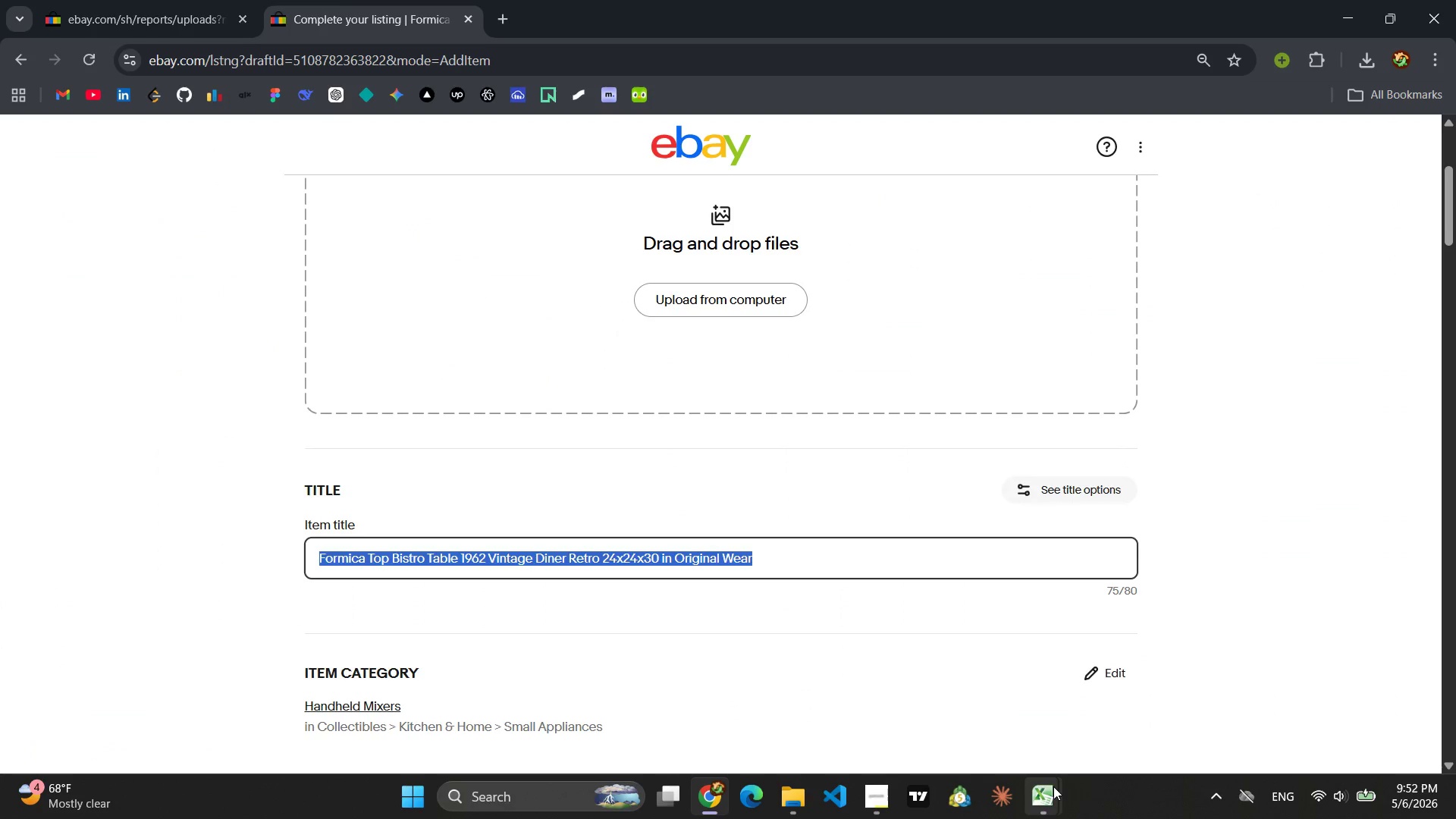 
left_click([974, 712])
 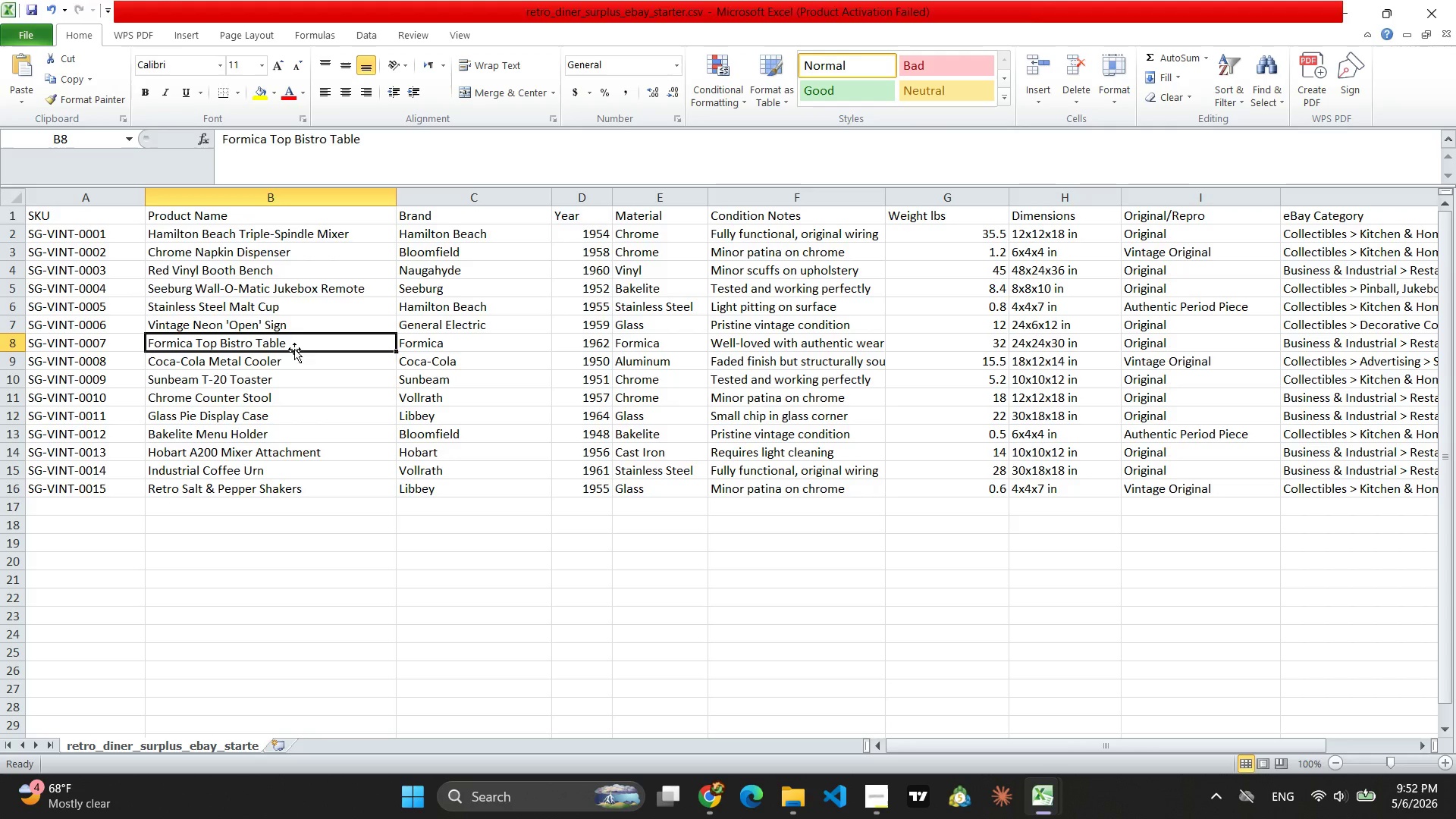 
left_click([193, 362])
 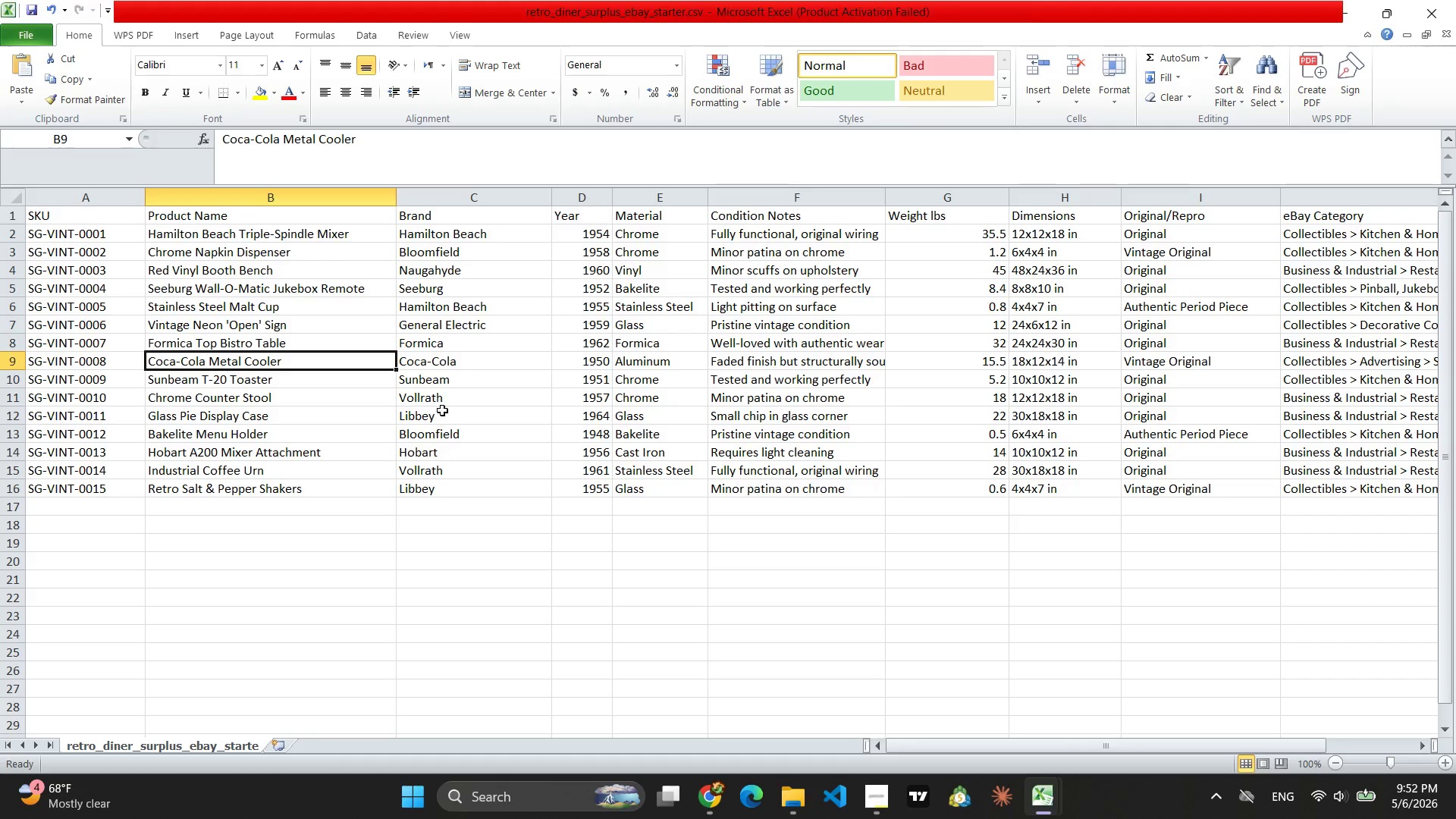 
left_click([433, 370])
 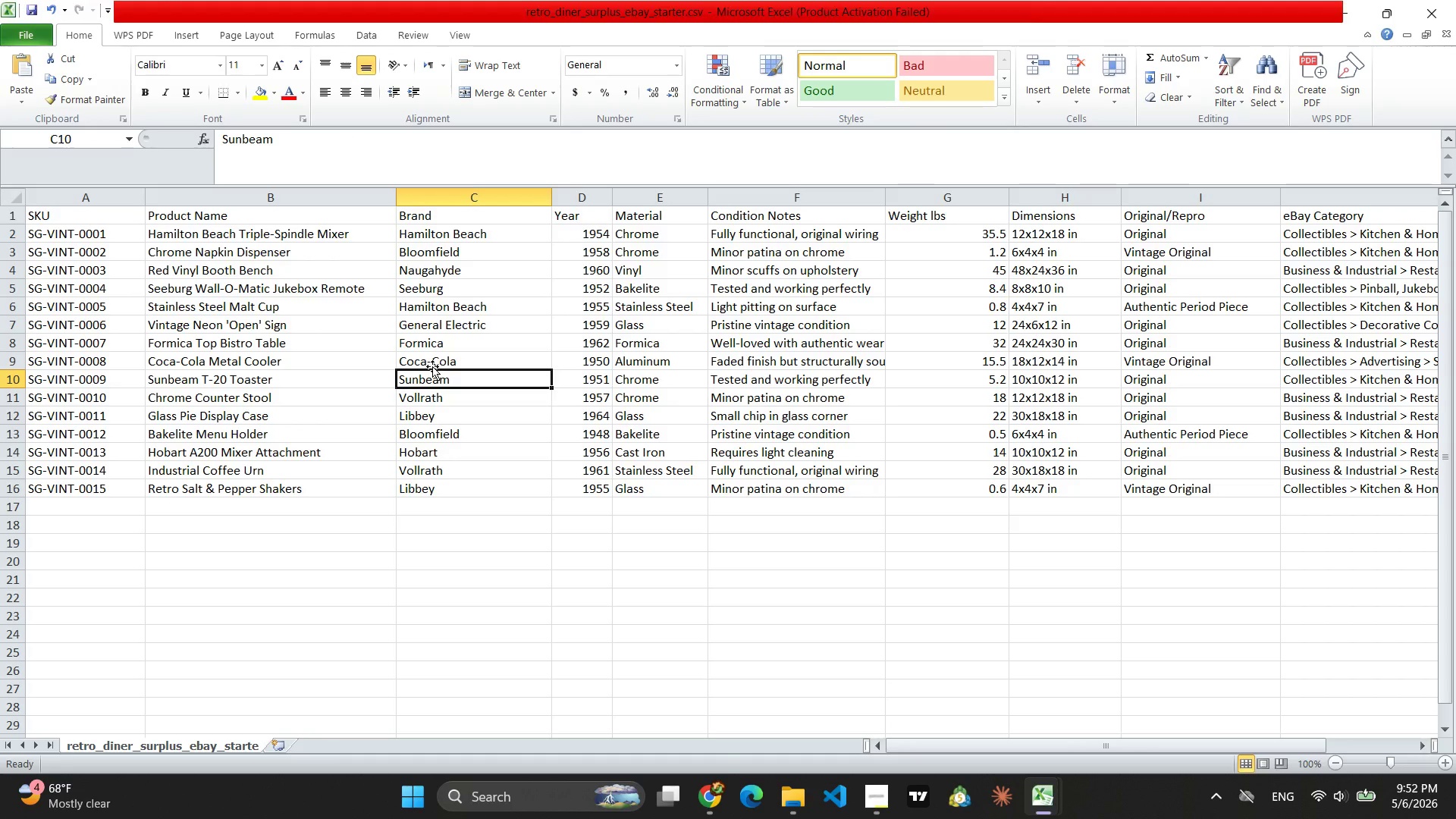 
left_click([432, 366])
 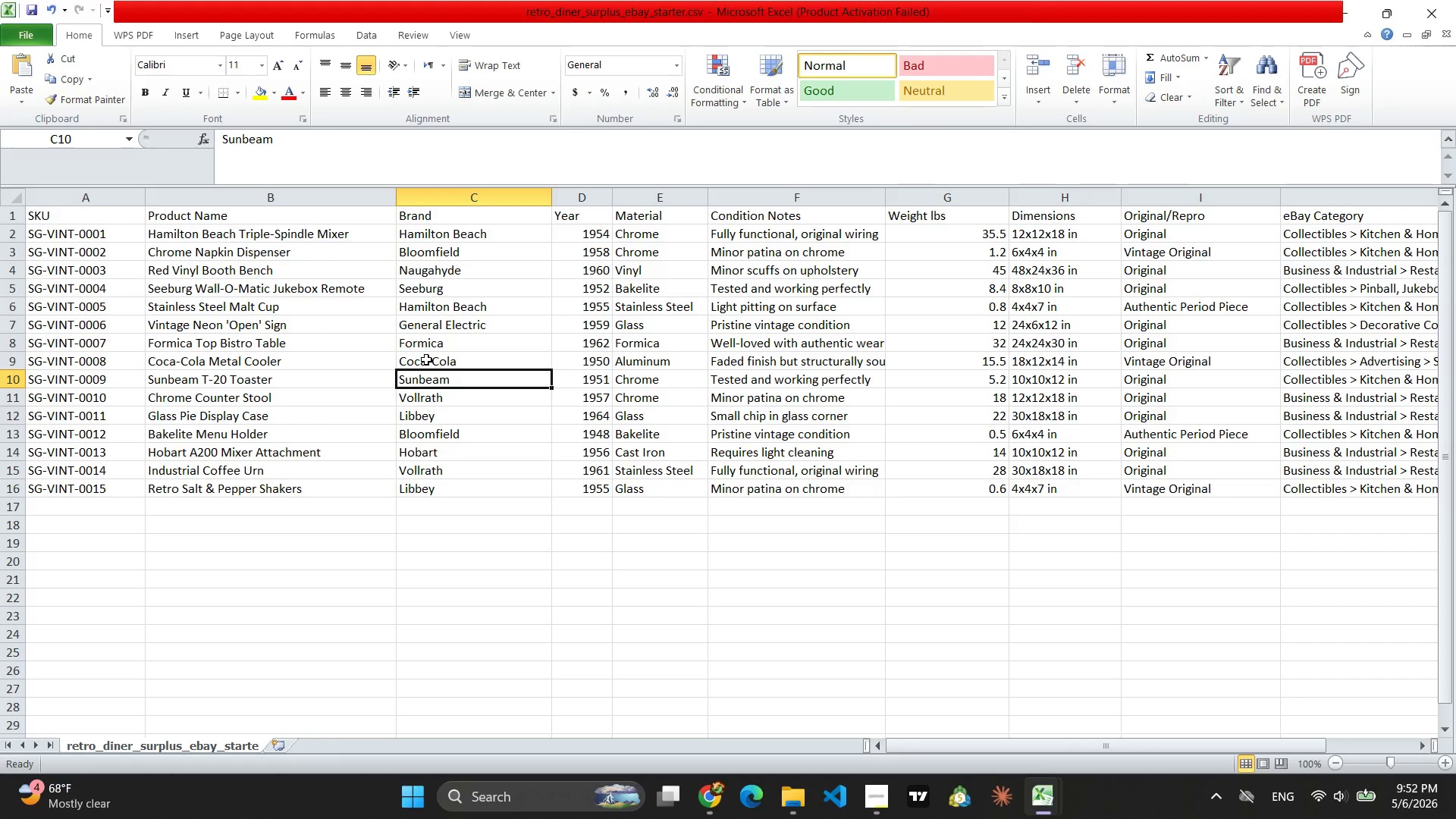 
left_click([426, 359])
 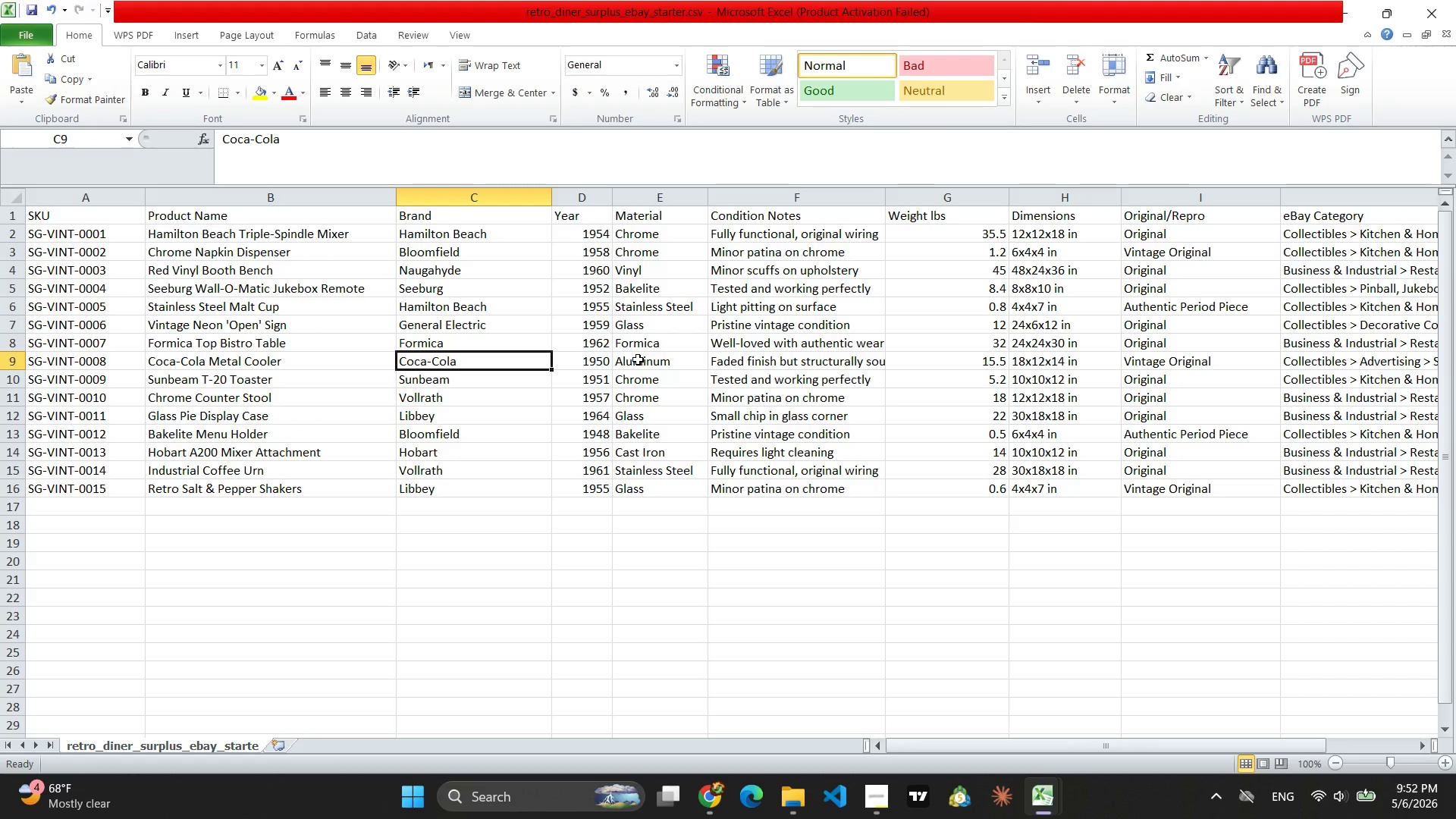 
left_click([638, 359])
 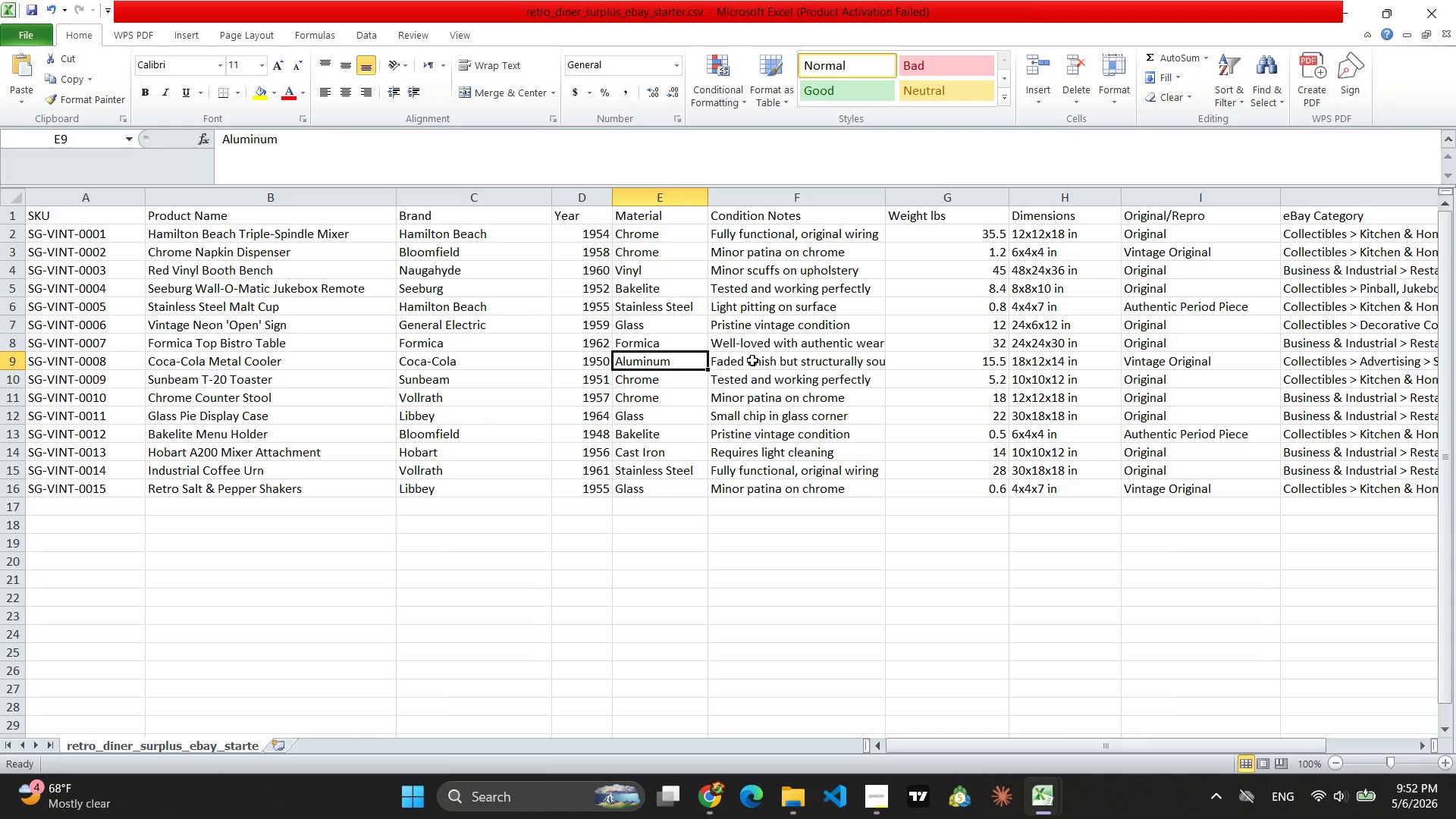 
left_click([753, 360])
 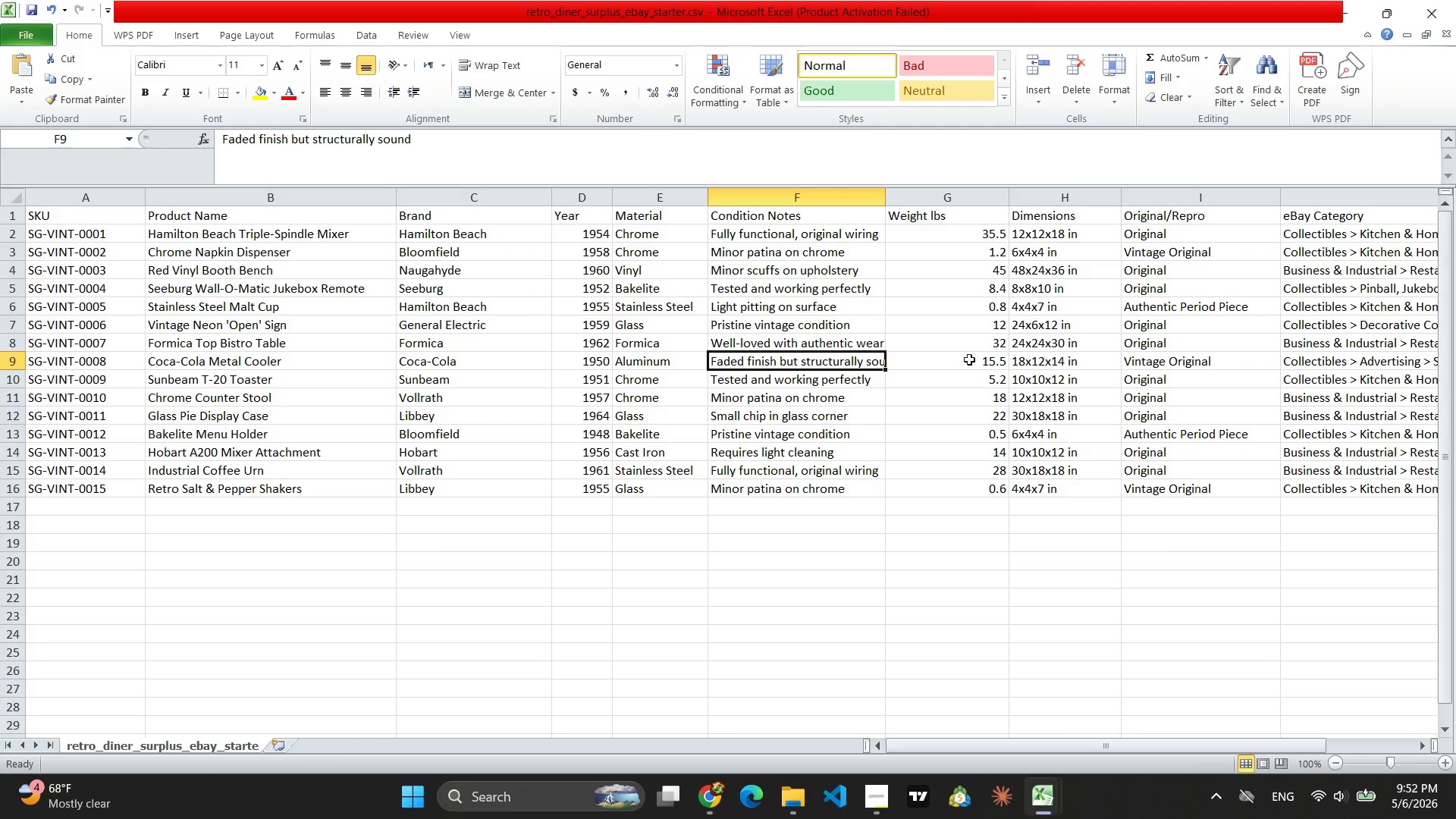 
left_click([1053, 359])
 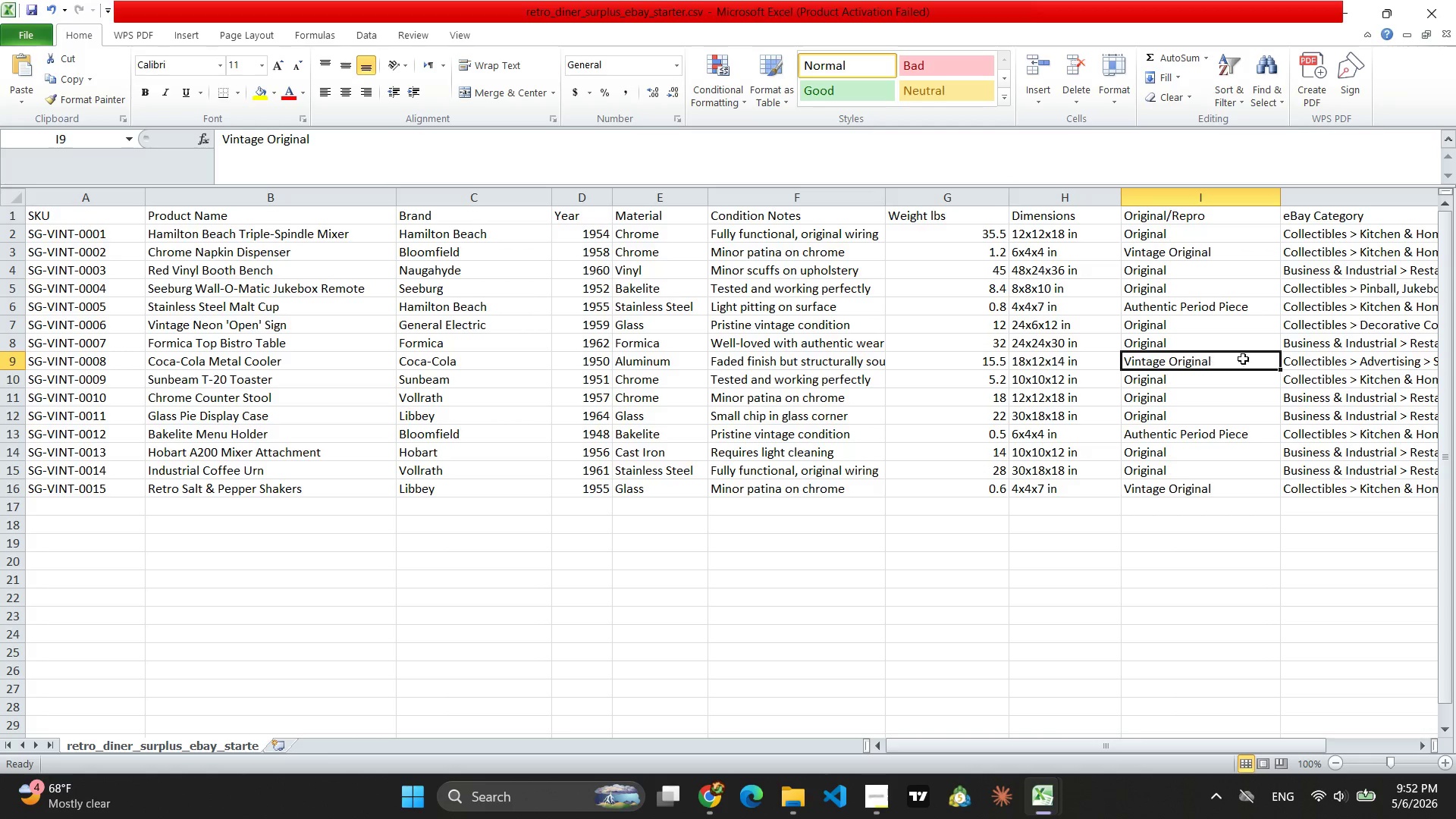 
left_click([1310, 359])
 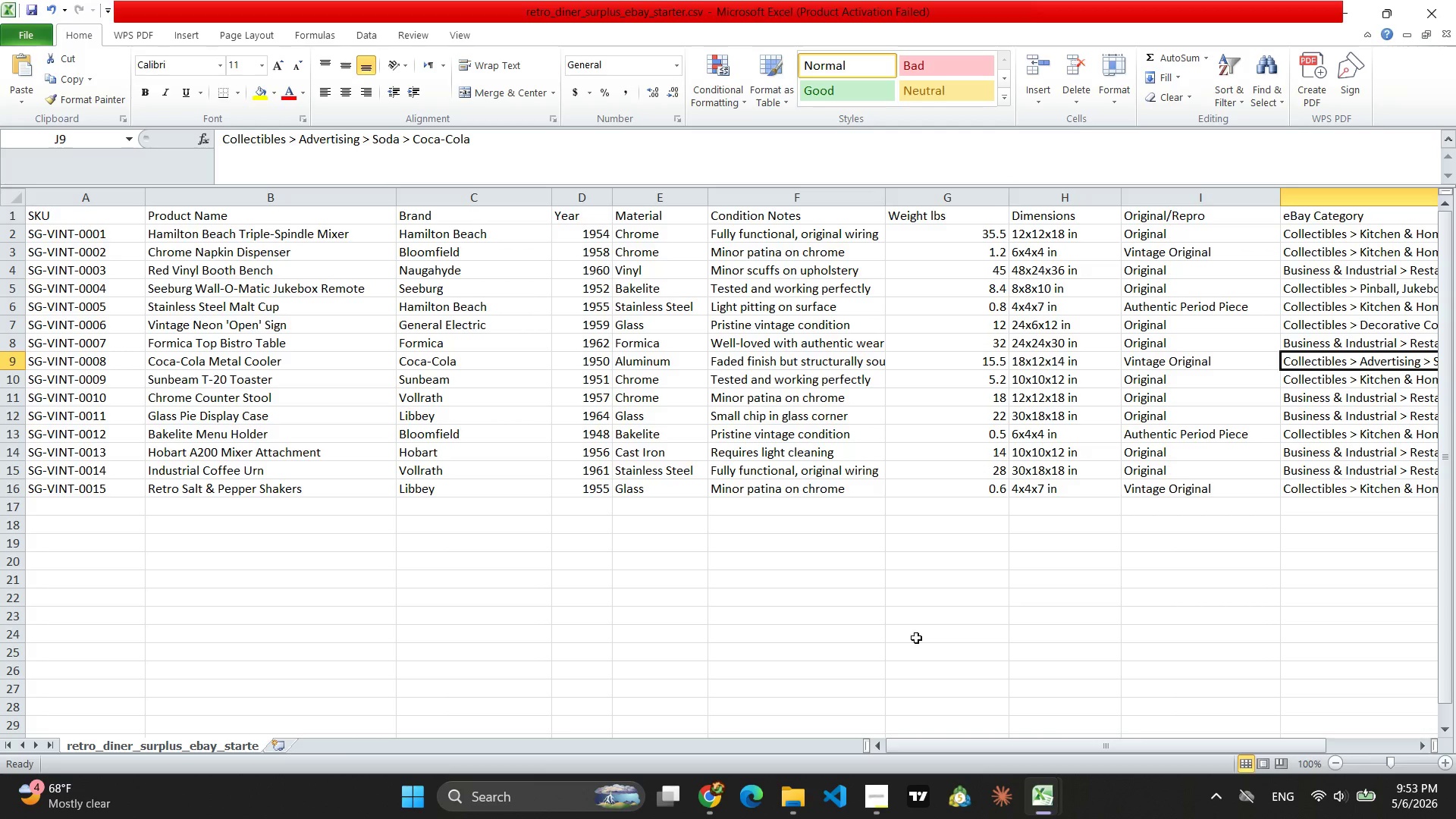 
left_click([715, 805])
 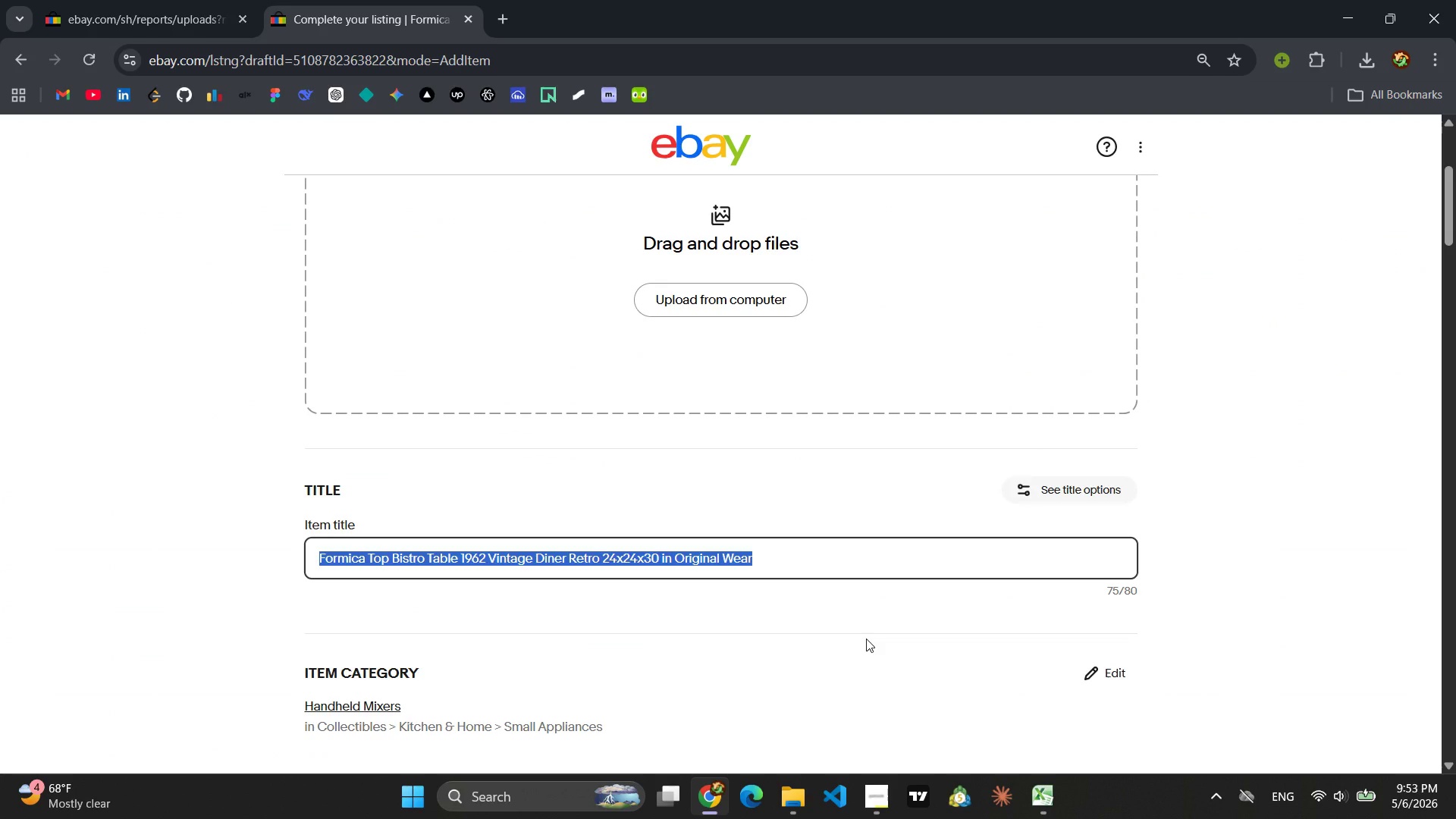 
wait(5.97)
 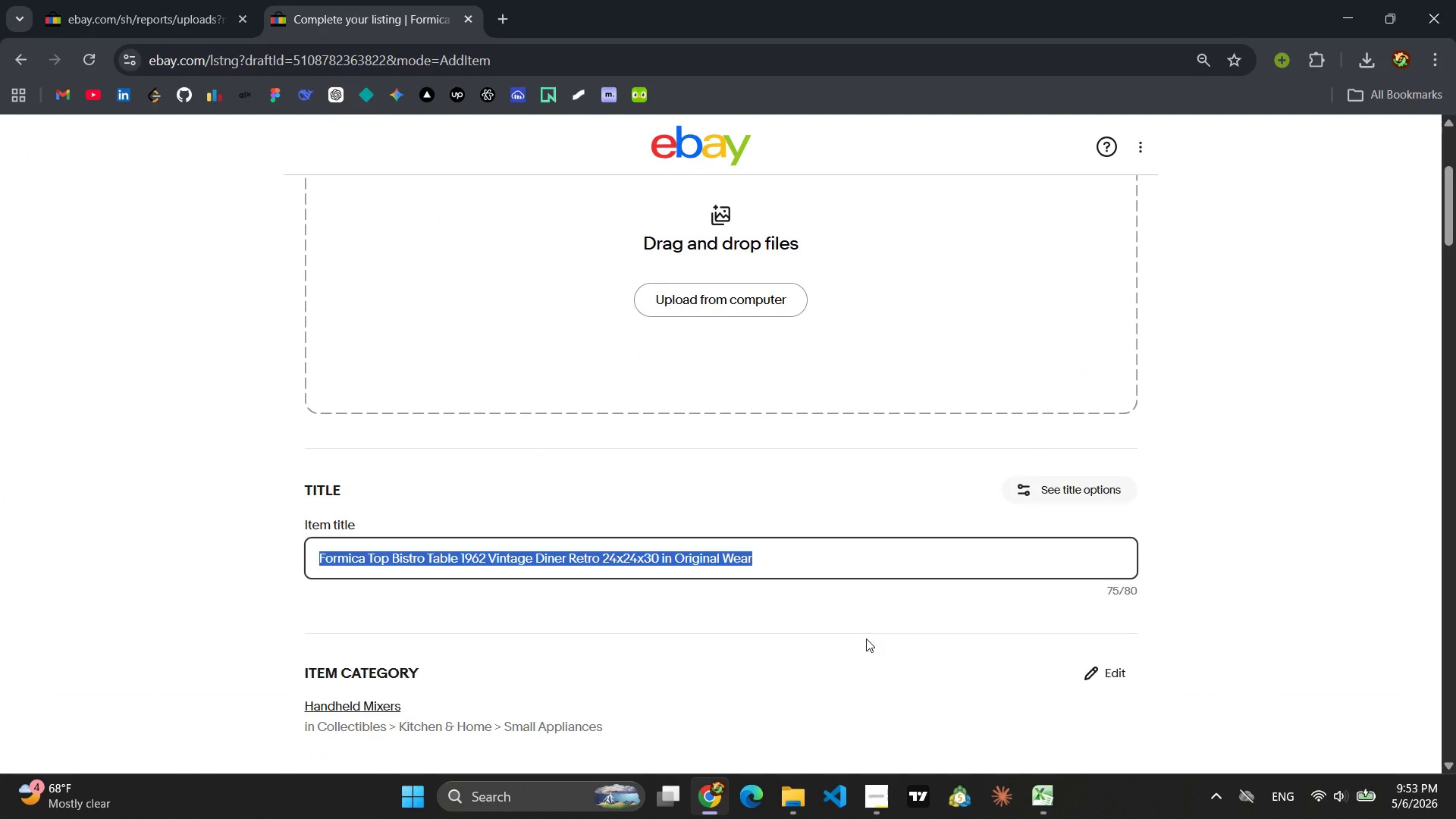 
type(Coca-COla Metal Cooler 1950 Vintage Aluminum Diner Soda ADvertising Americana)
 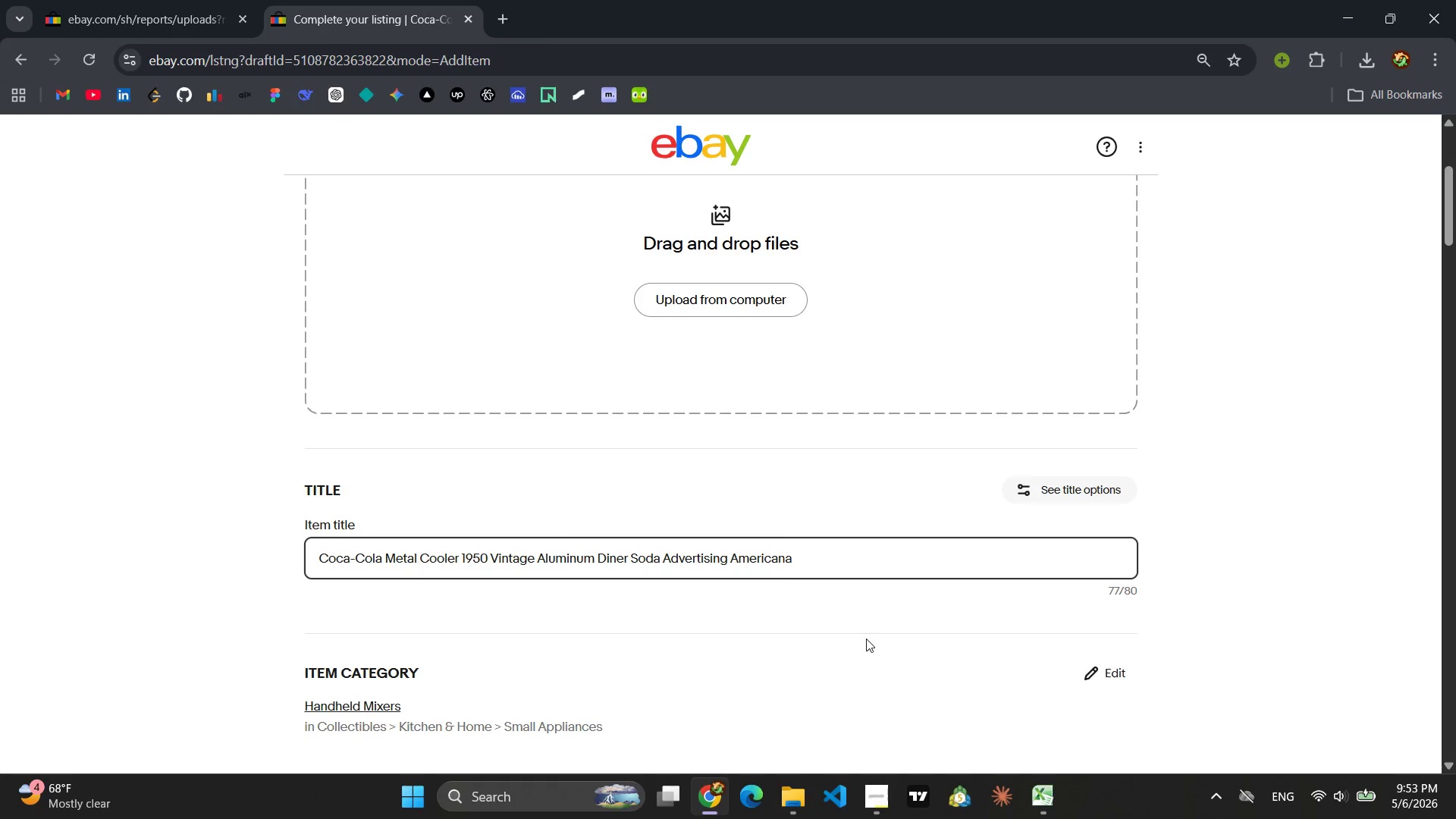 
key(Control+A)
 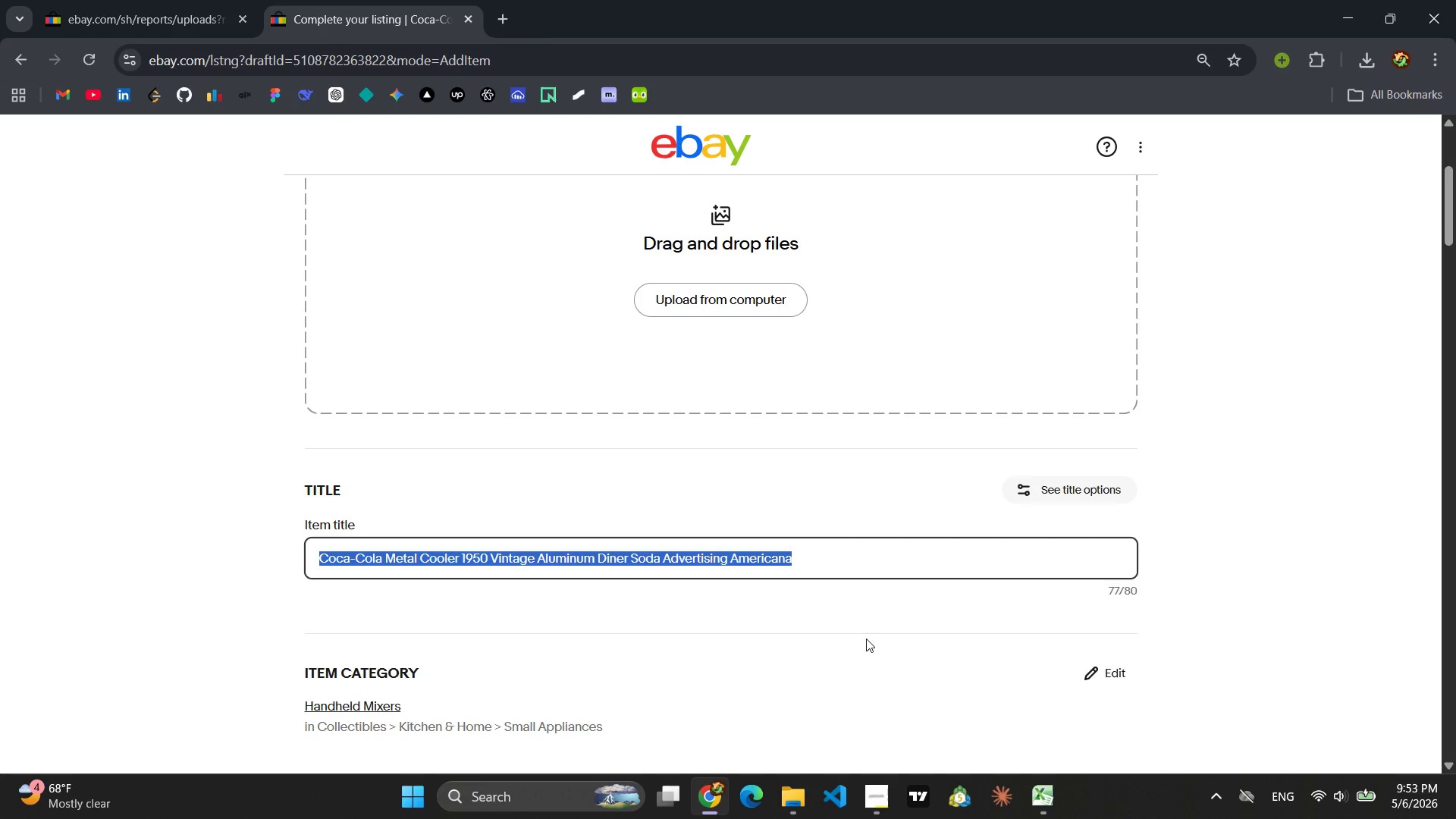 
key(Control+C)
 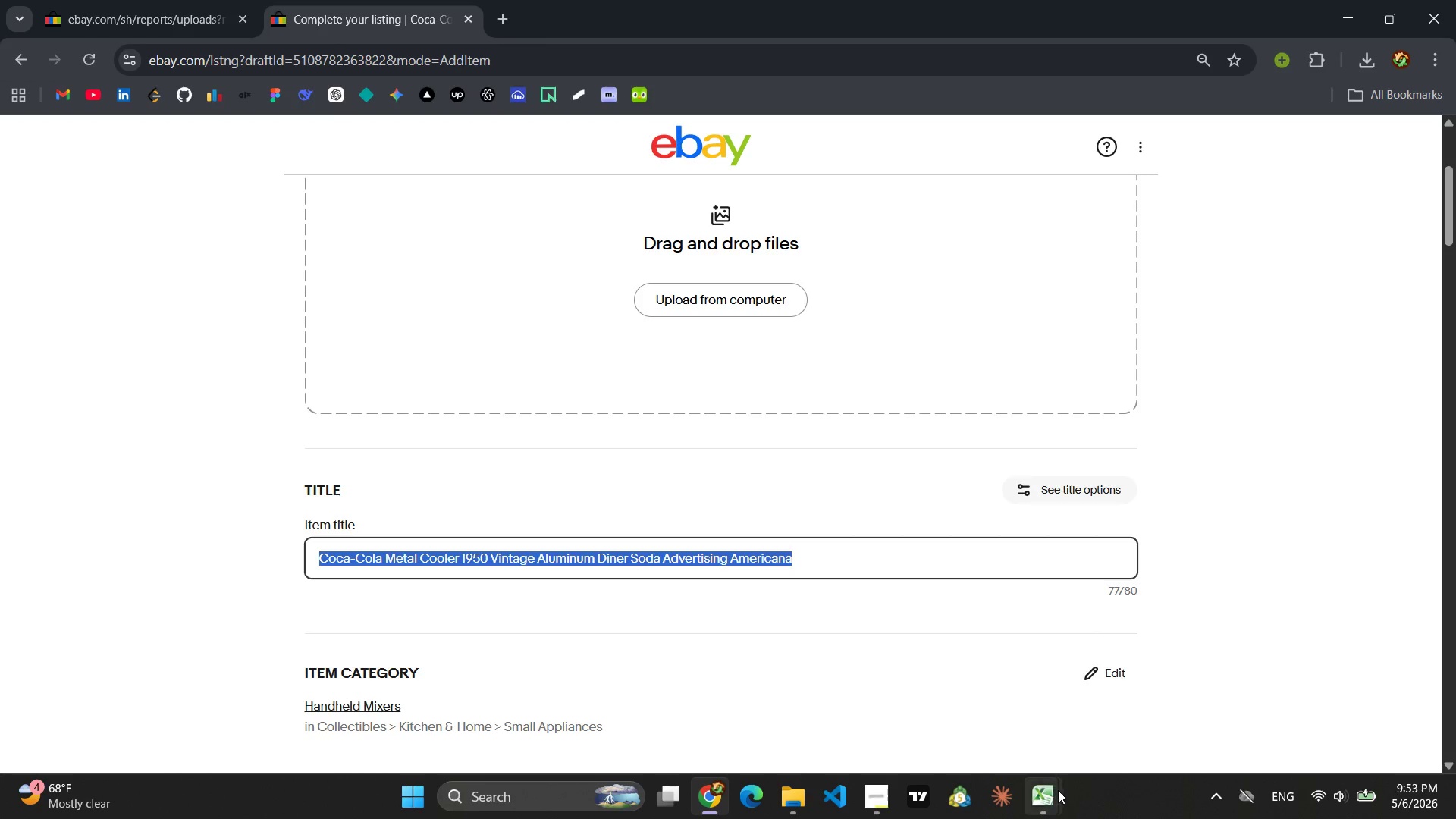 
left_click([1085, 705])
 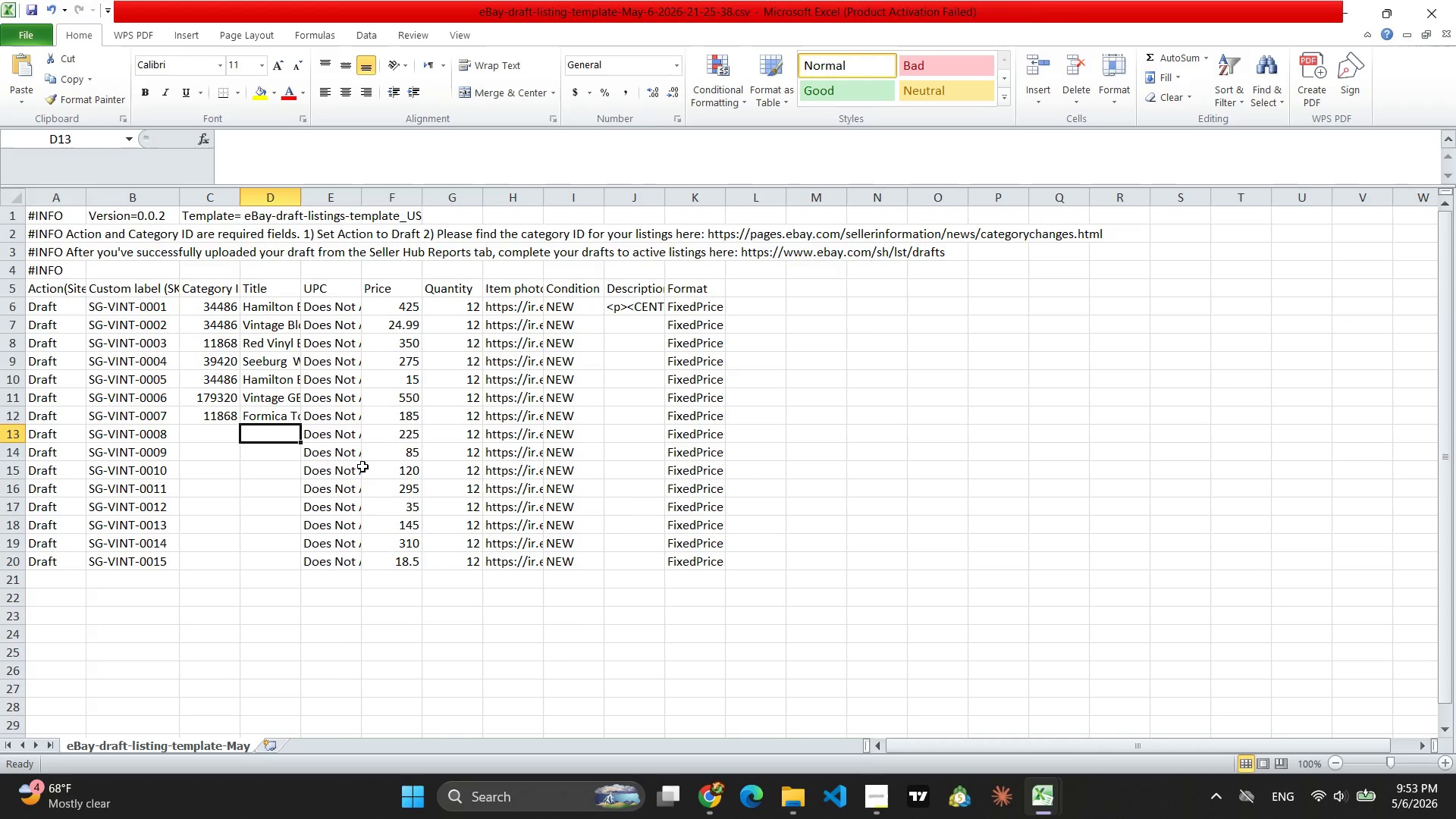 
key(Control+V)
 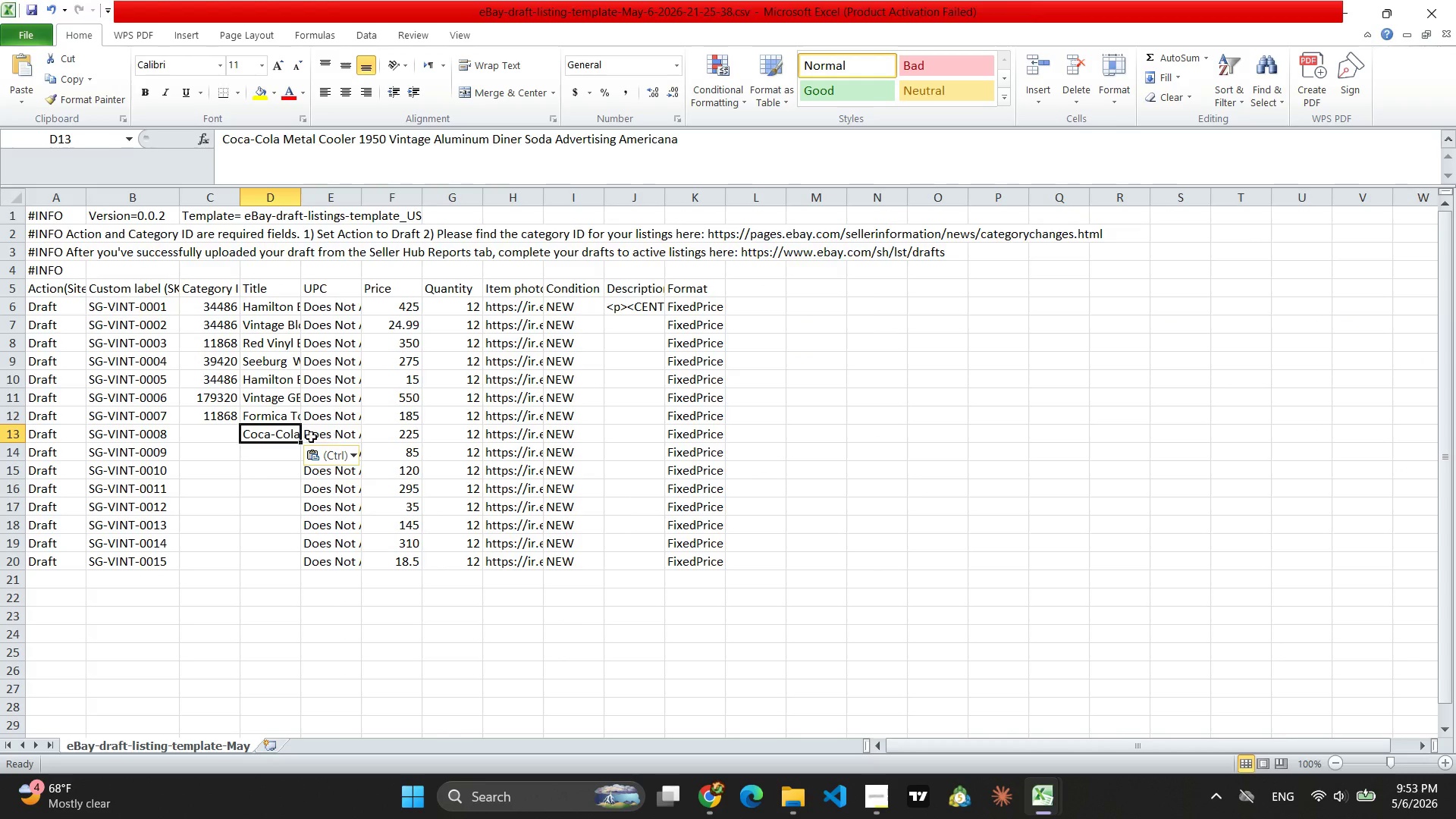 
left_click([231, 437])
 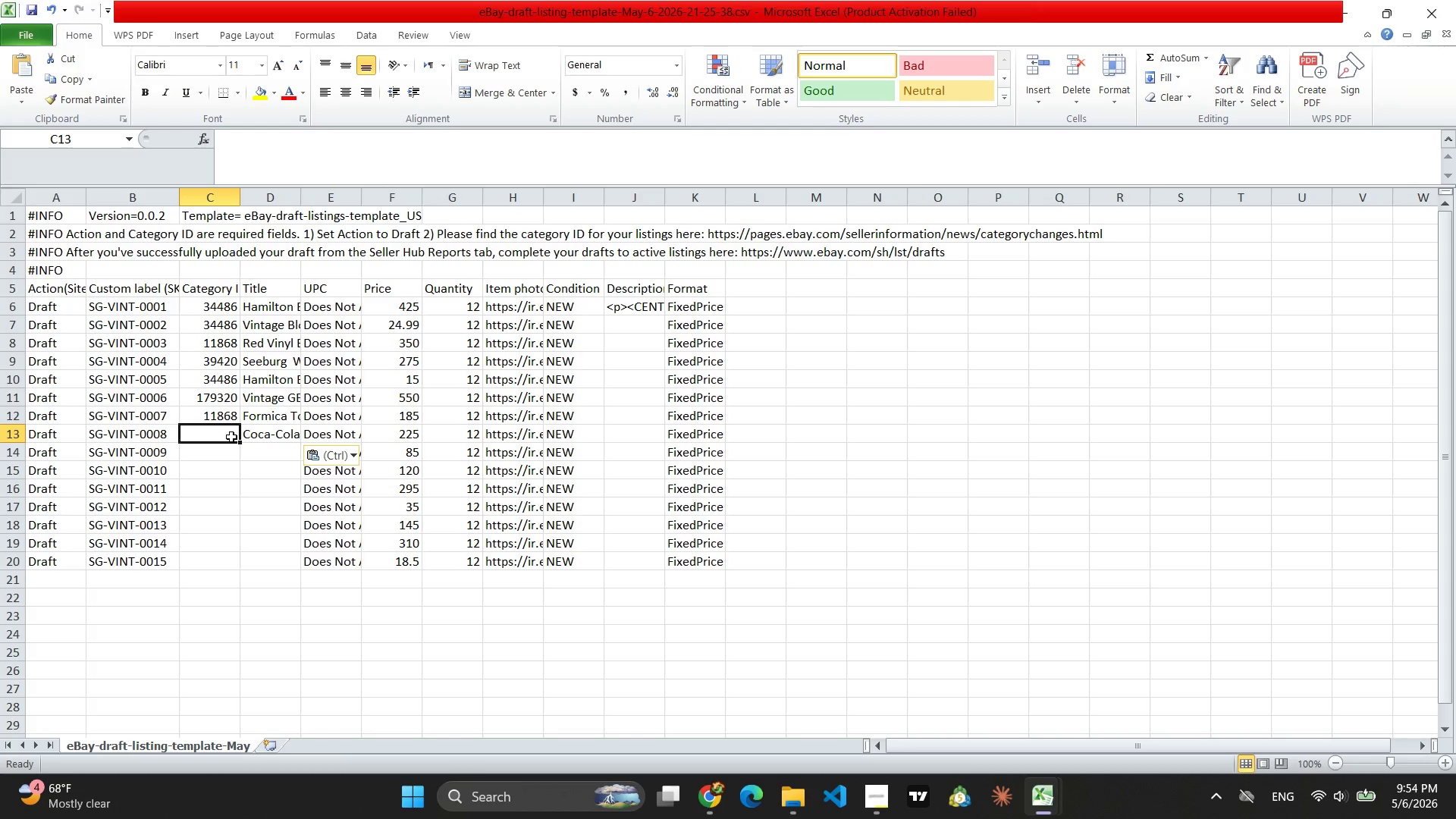 
wait(19.62)
 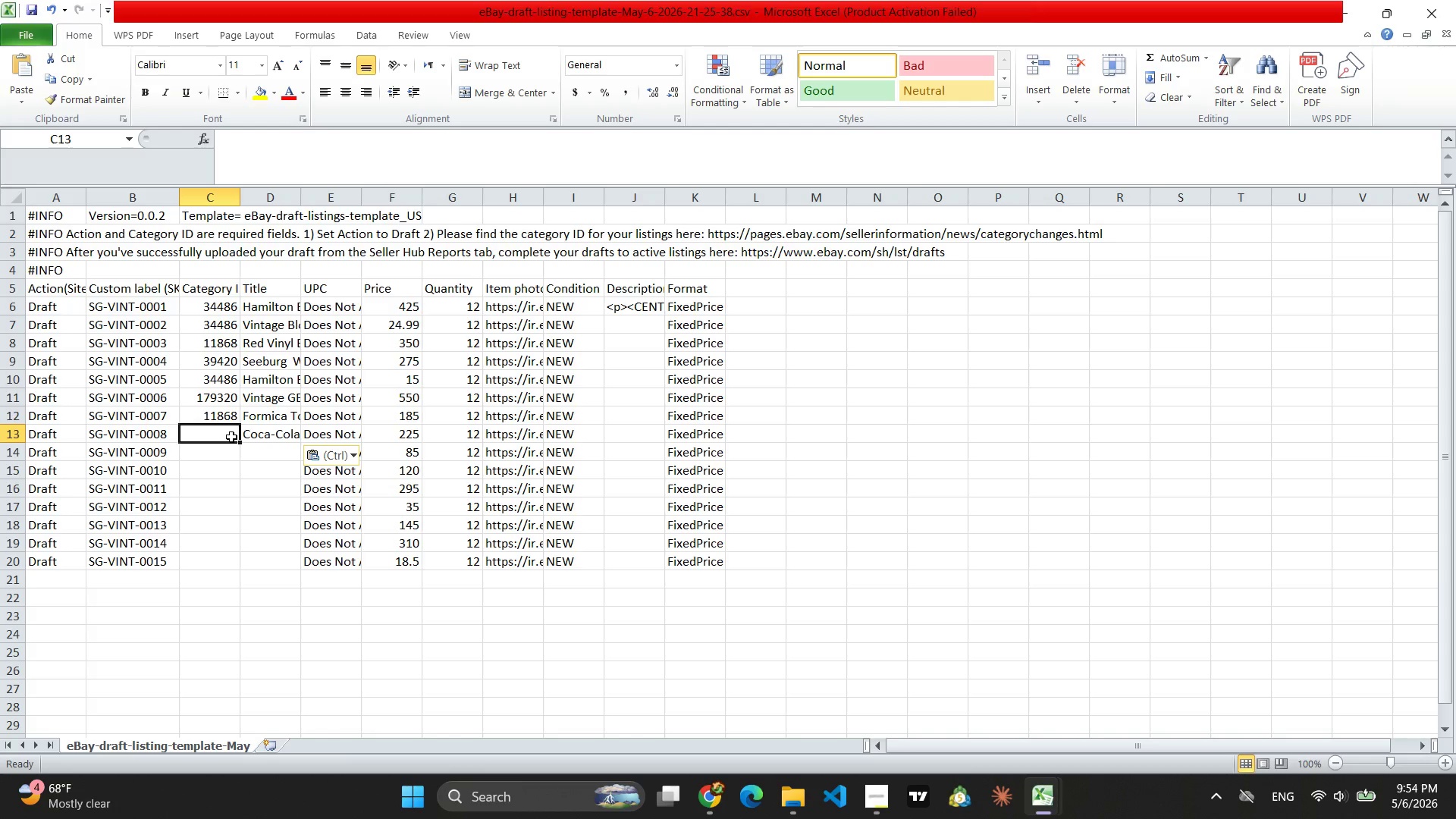 
type(1380)
 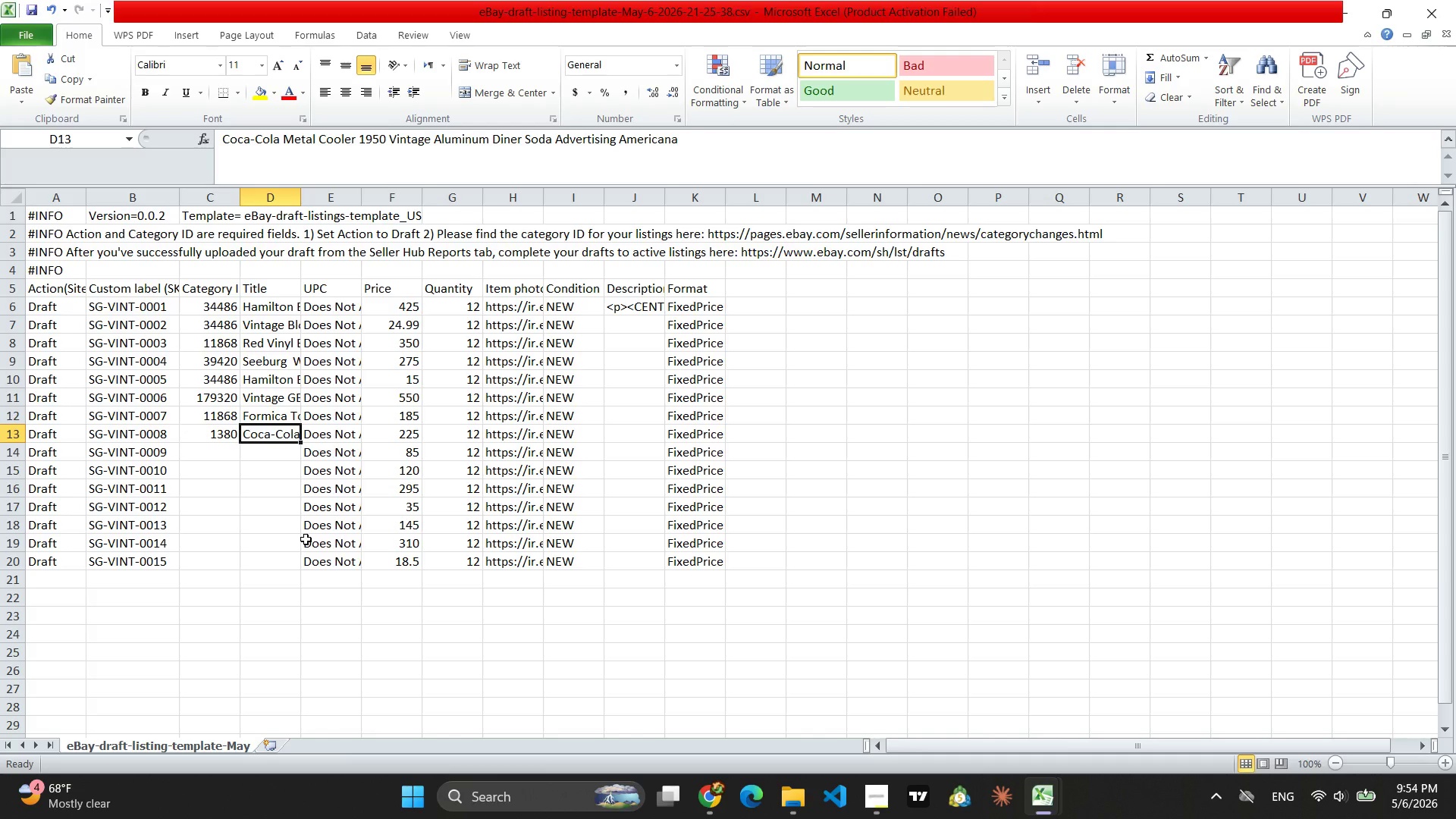 
wait(6.33)
 